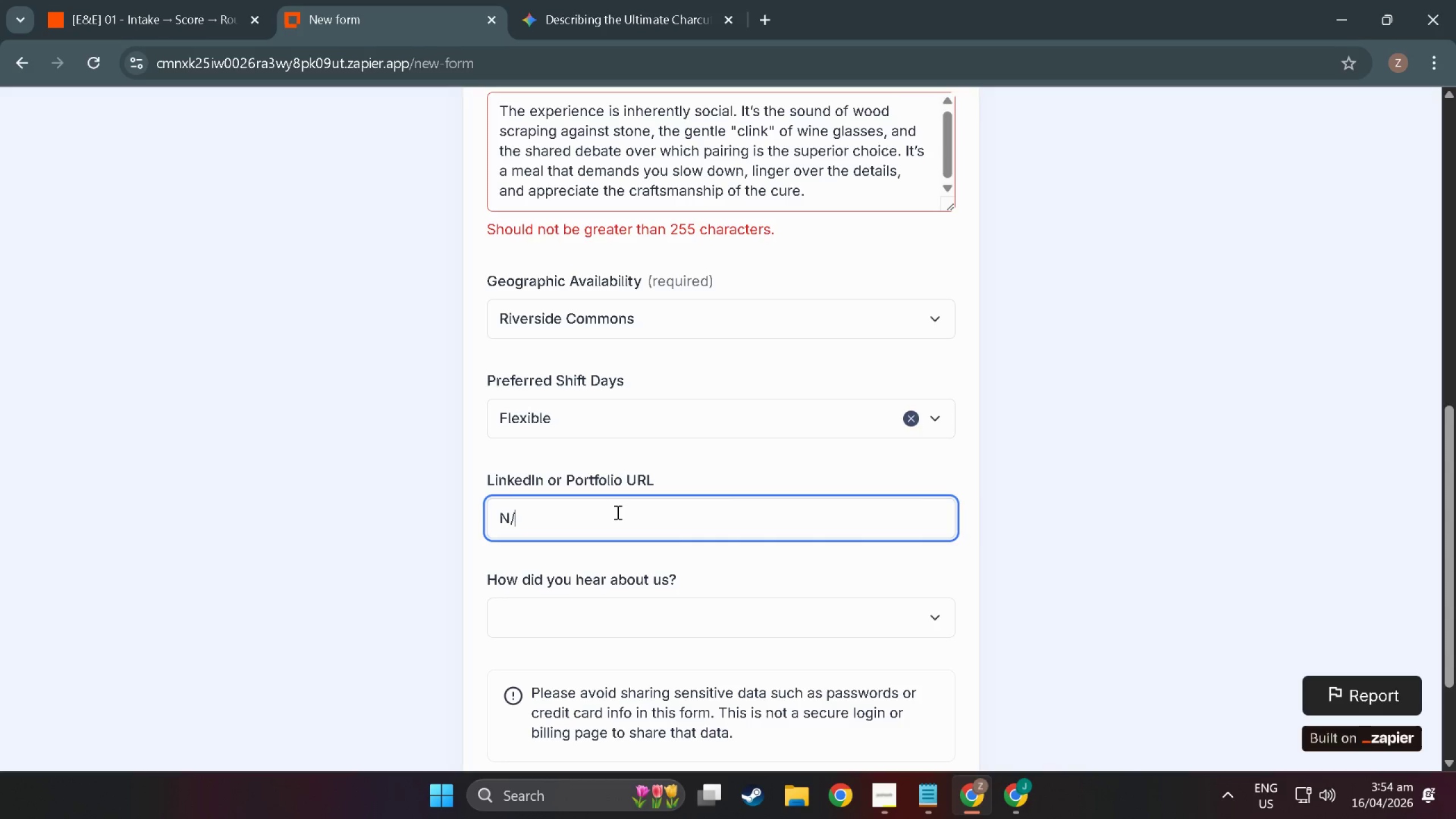 
key(Shift+ShiftLeft)
 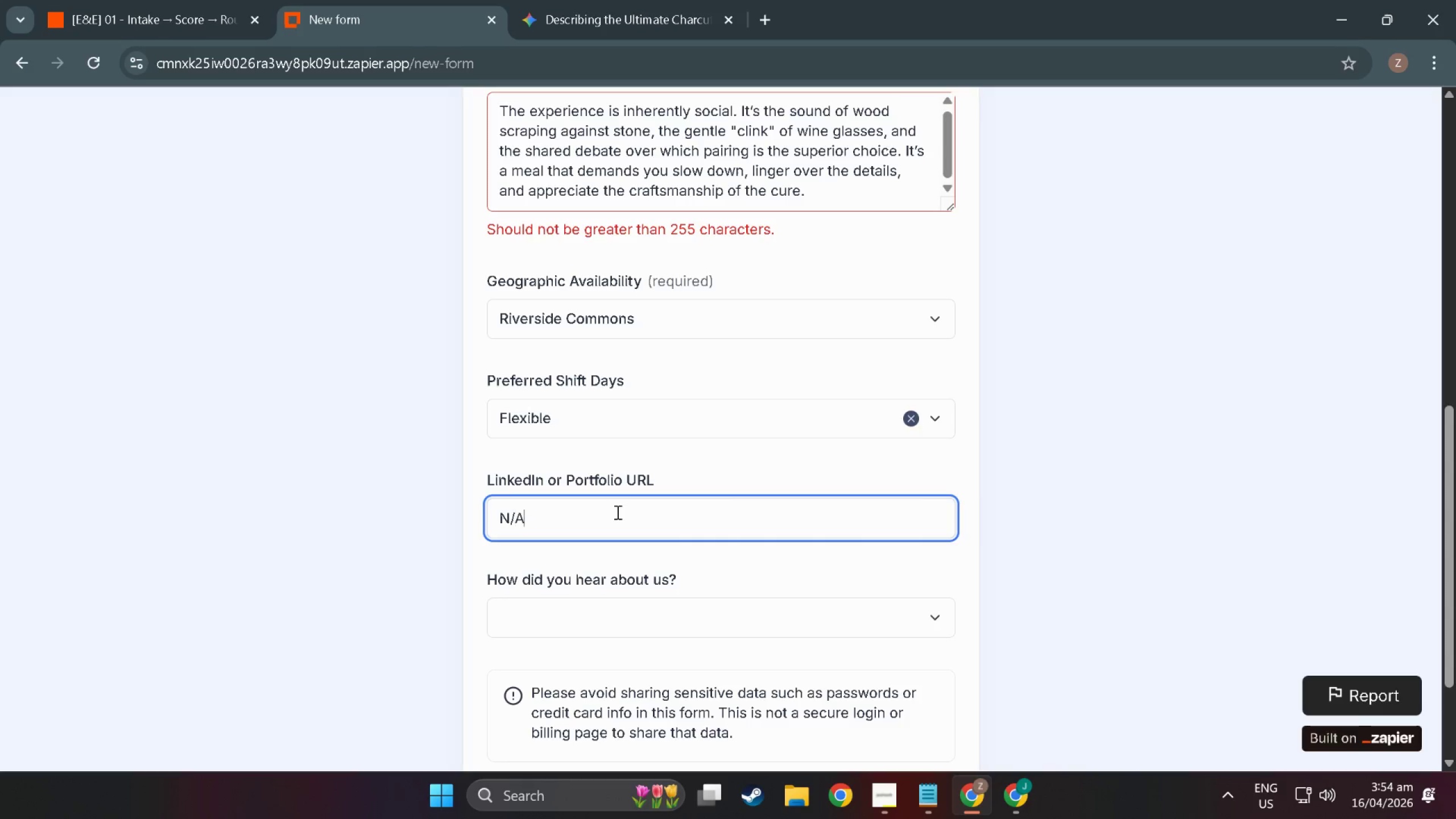 
key(Shift+A)
 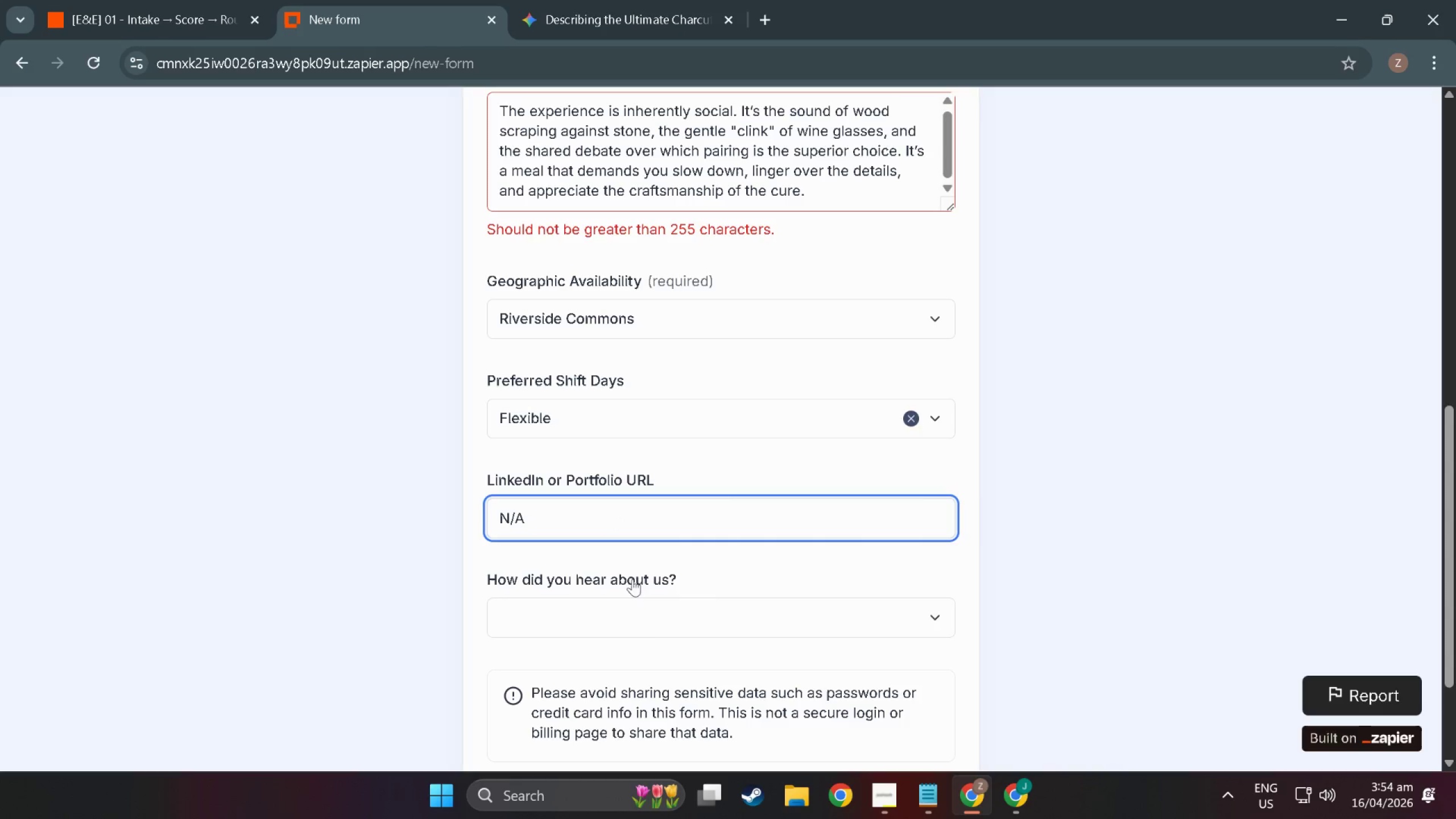 
left_click([650, 613])
 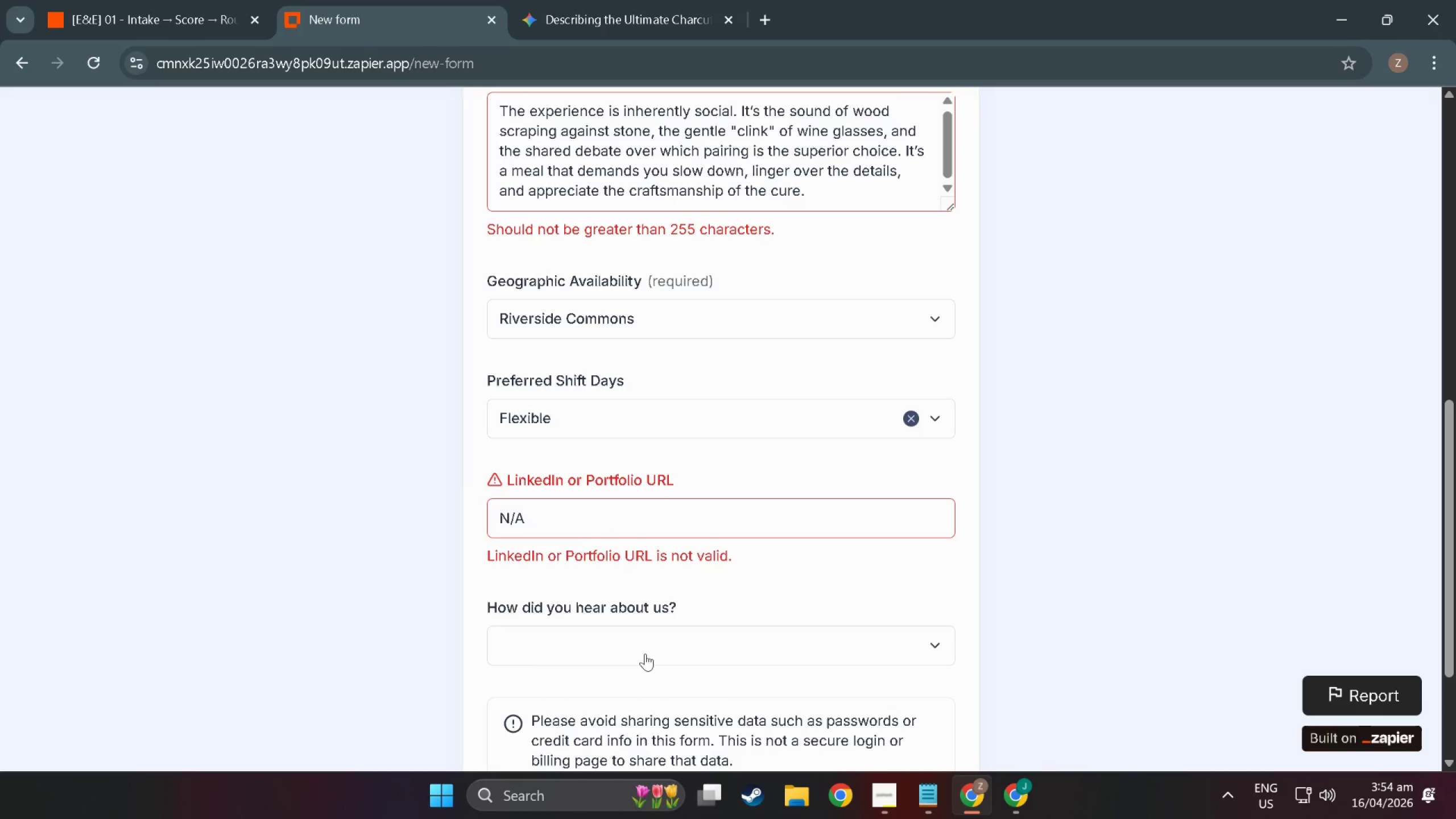 
left_click([645, 653])
 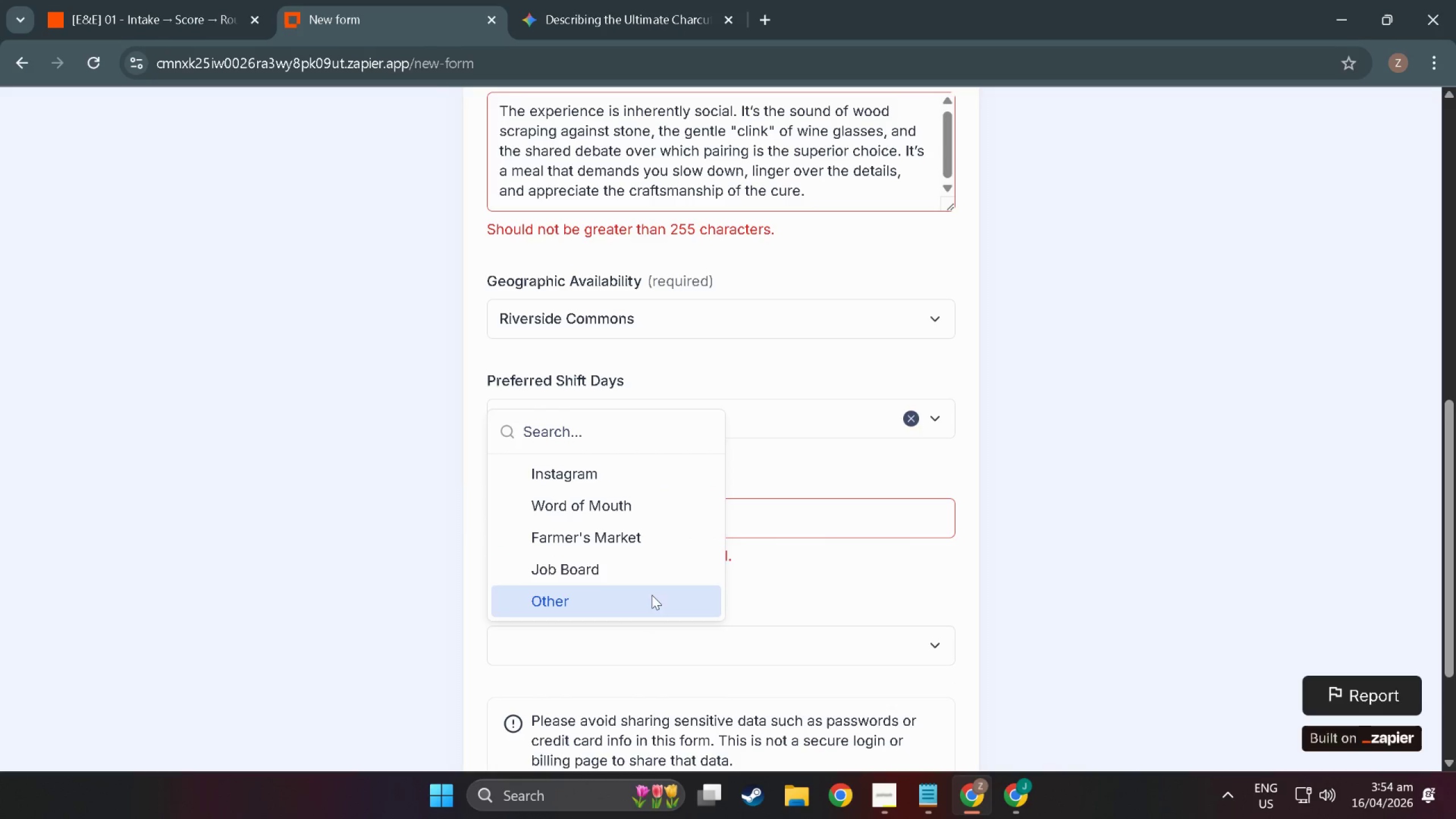 
left_click([887, 593])
 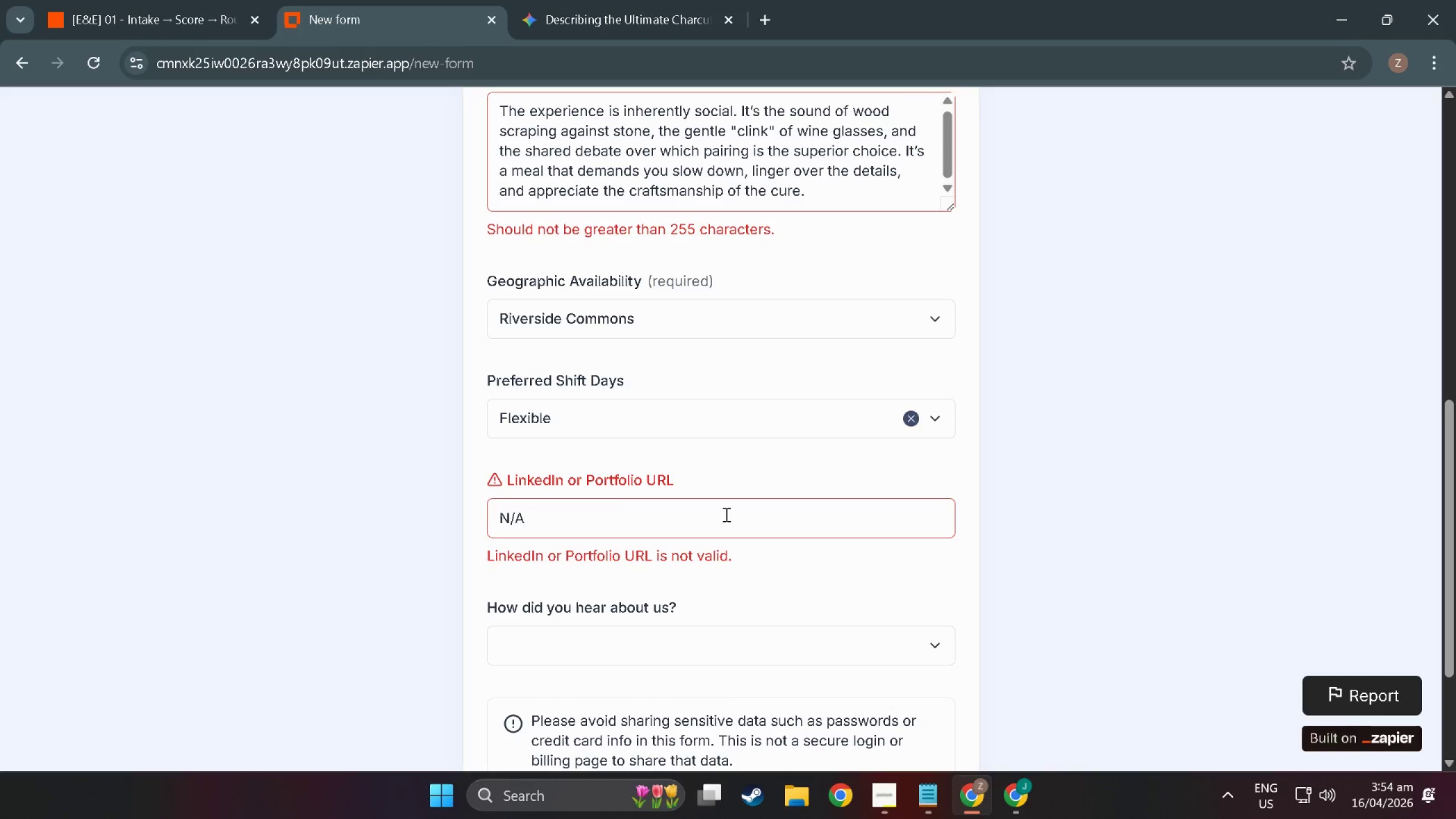 
left_click([725, 514])
 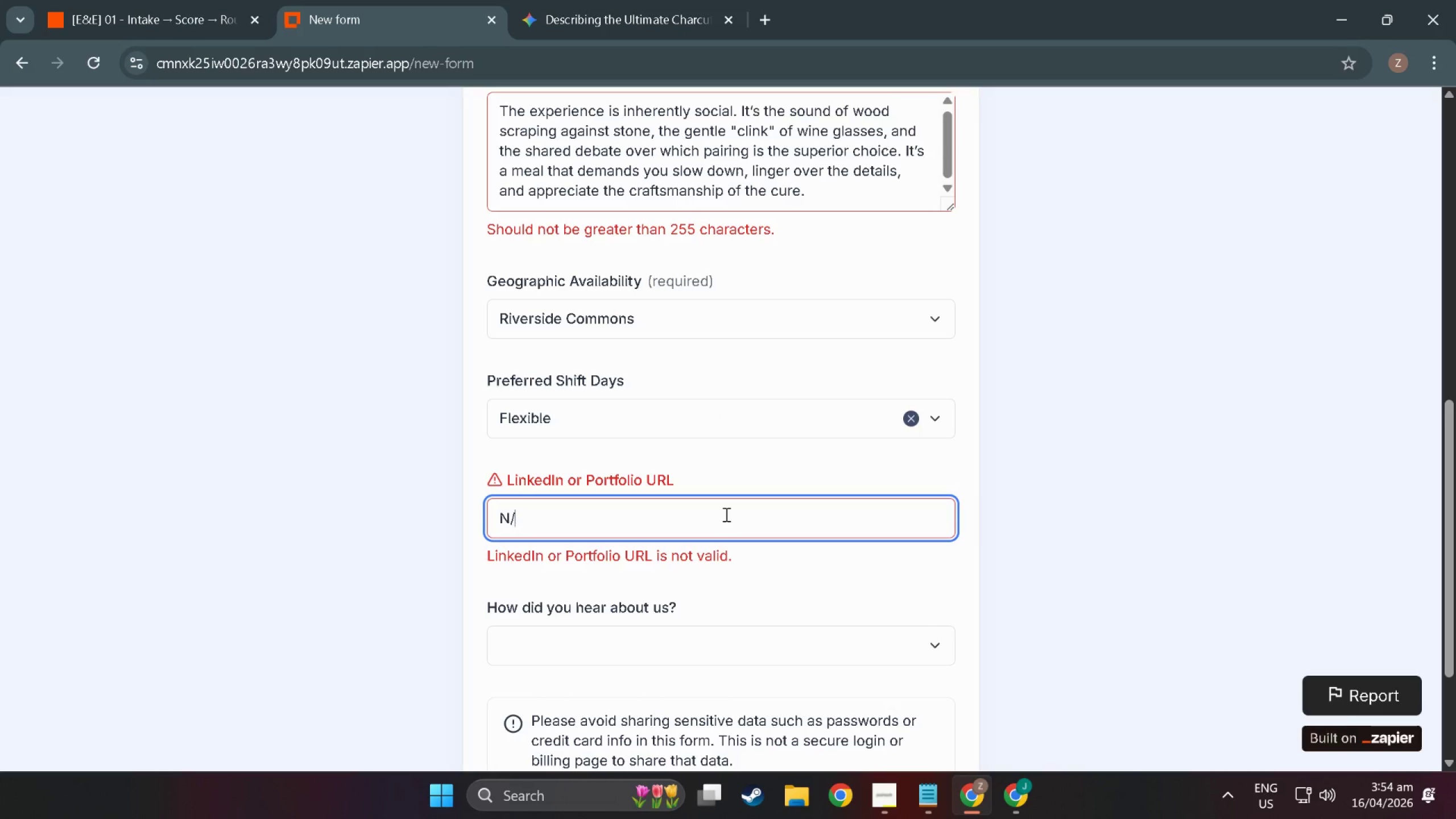 
key(Backspace)
 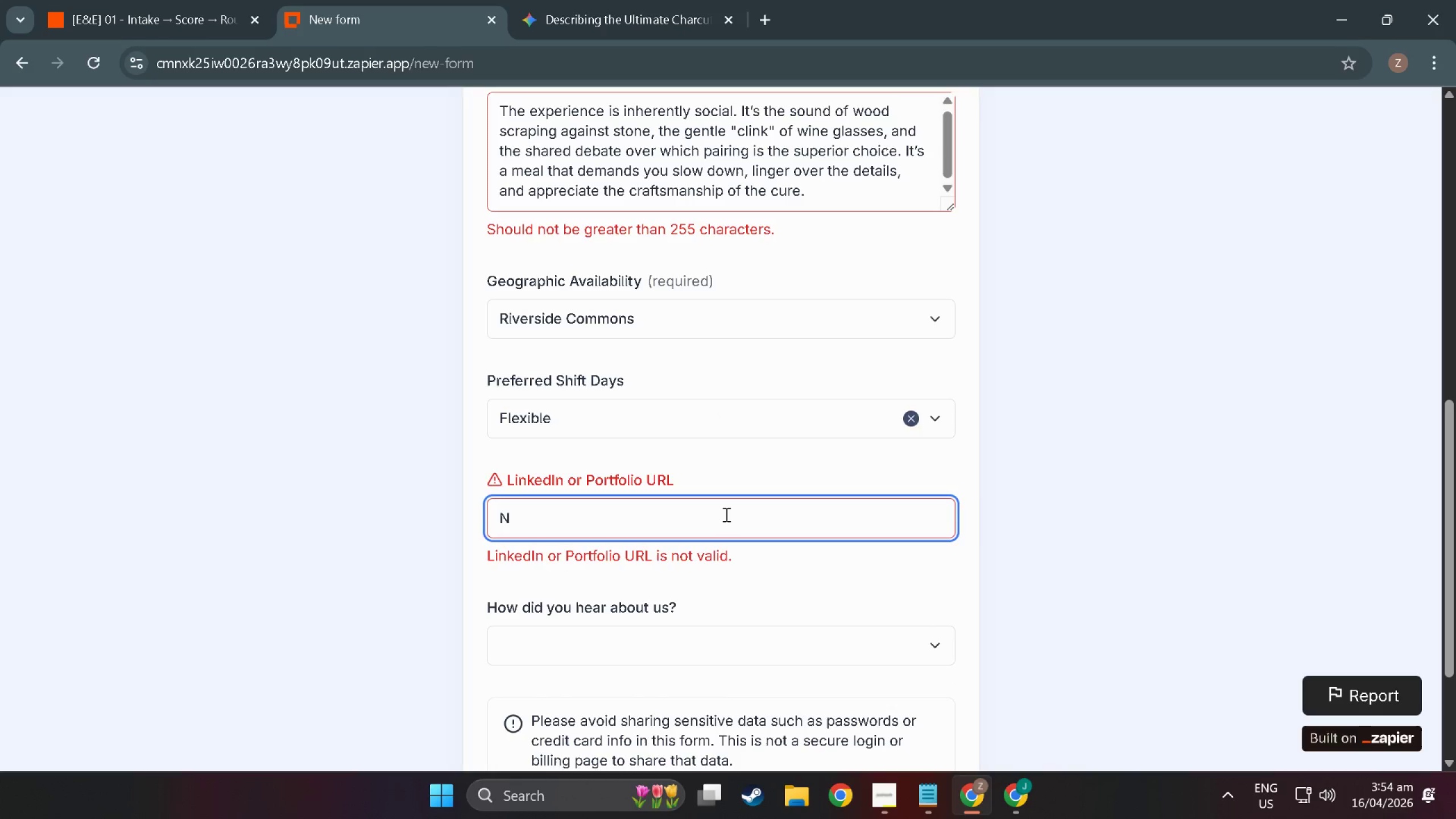 
key(Backspace)
 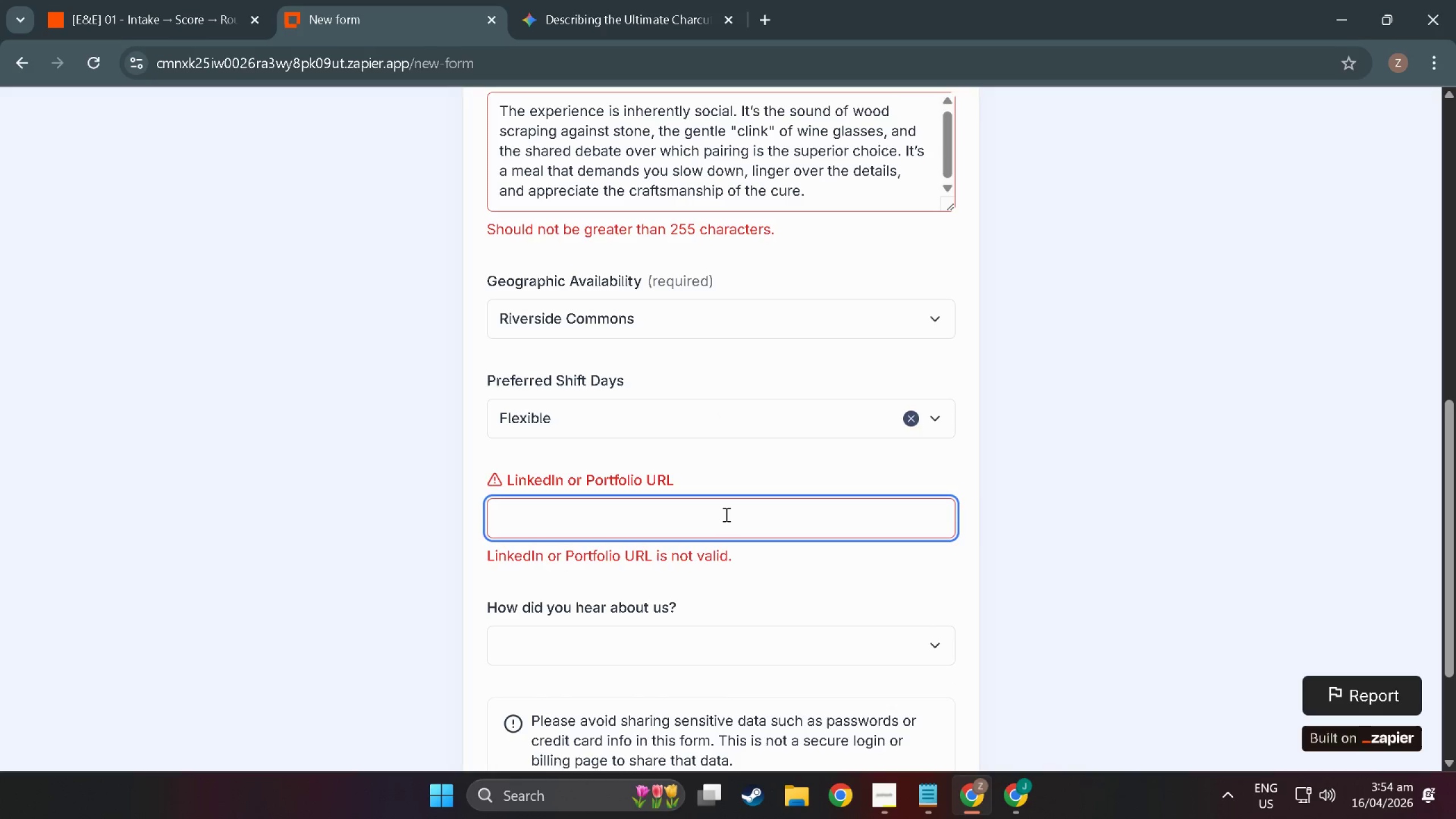 
key(Backspace)
 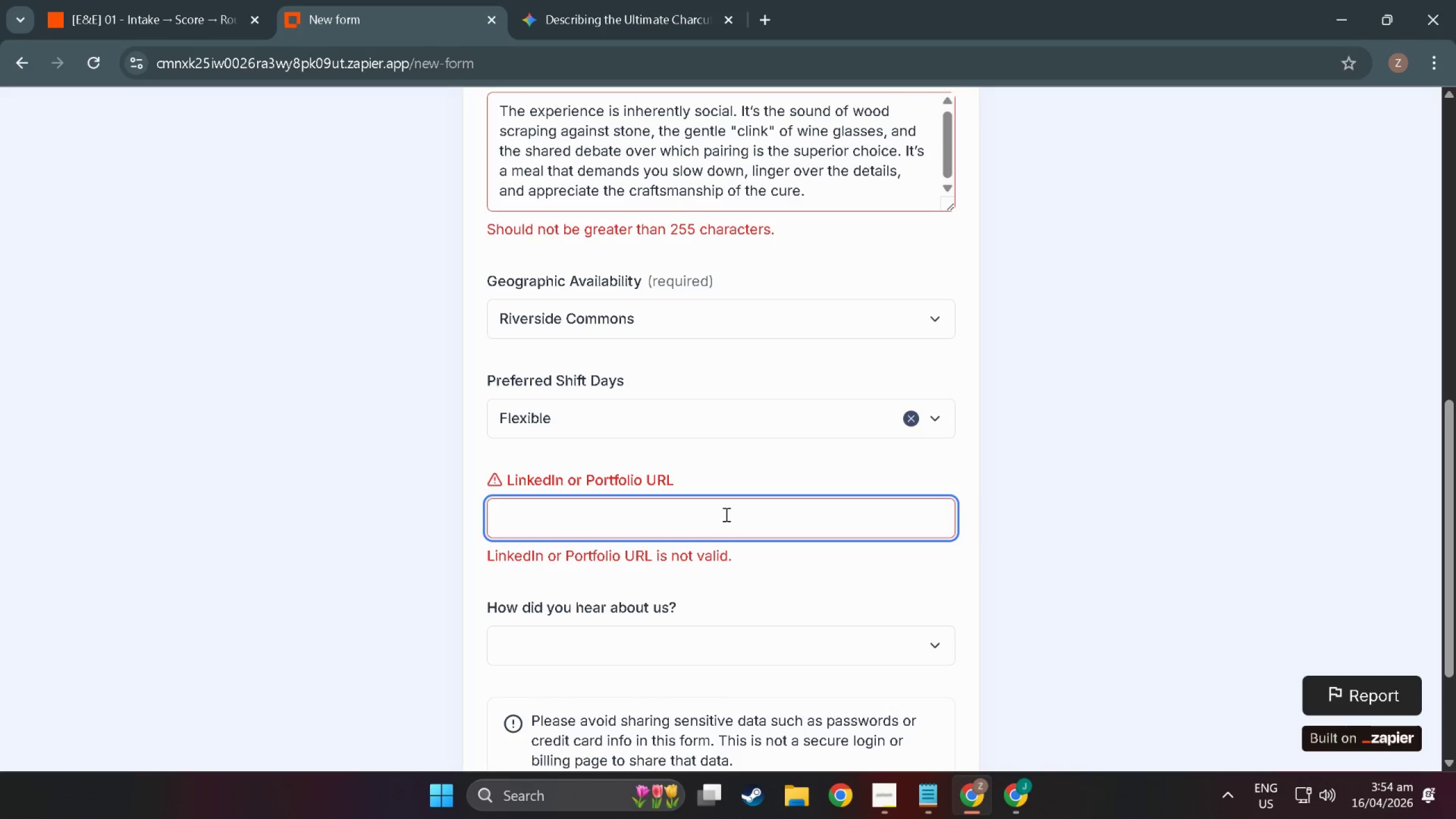 
key(Backspace)
 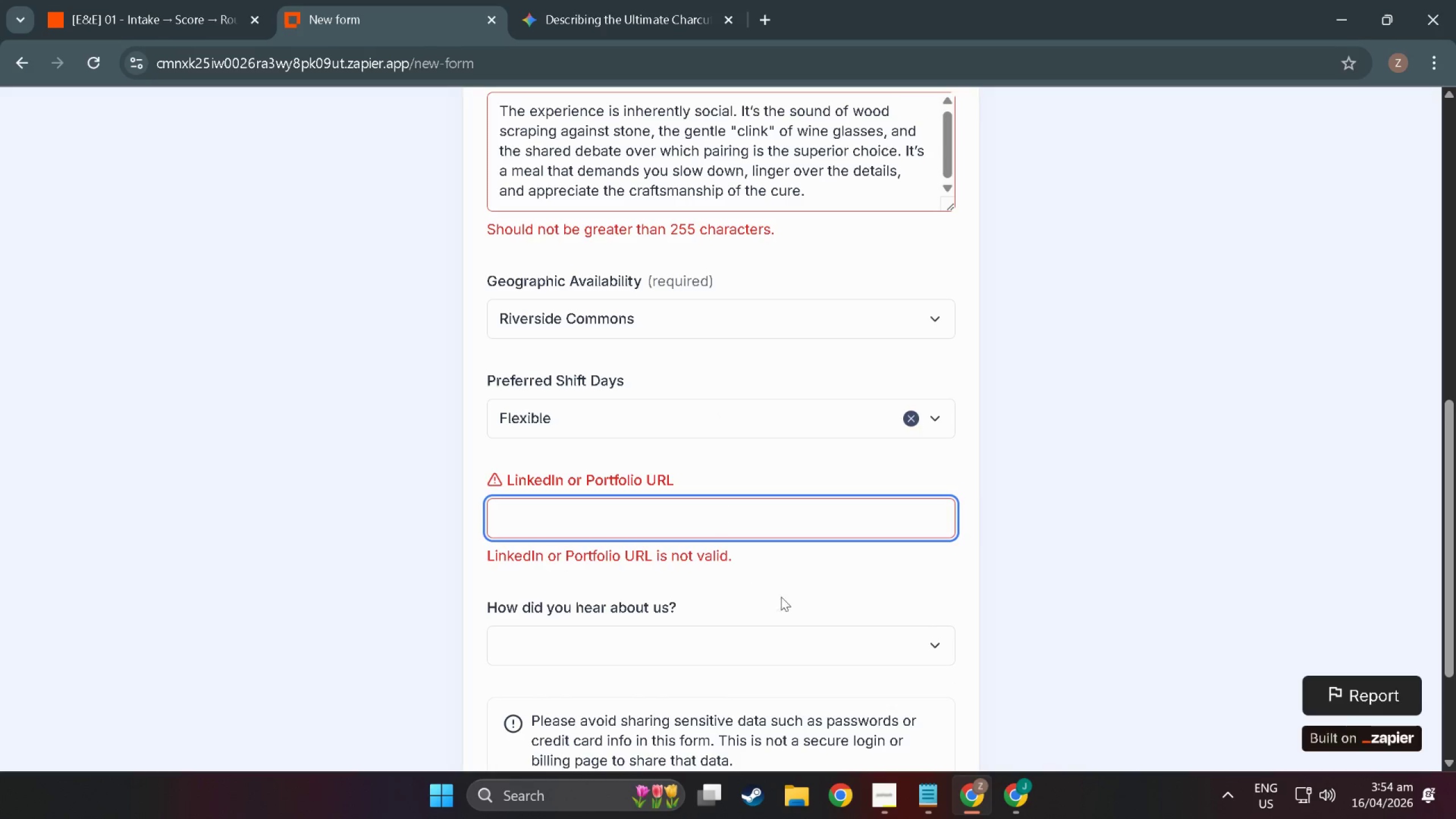 
left_click([805, 615])
 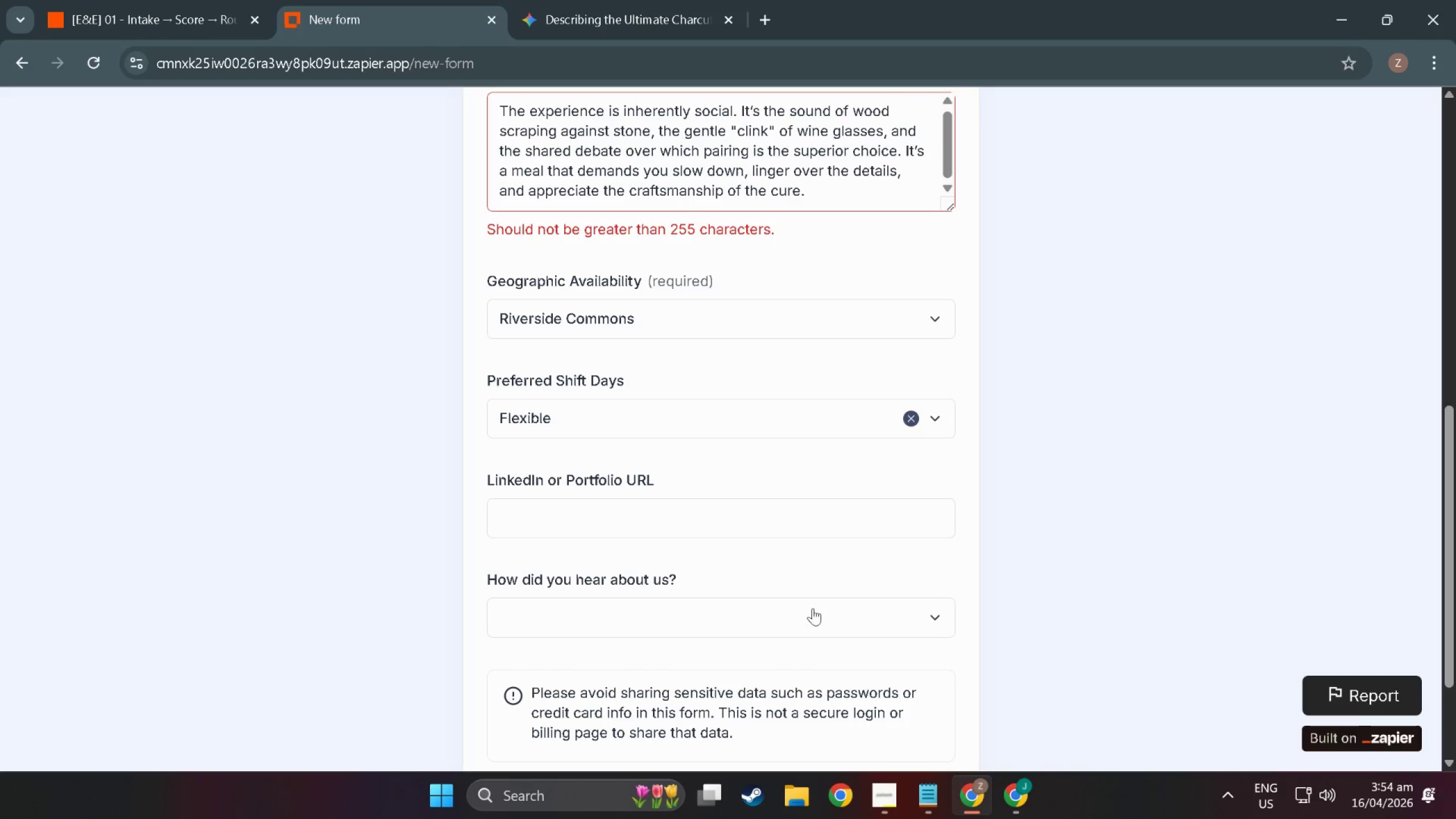 
left_click([814, 607])
 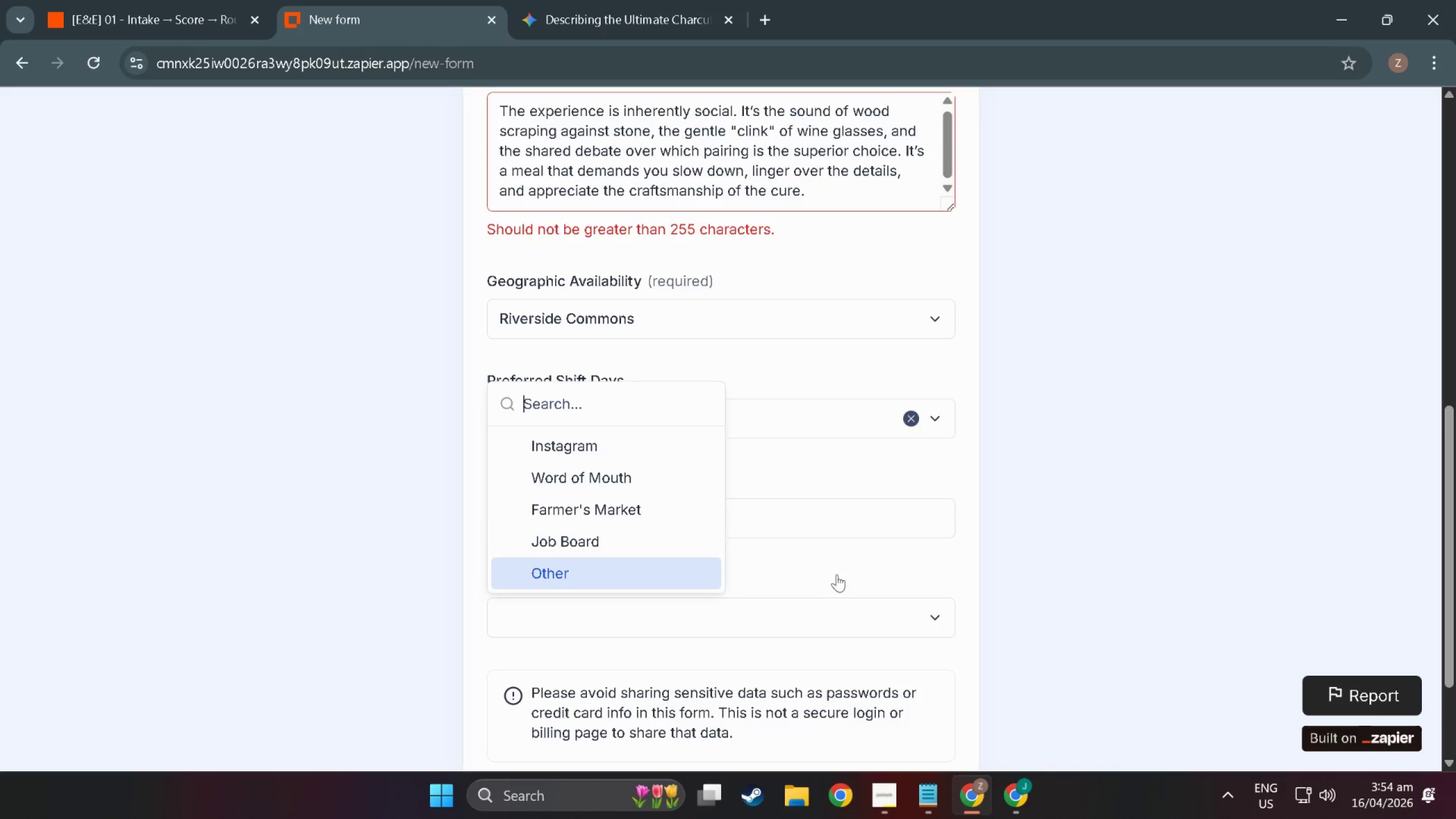 
left_click([602, 543])
 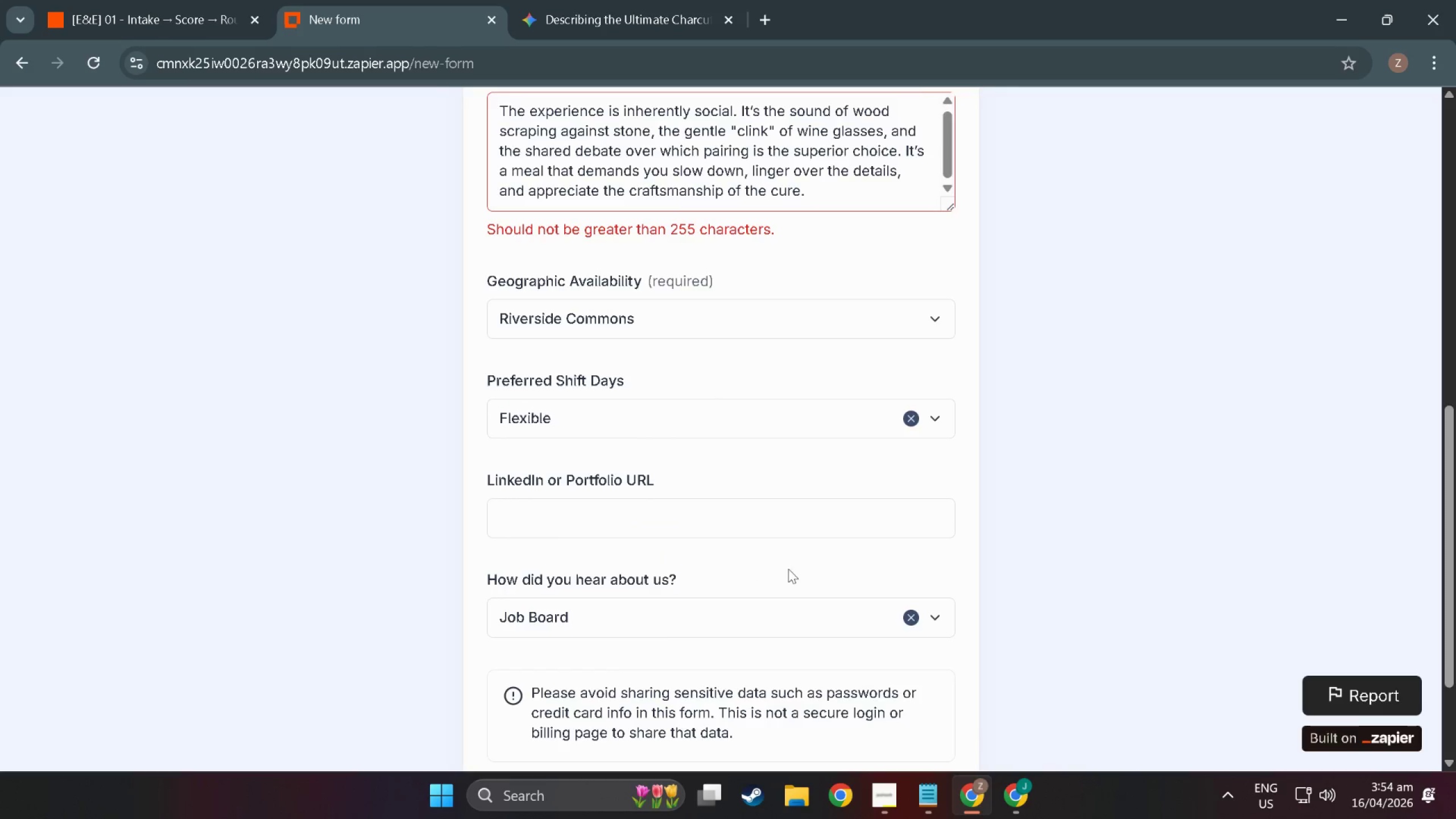 
scroll: coordinate [647, 628], scroll_direction: down, amount: 6.0
 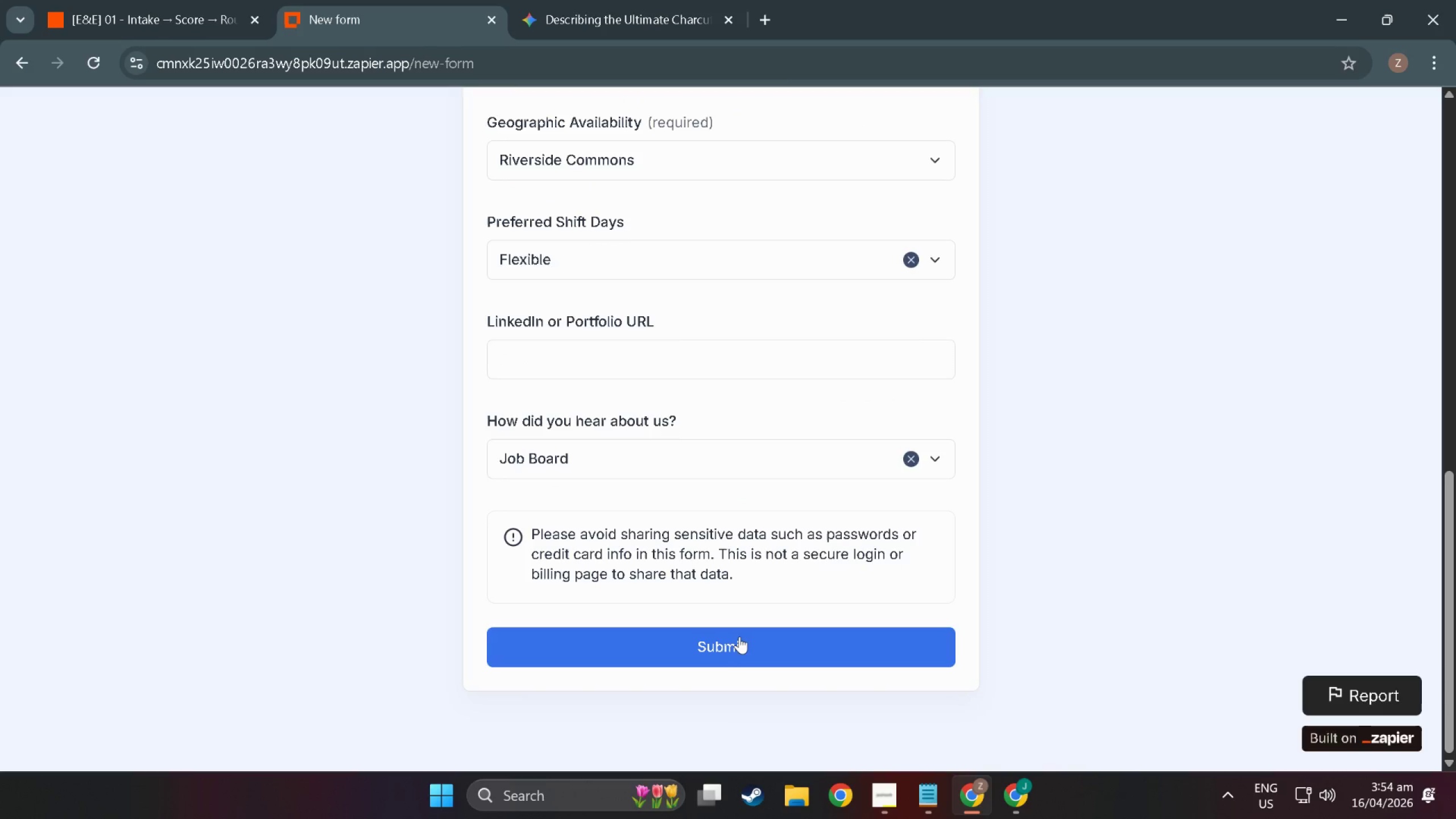 
left_click([739, 636])
 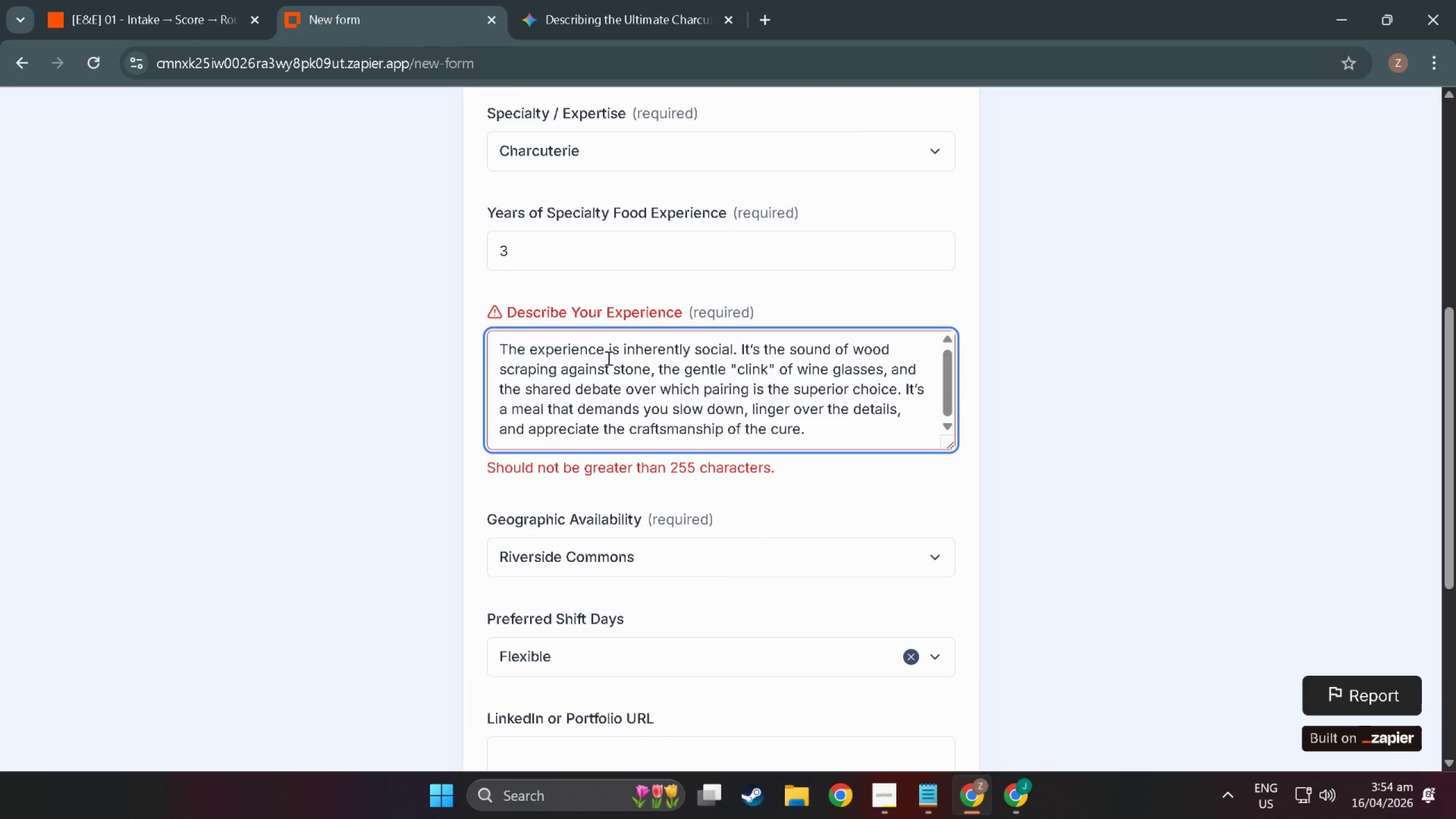 
wait(5.27)
 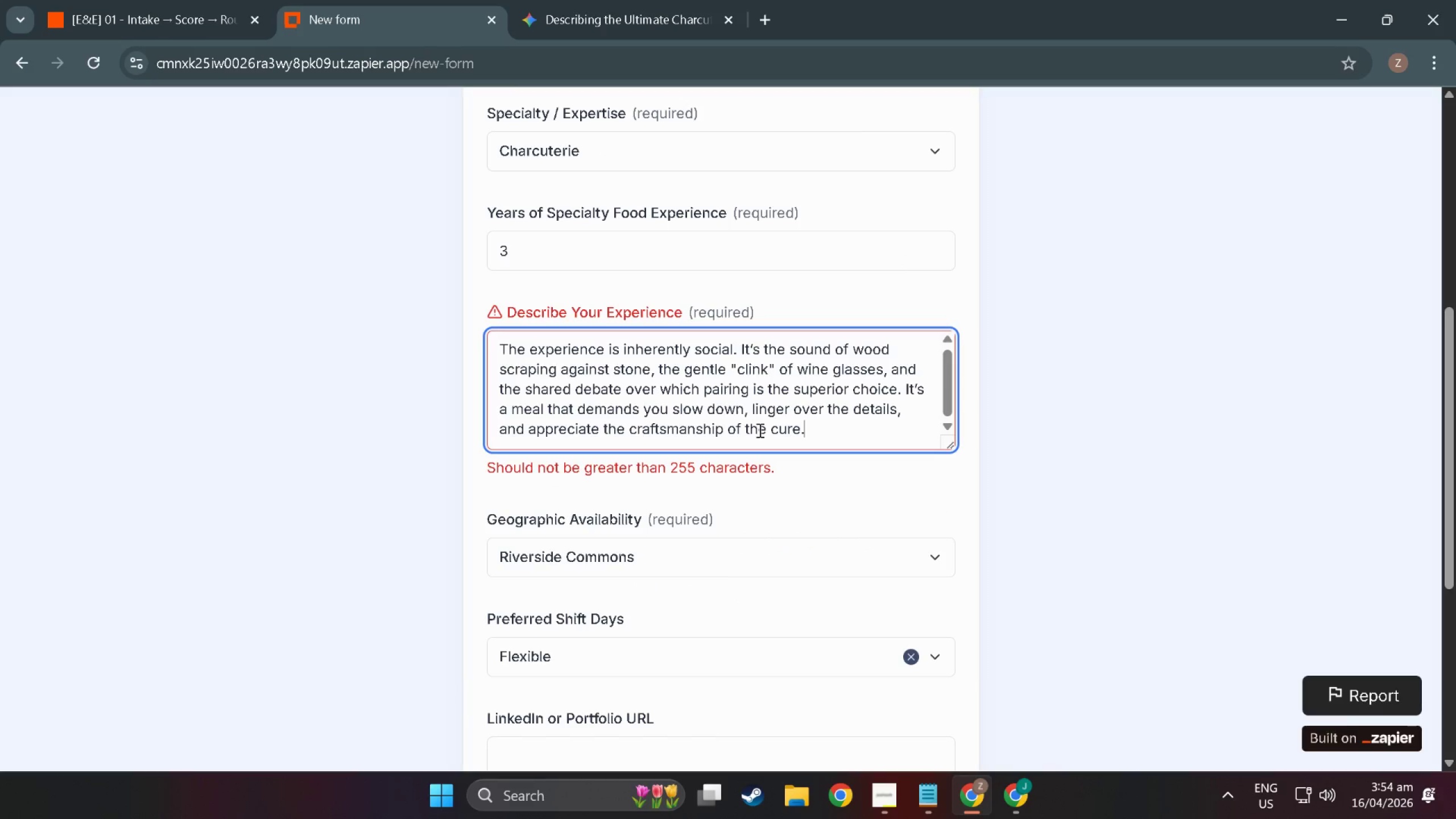 
left_click([657, 366])
 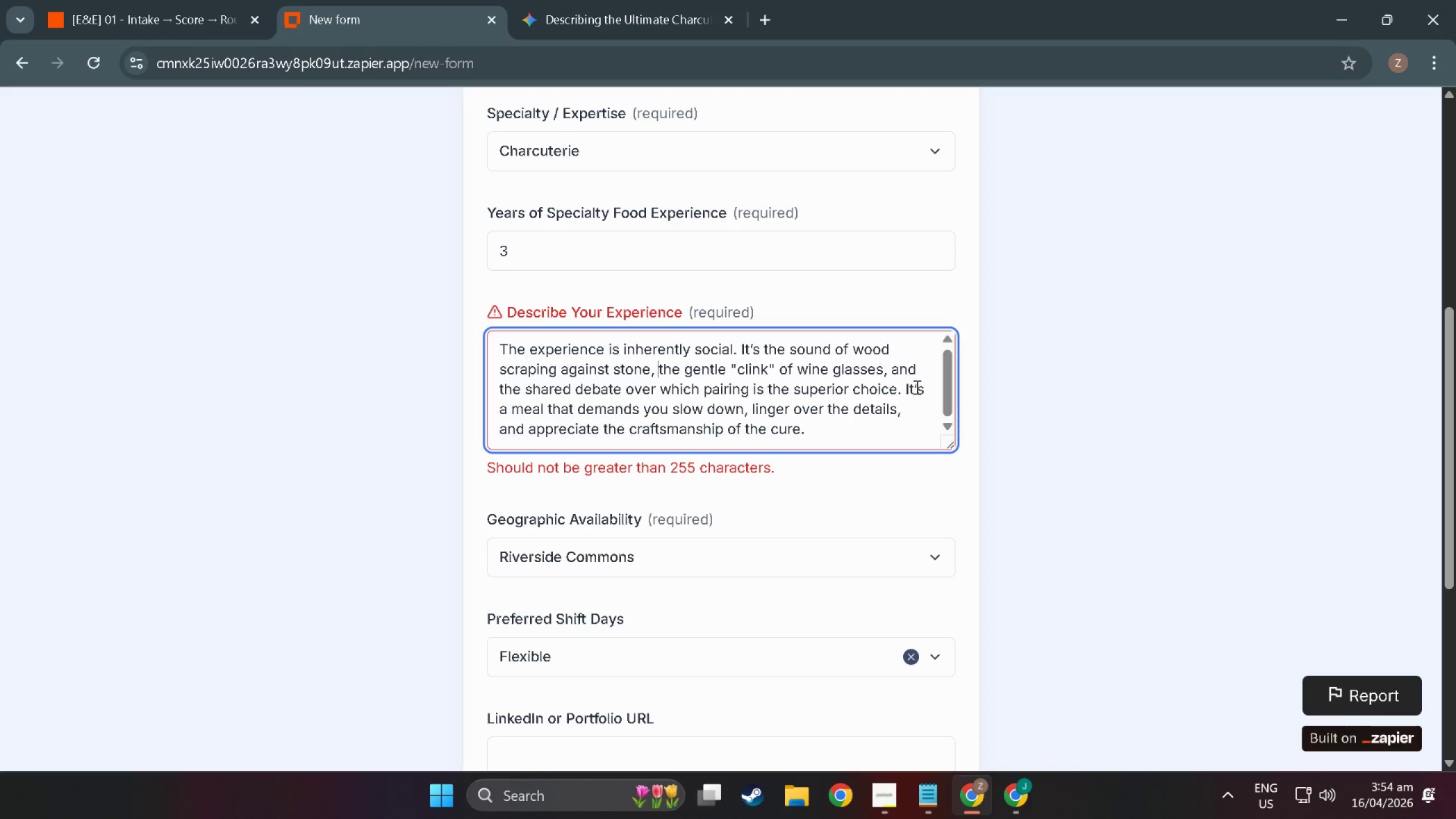 
left_click_drag(start_coordinate=[905, 386], to_coordinate=[924, 425])
 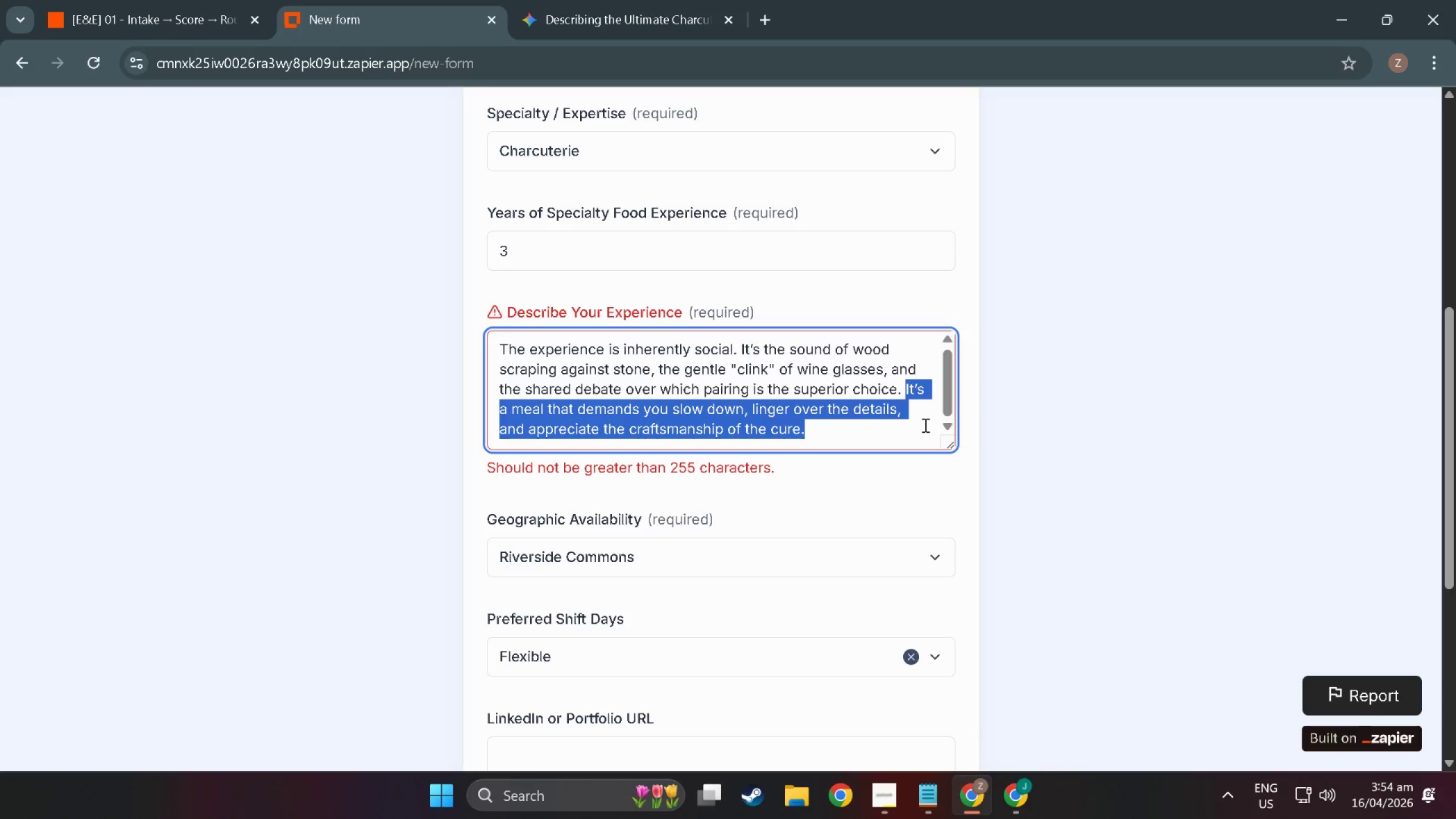 
key(Backspace)
 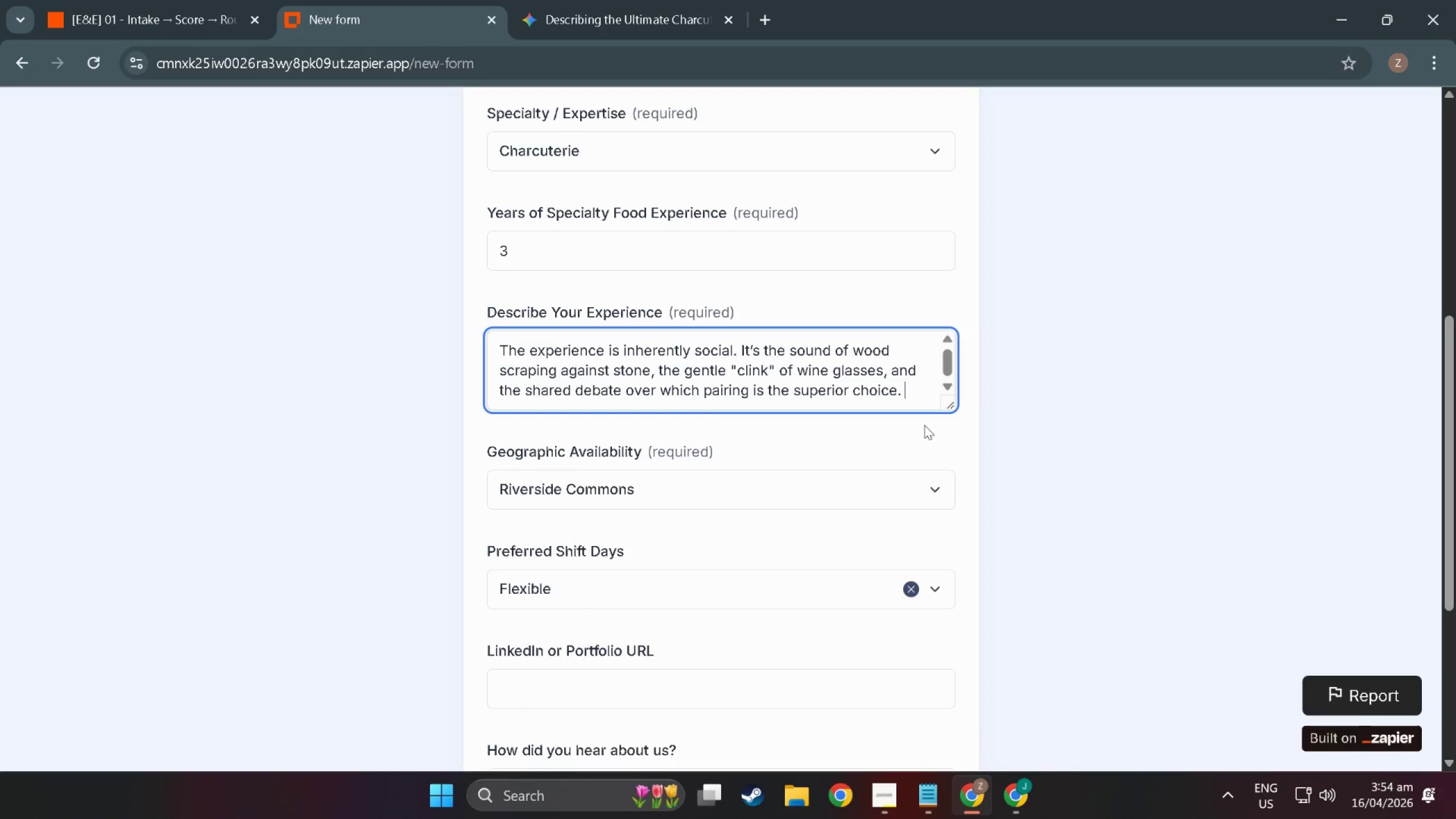 
left_click([784, 650])
 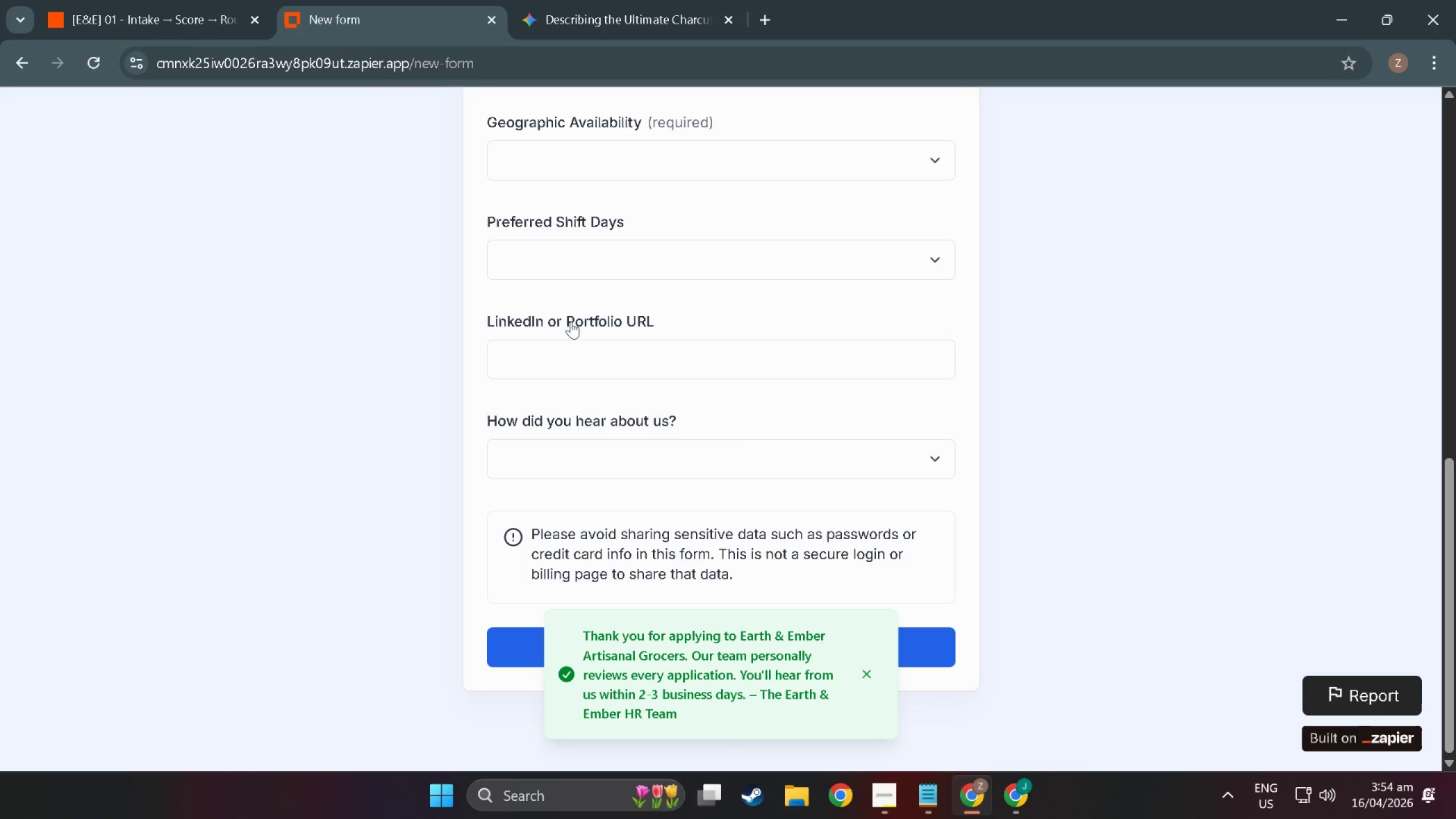 
scroll: coordinate [805, 474], scroll_direction: down, amount: 17.0
 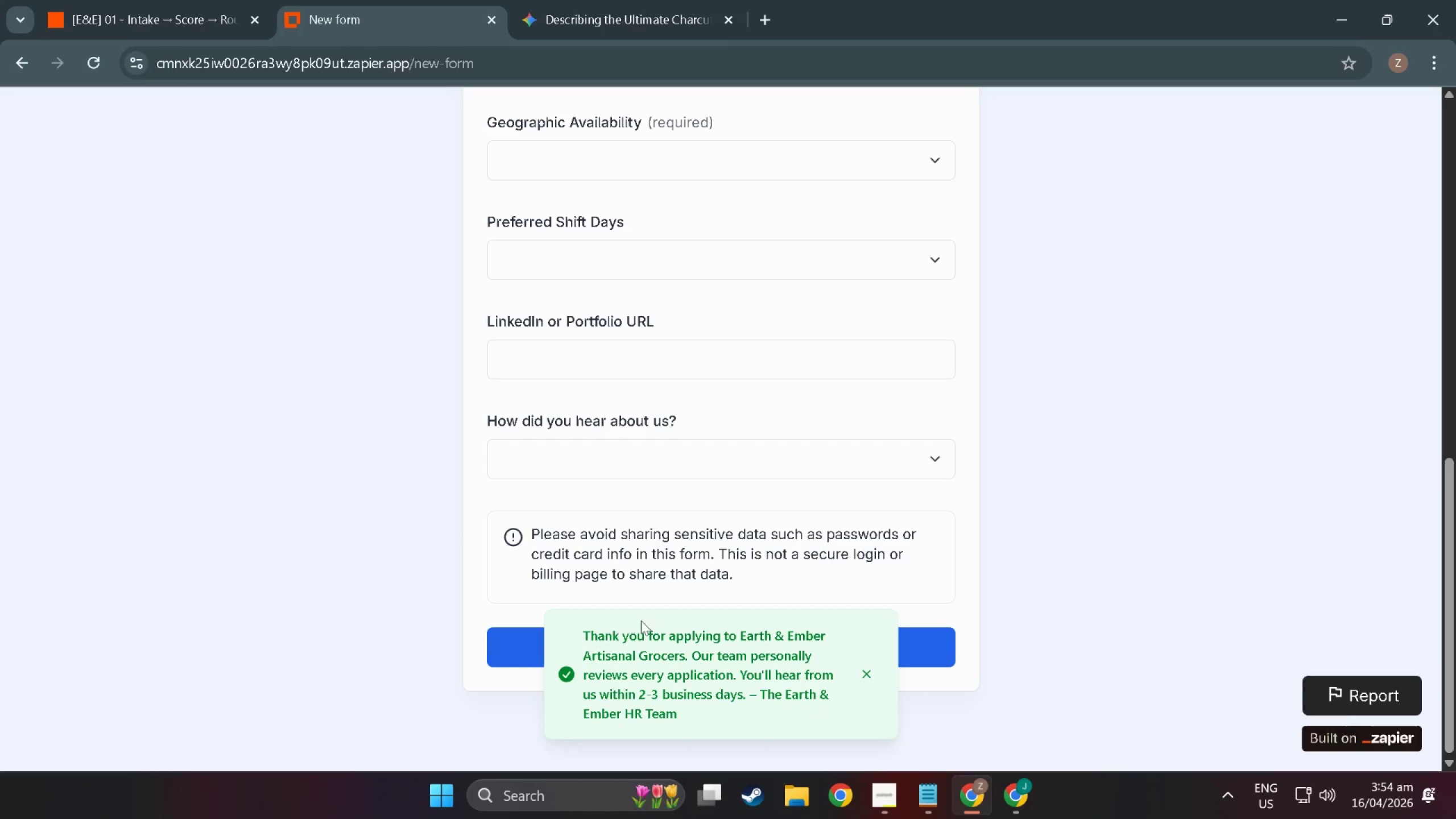 
key(Shift+ShiftLeft)
 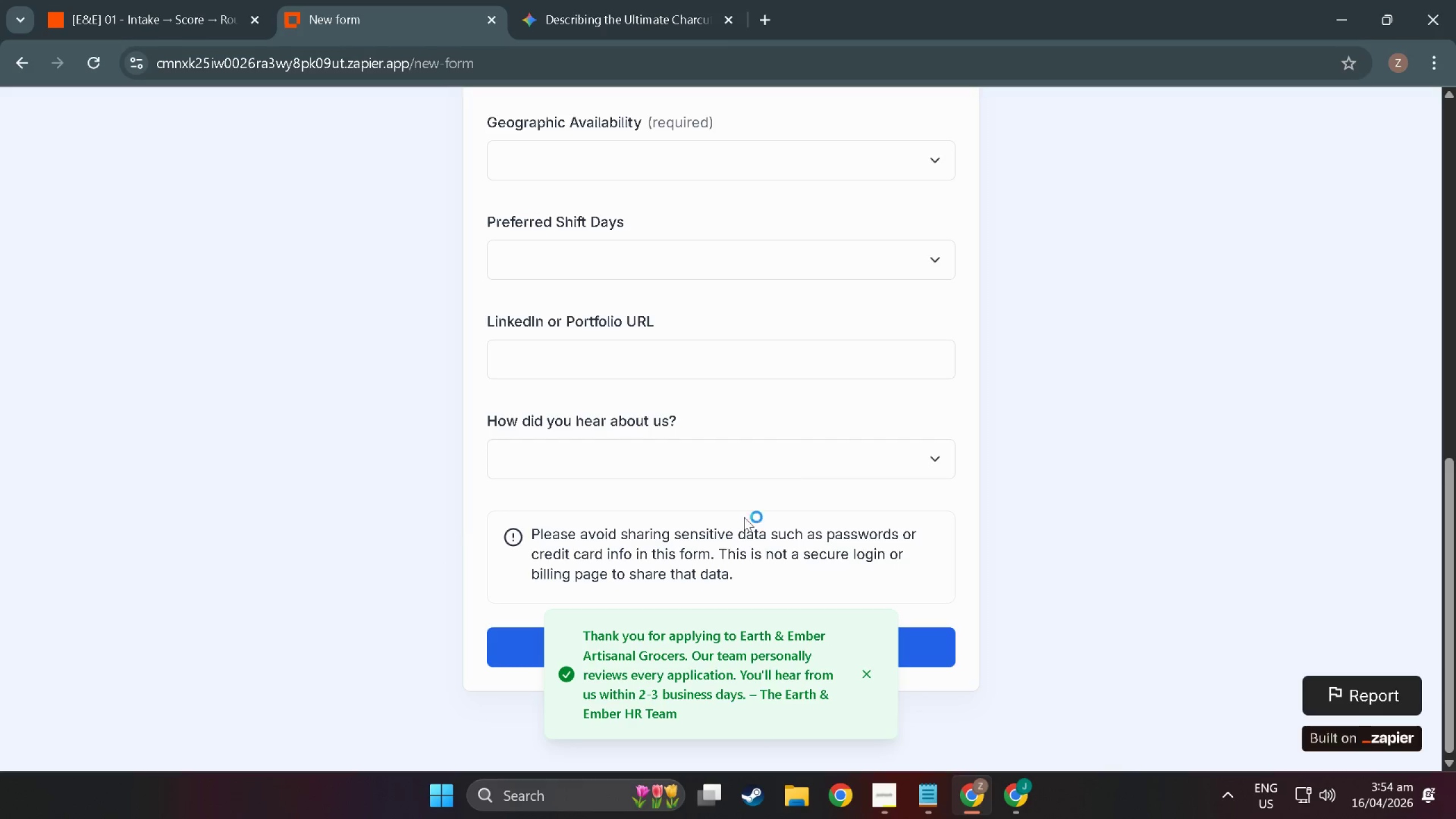 
key(Meta+Shift+MetaLeft)
 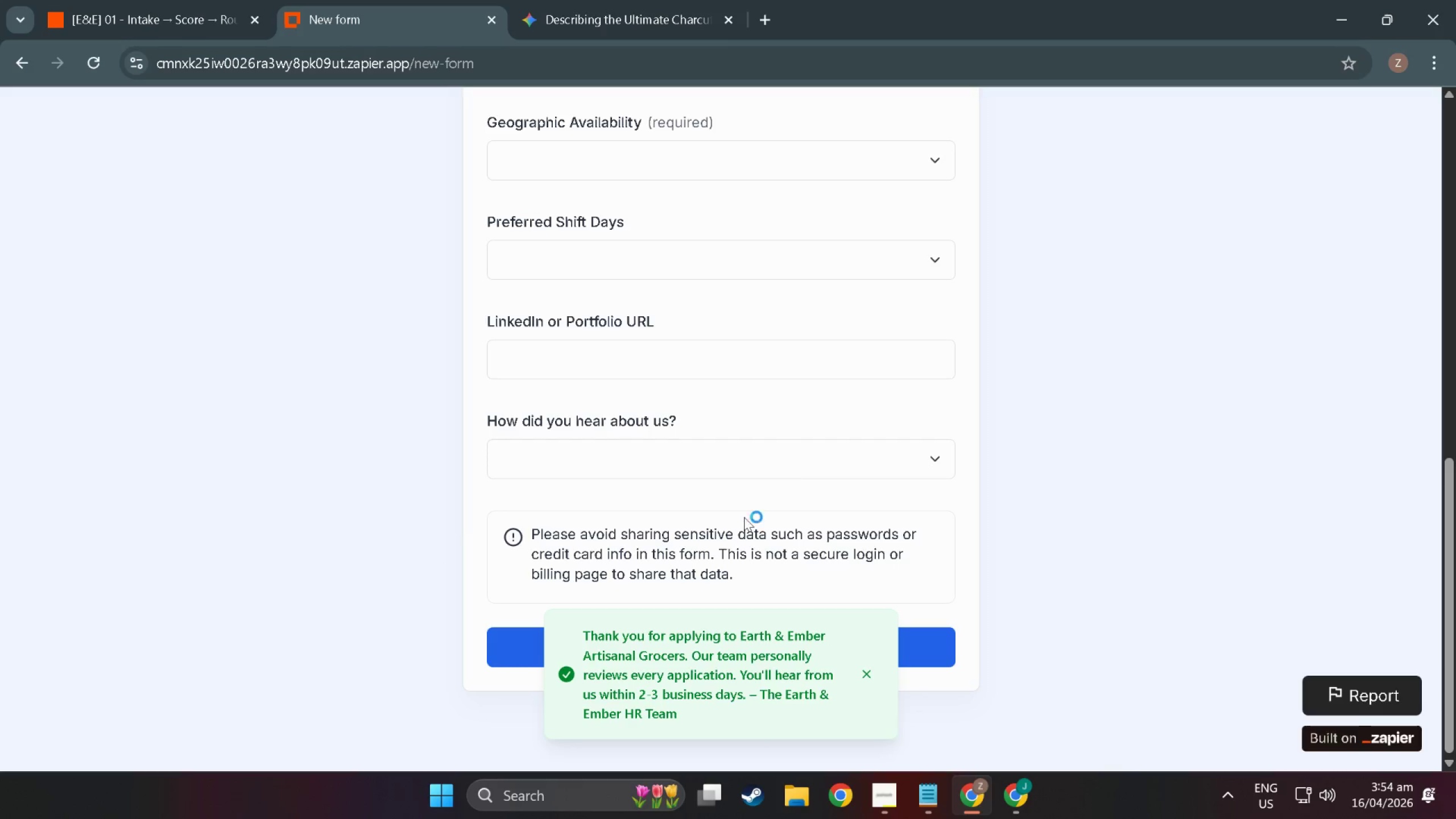 
key(Meta+Shift+S)
 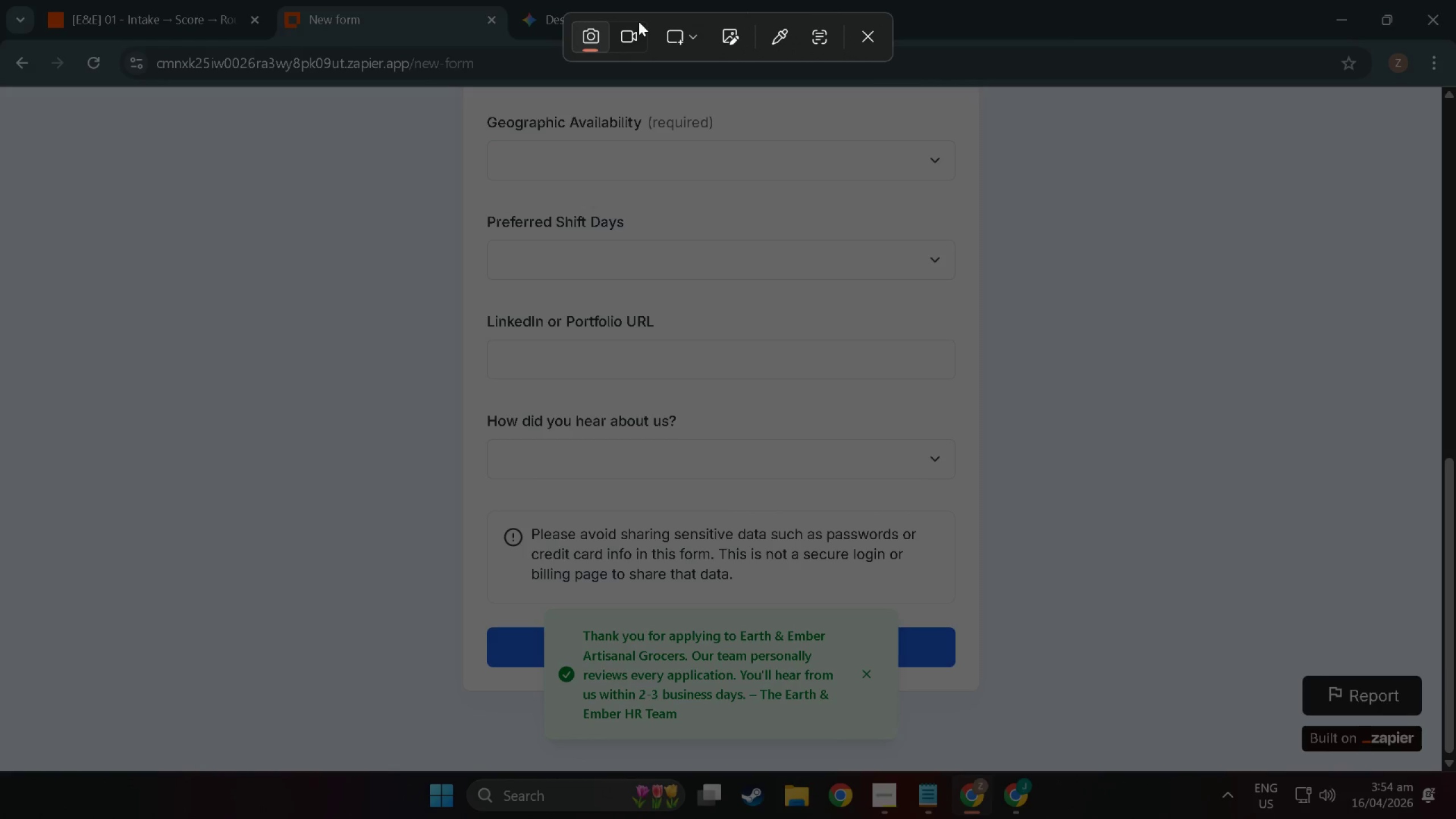 
left_click([687, 35])
 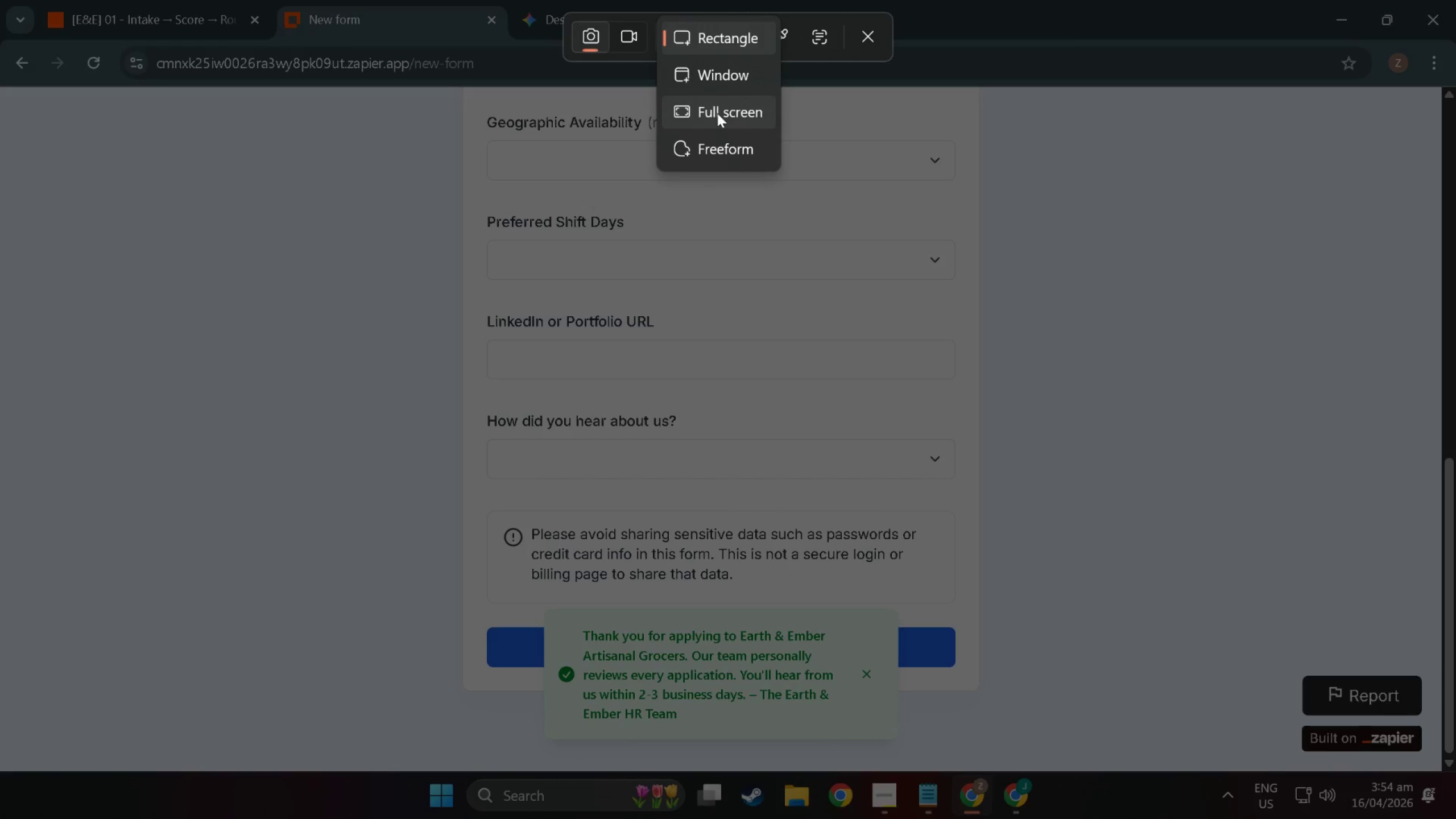 
left_click([717, 113])
 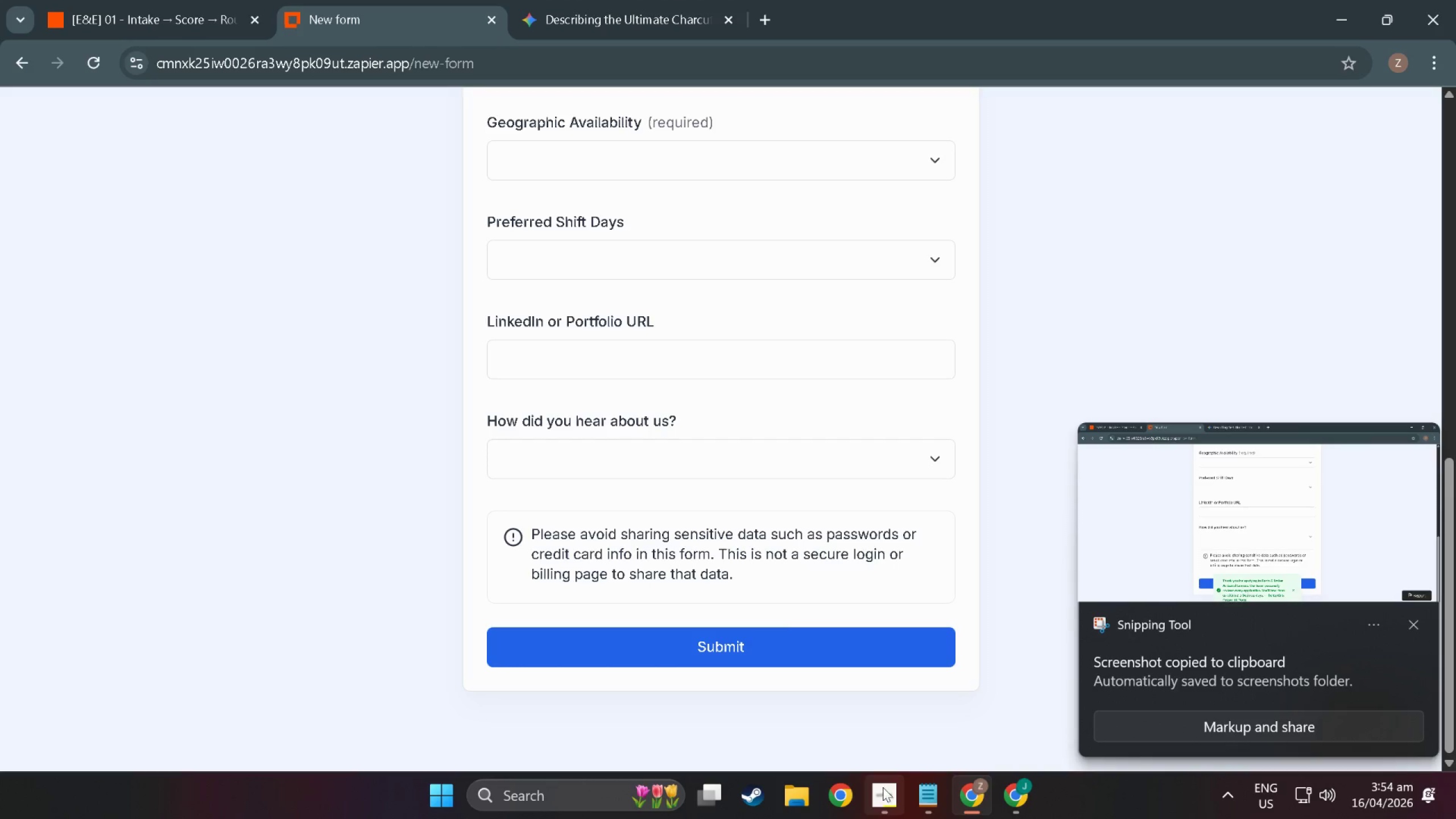 
left_click([591, 1])
 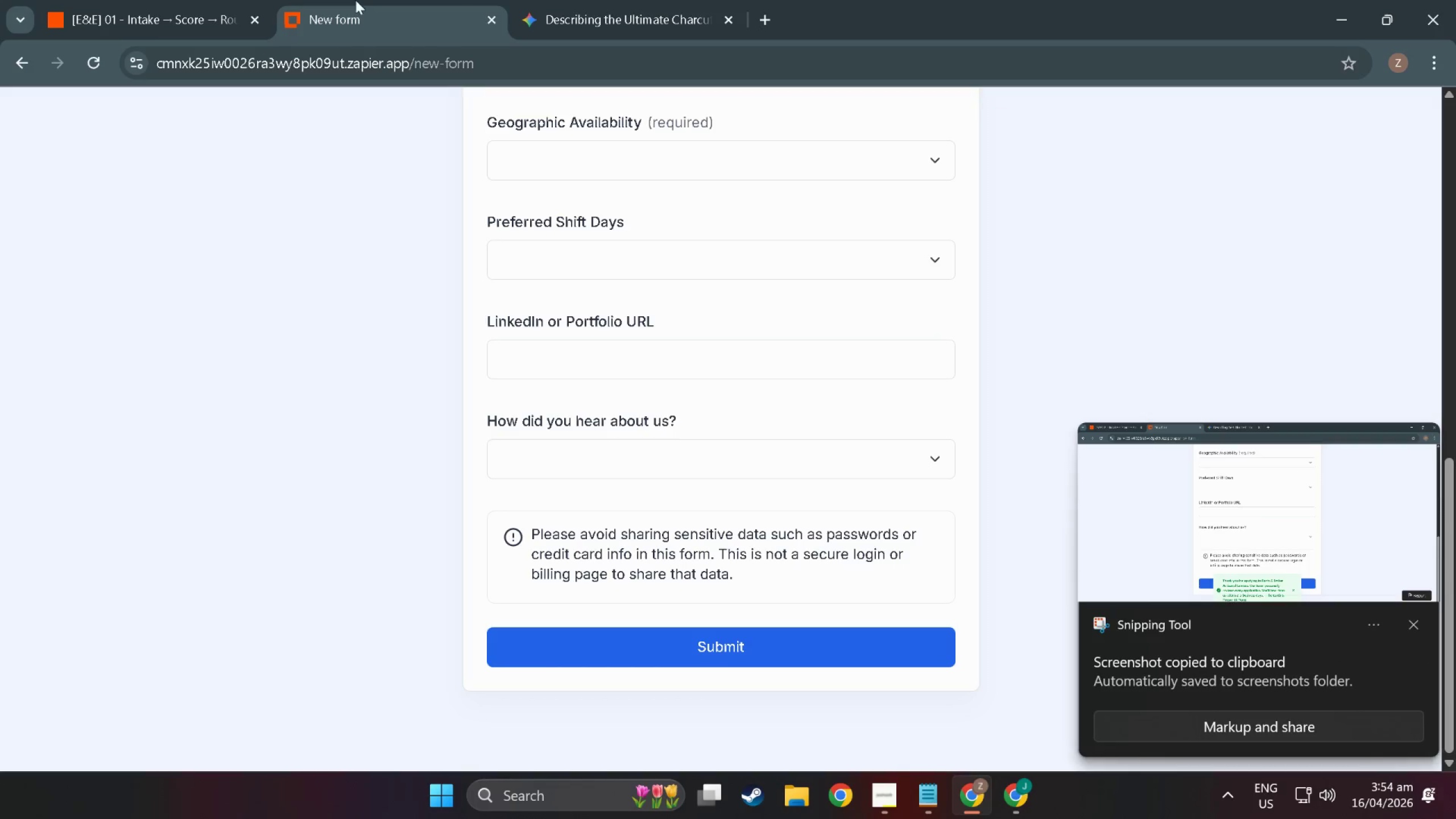 
double_click([138, 0])
 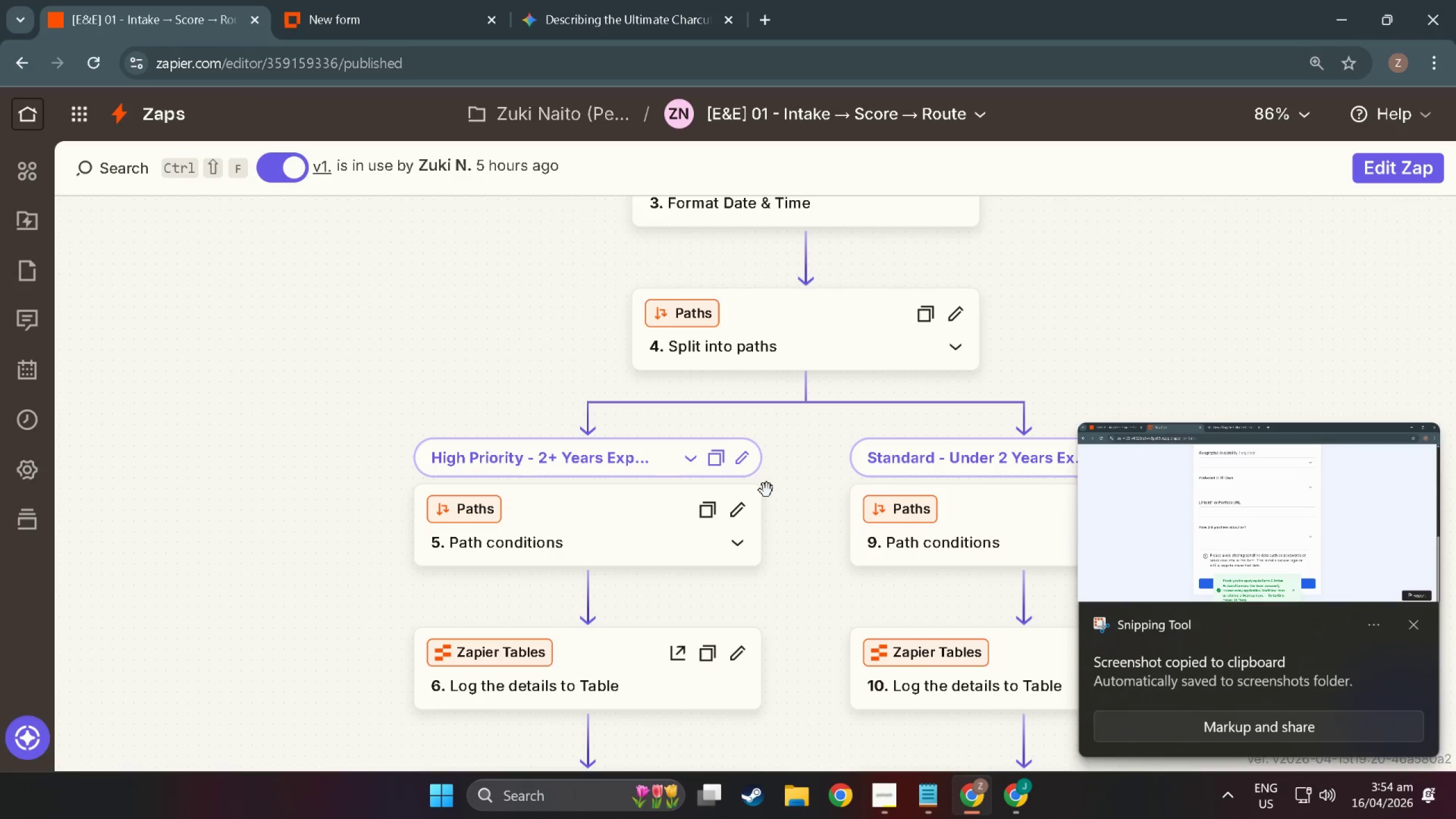 
key(Alt+Tab)
 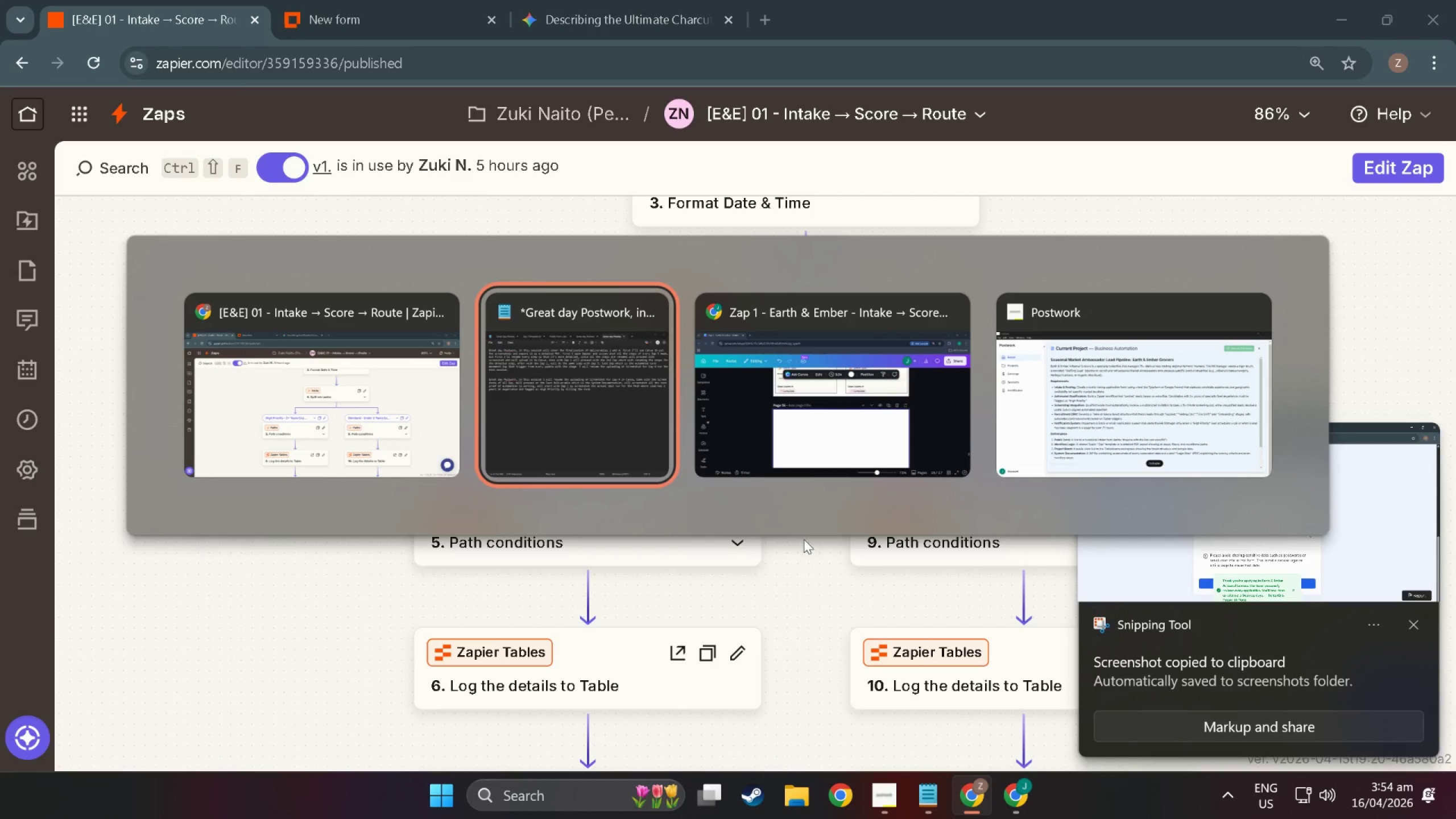 
key(Alt+Tab)
 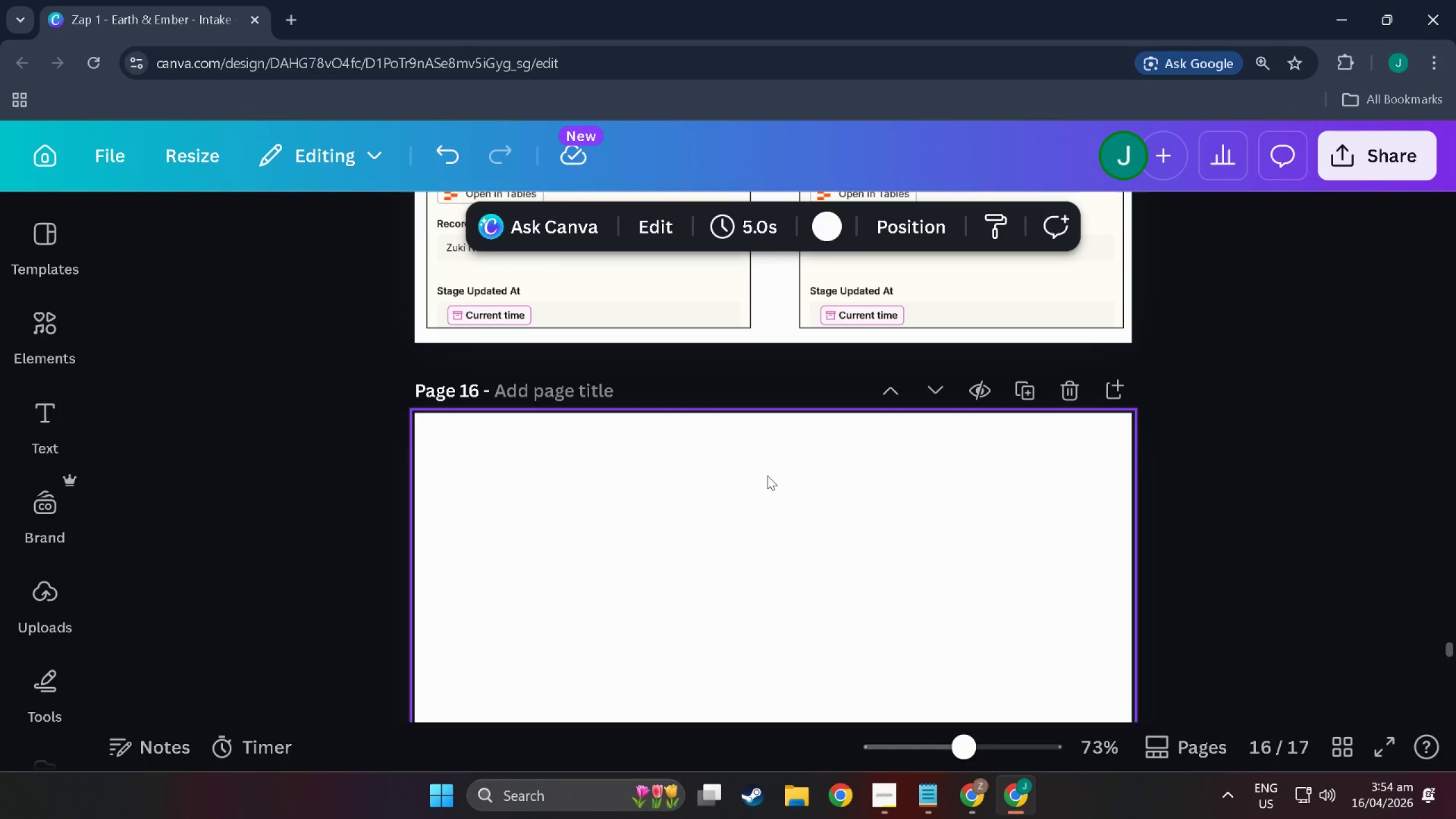 
left_click([759, 475])
 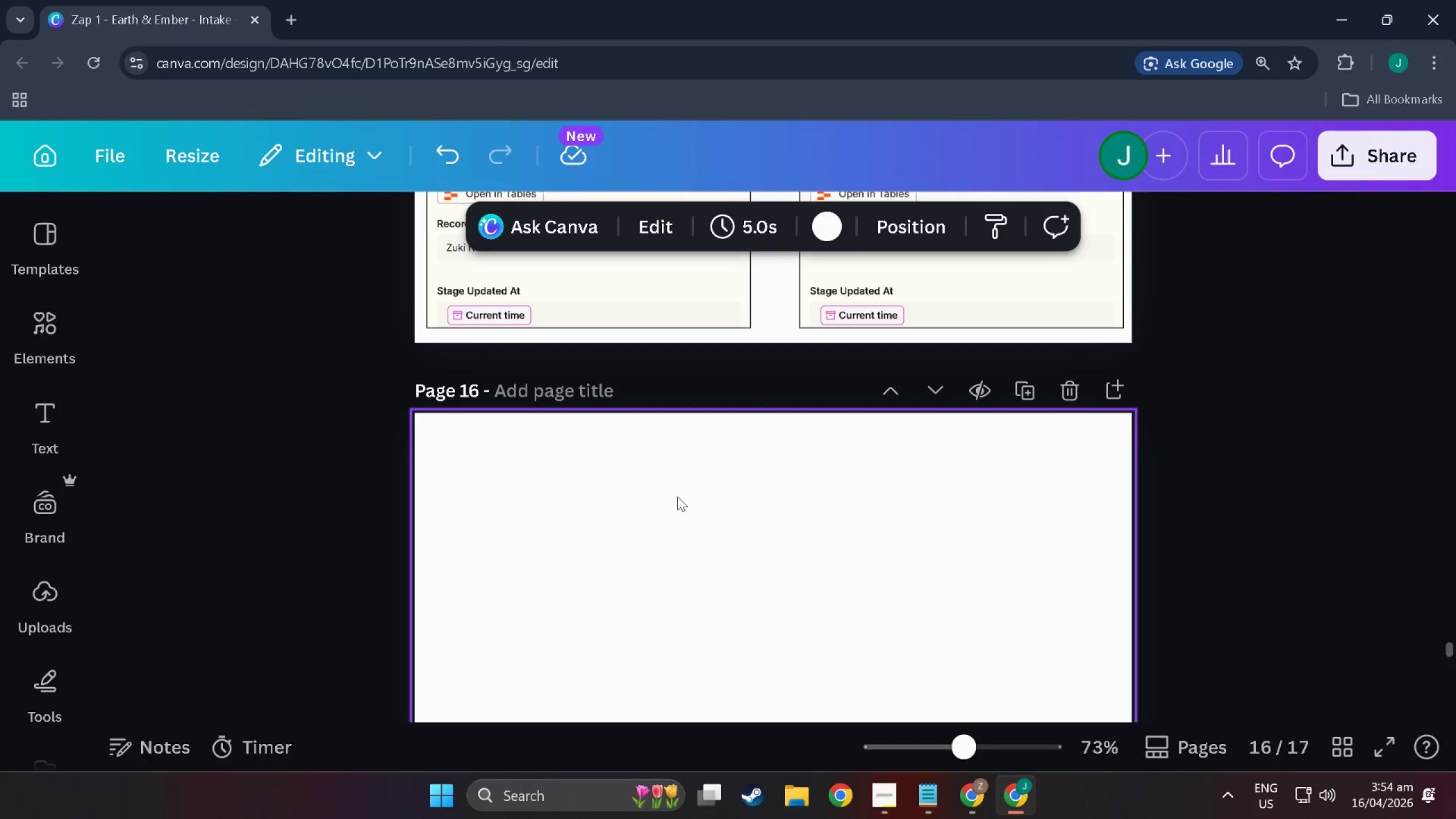 
key(Control+V)
 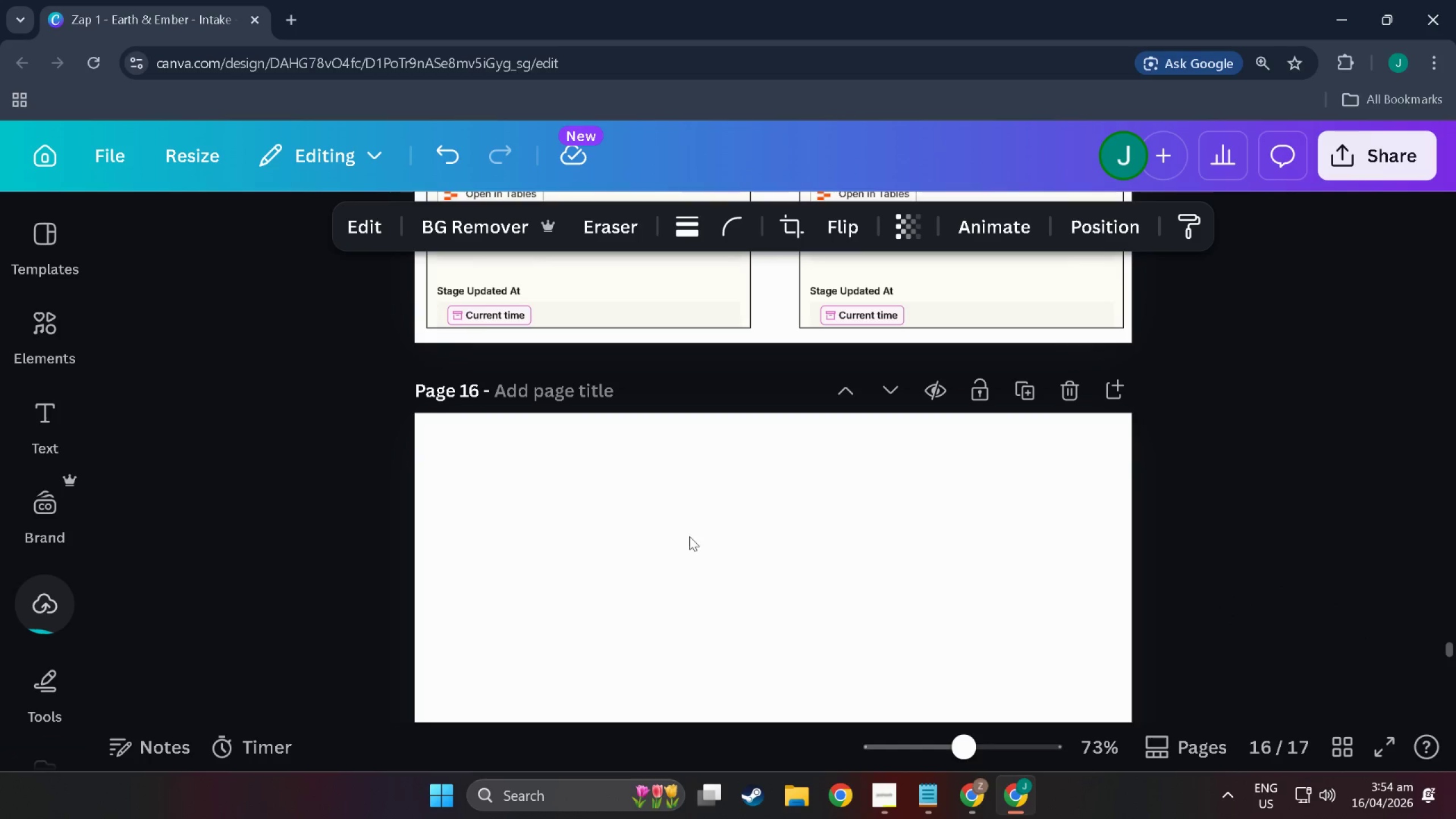 
scroll: coordinate [700, 580], scroll_direction: down, amount: 13.0
 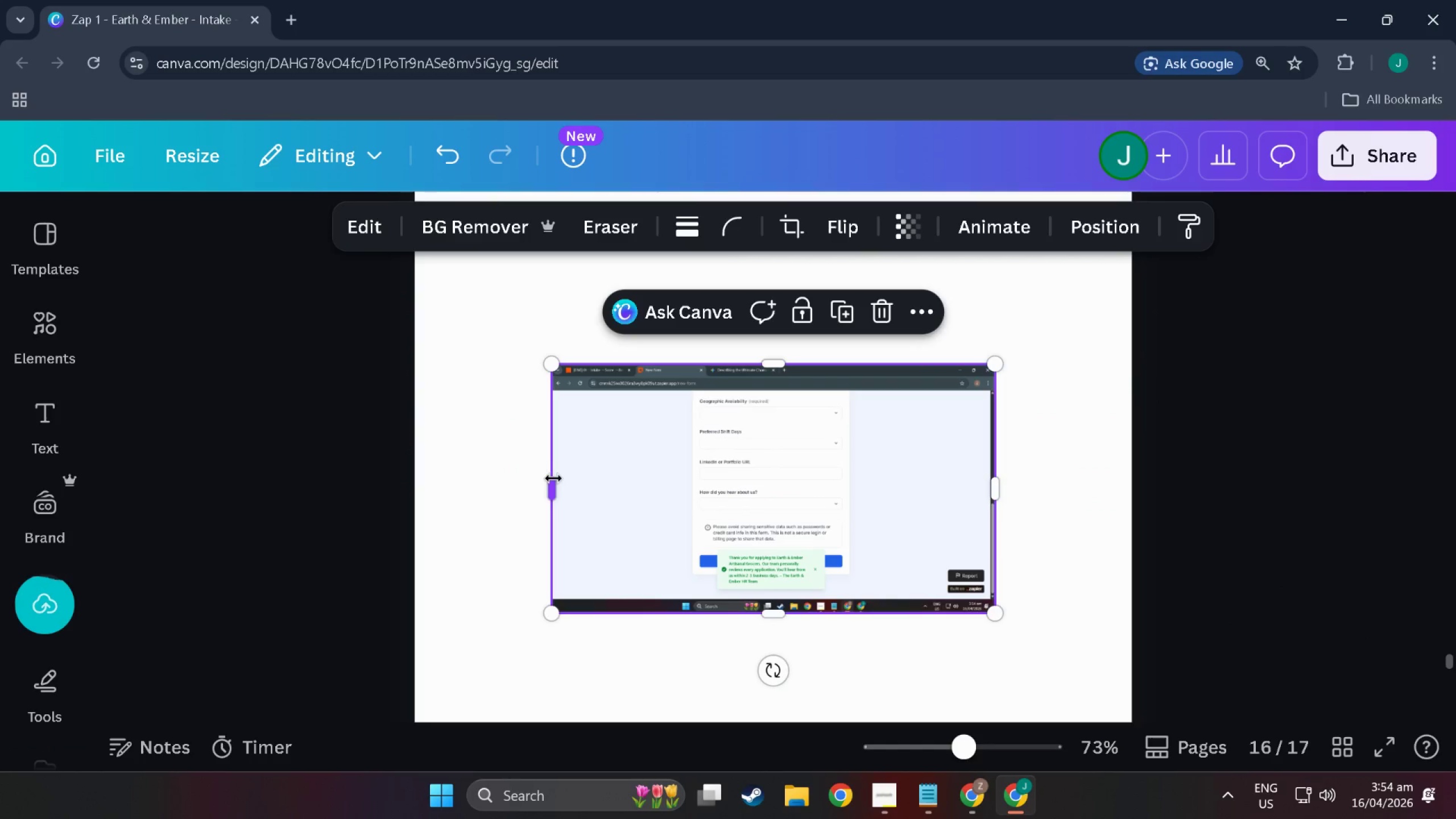 
left_click_drag(start_coordinate=[556, 479], to_coordinate=[588, 487])
 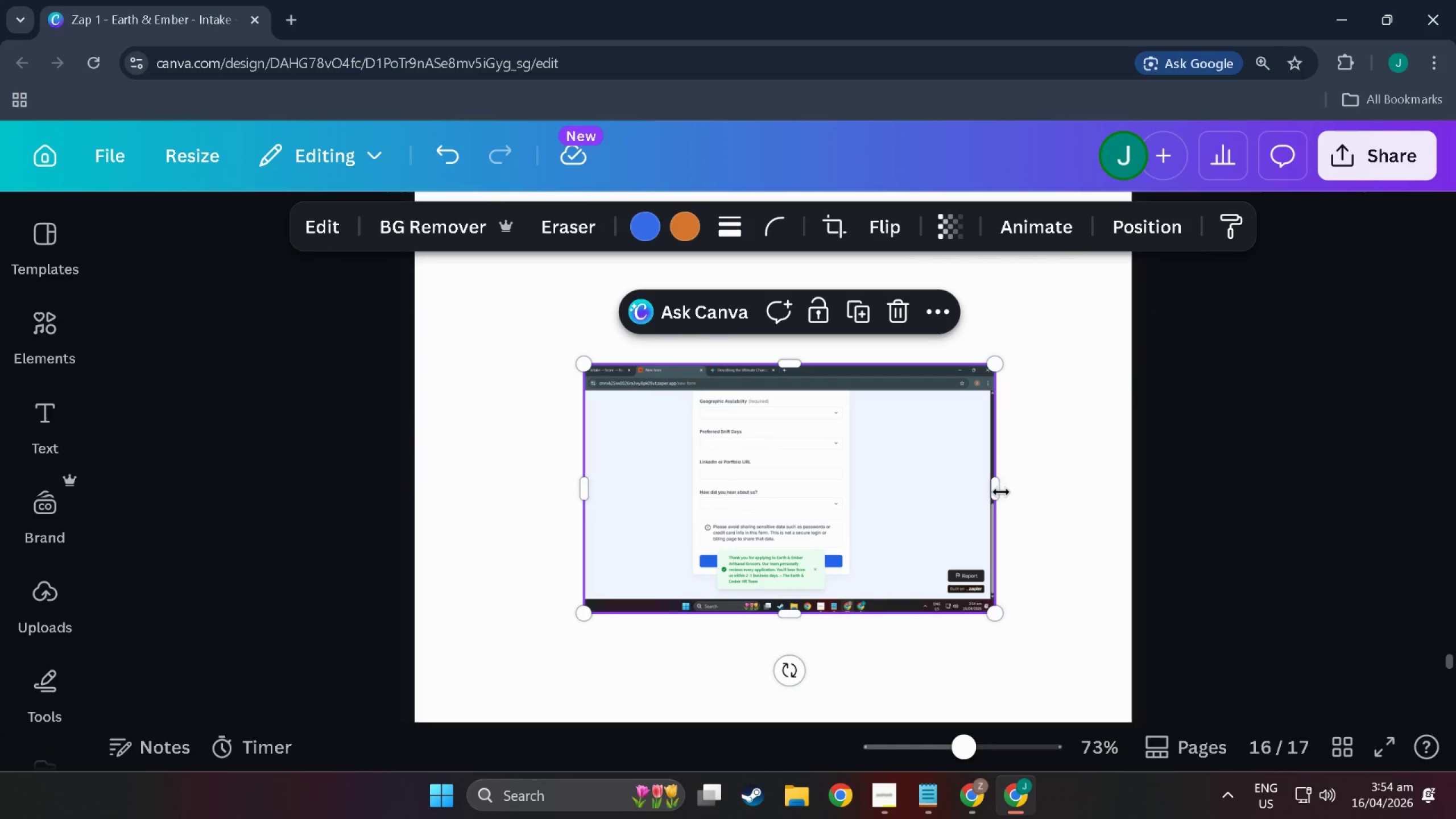 
left_click_drag(start_coordinate=[991, 494], to_coordinate=[872, 508])
 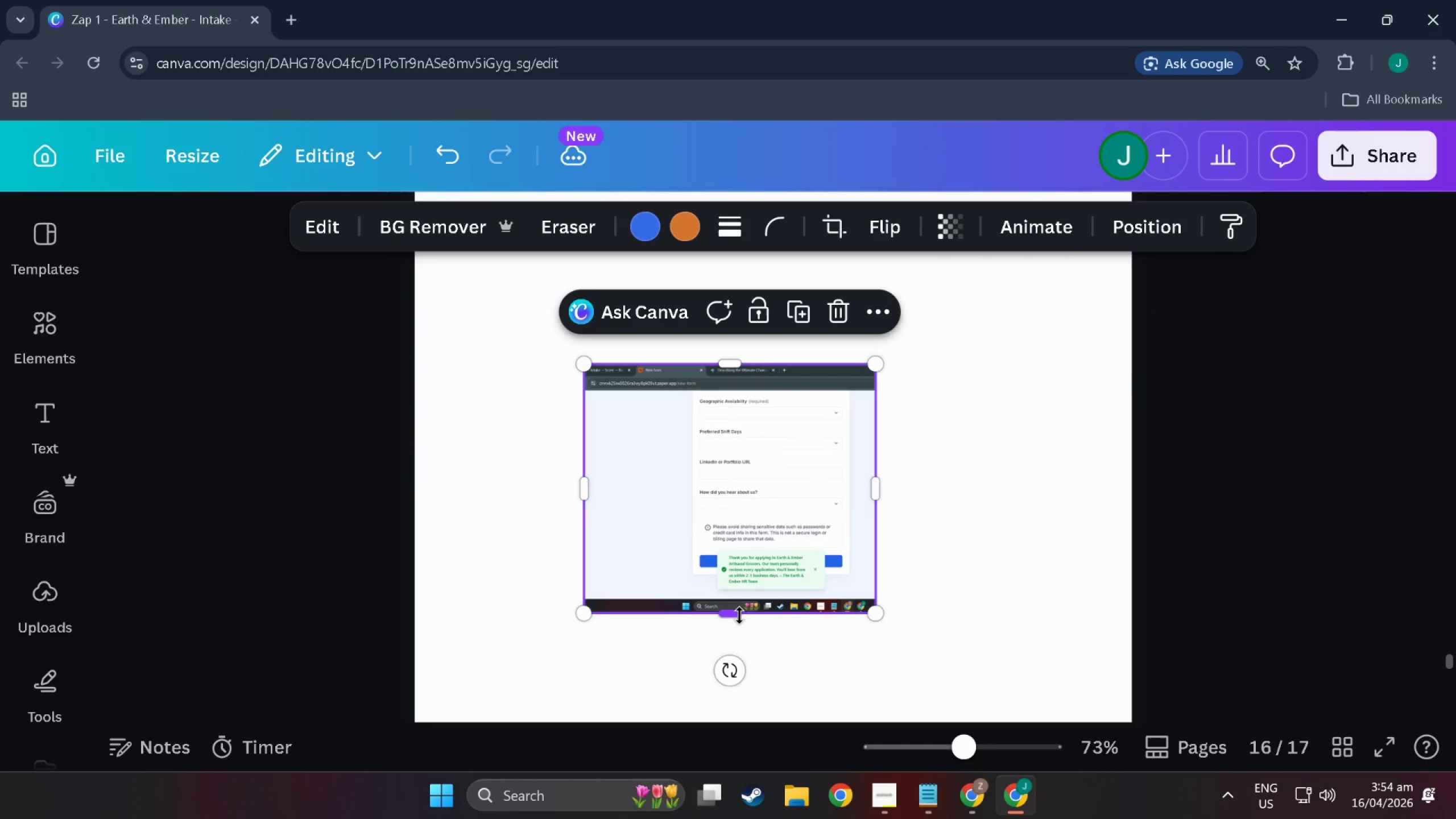 
left_click_drag(start_coordinate=[739, 615], to_coordinate=[737, 593])
 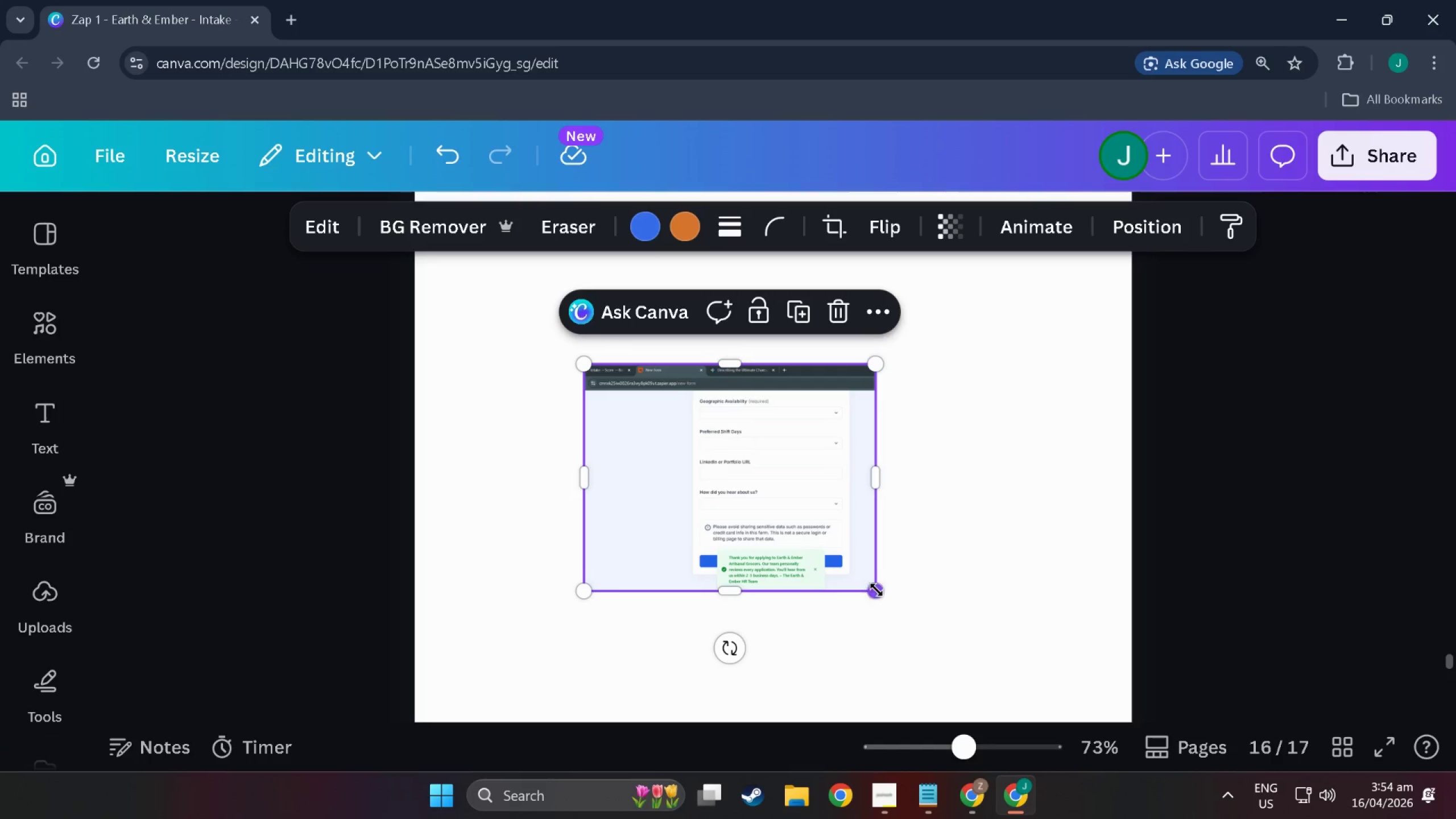 
left_click_drag(start_coordinate=[876, 590], to_coordinate=[1077, 709])
 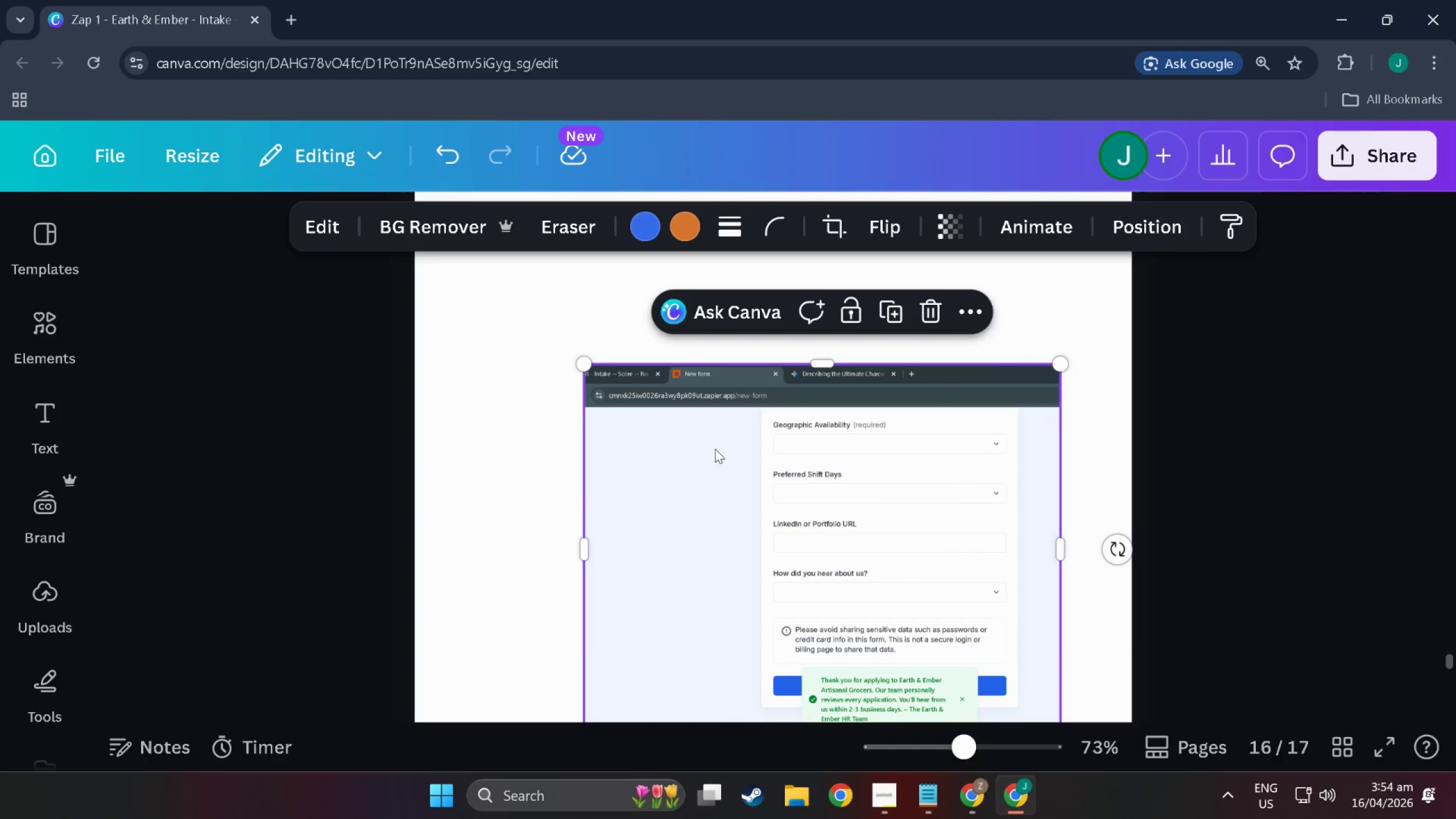 
scroll: coordinate [618, 464], scroll_direction: up, amount: 11.0
 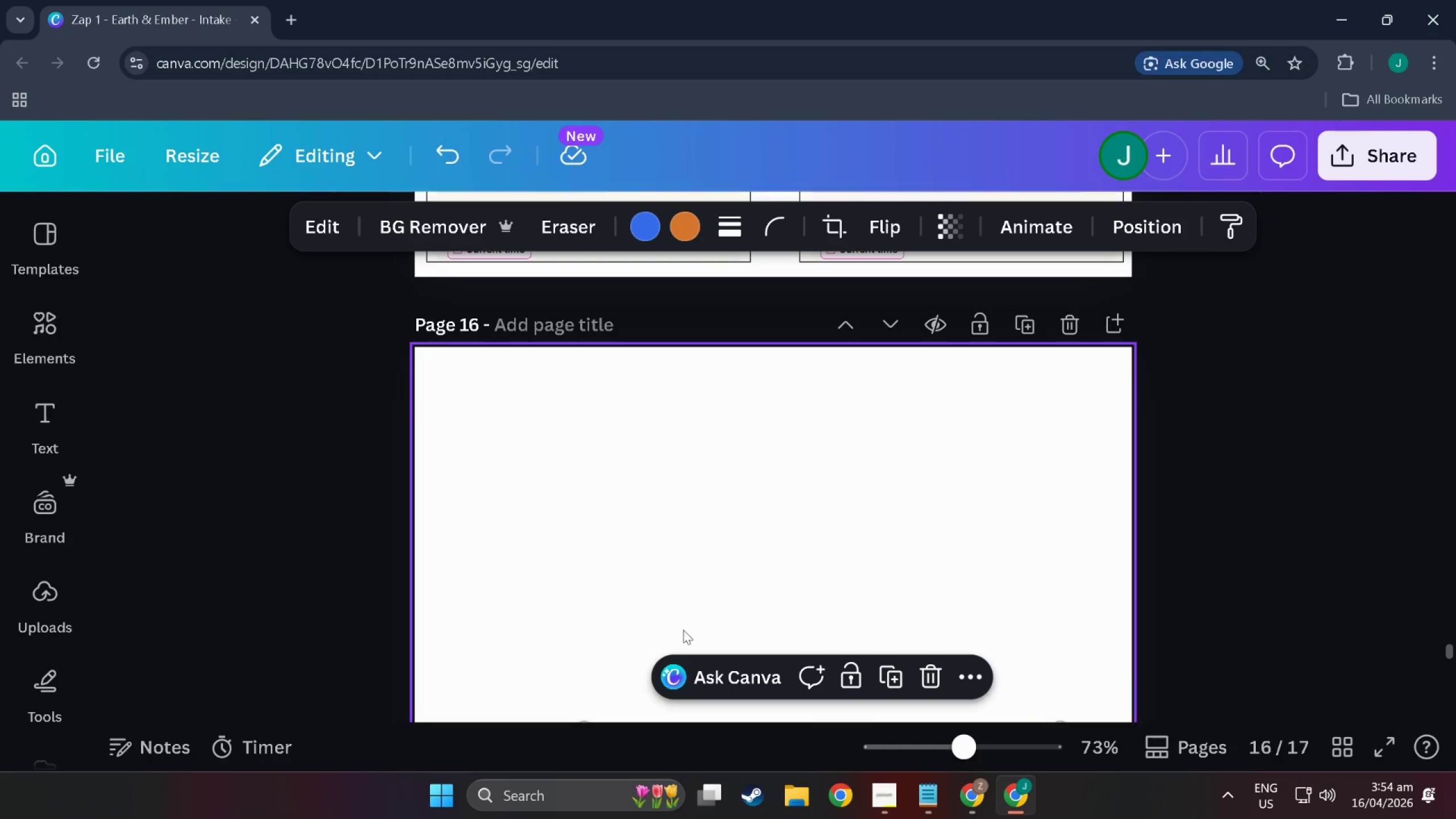 
scroll: coordinate [669, 611], scroll_direction: down, amount: 7.0
 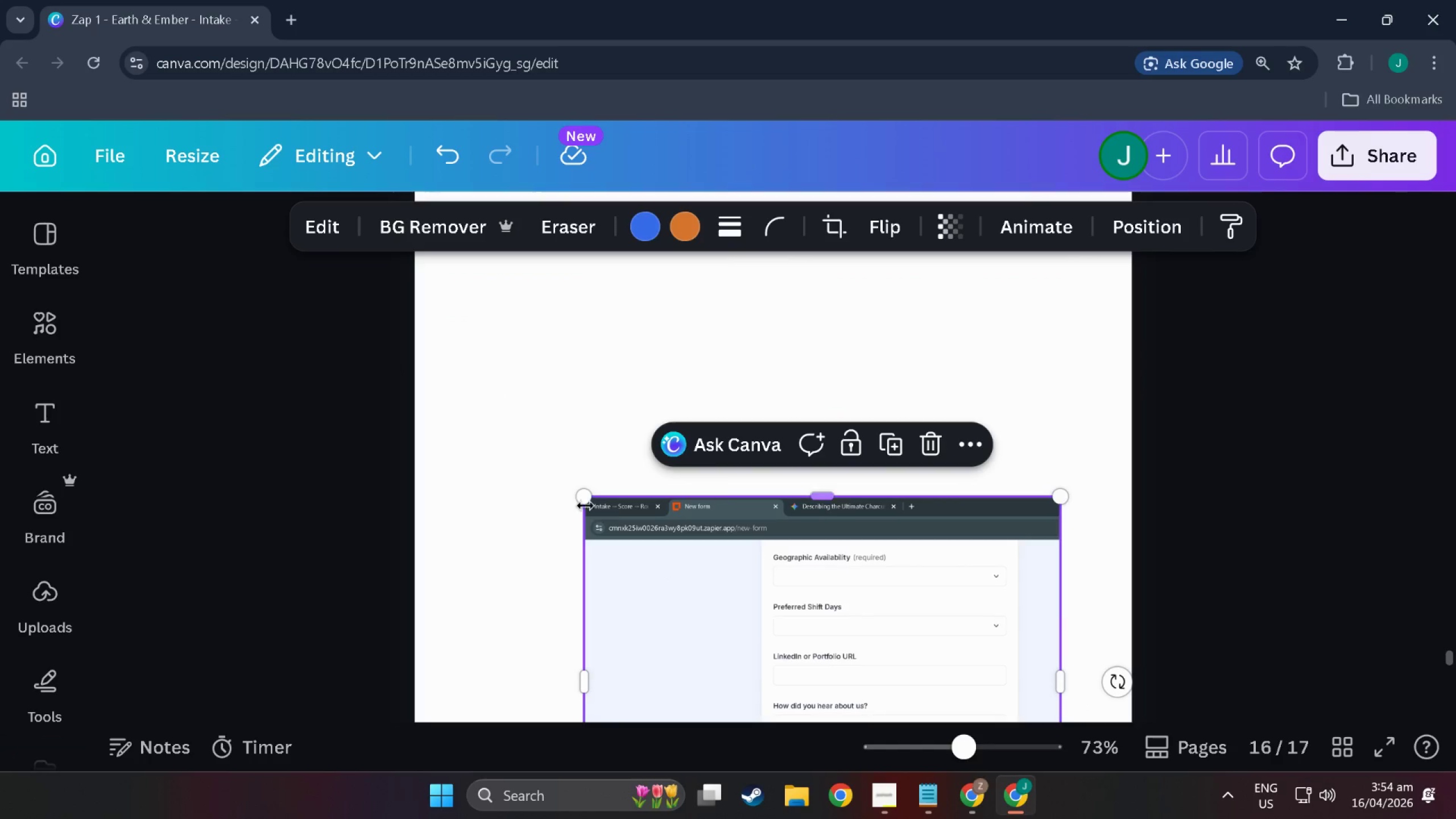 
left_click_drag(start_coordinate=[584, 505], to_coordinate=[508, 289])
 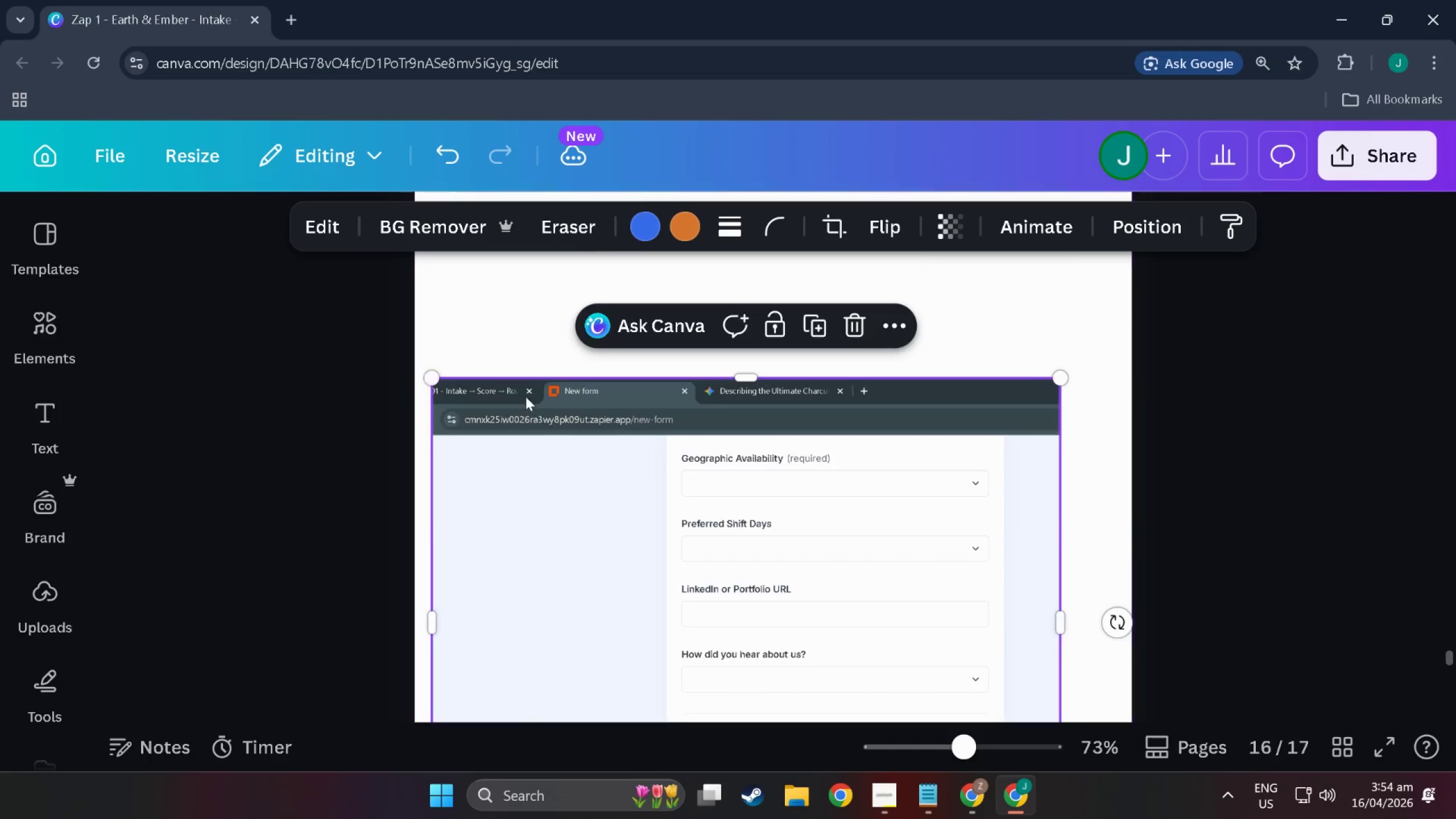 
scroll: coordinate [530, 402], scroll_direction: down, amount: 3.0
 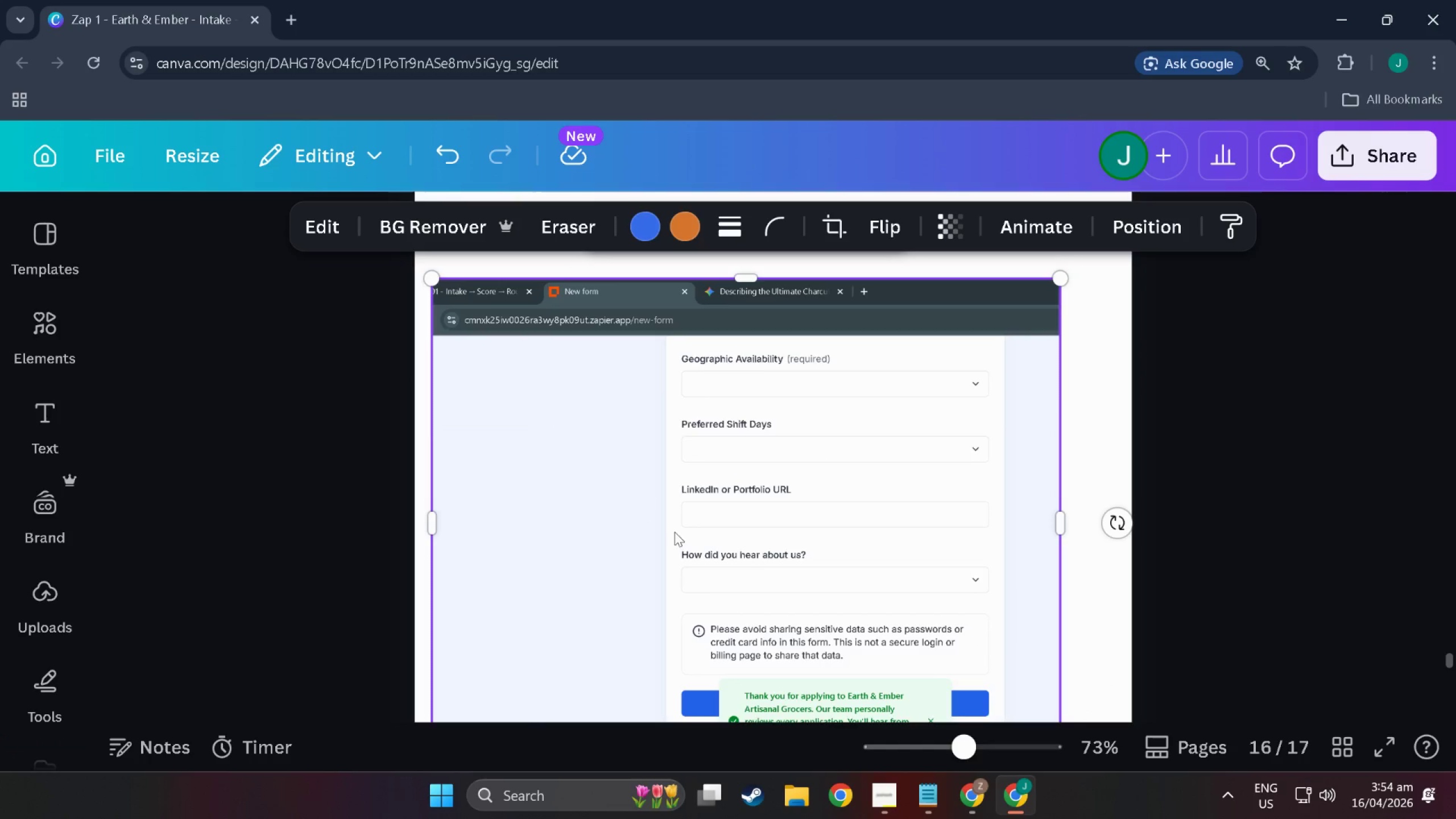 
left_click_drag(start_coordinate=[680, 537], to_coordinate=[678, 370])
 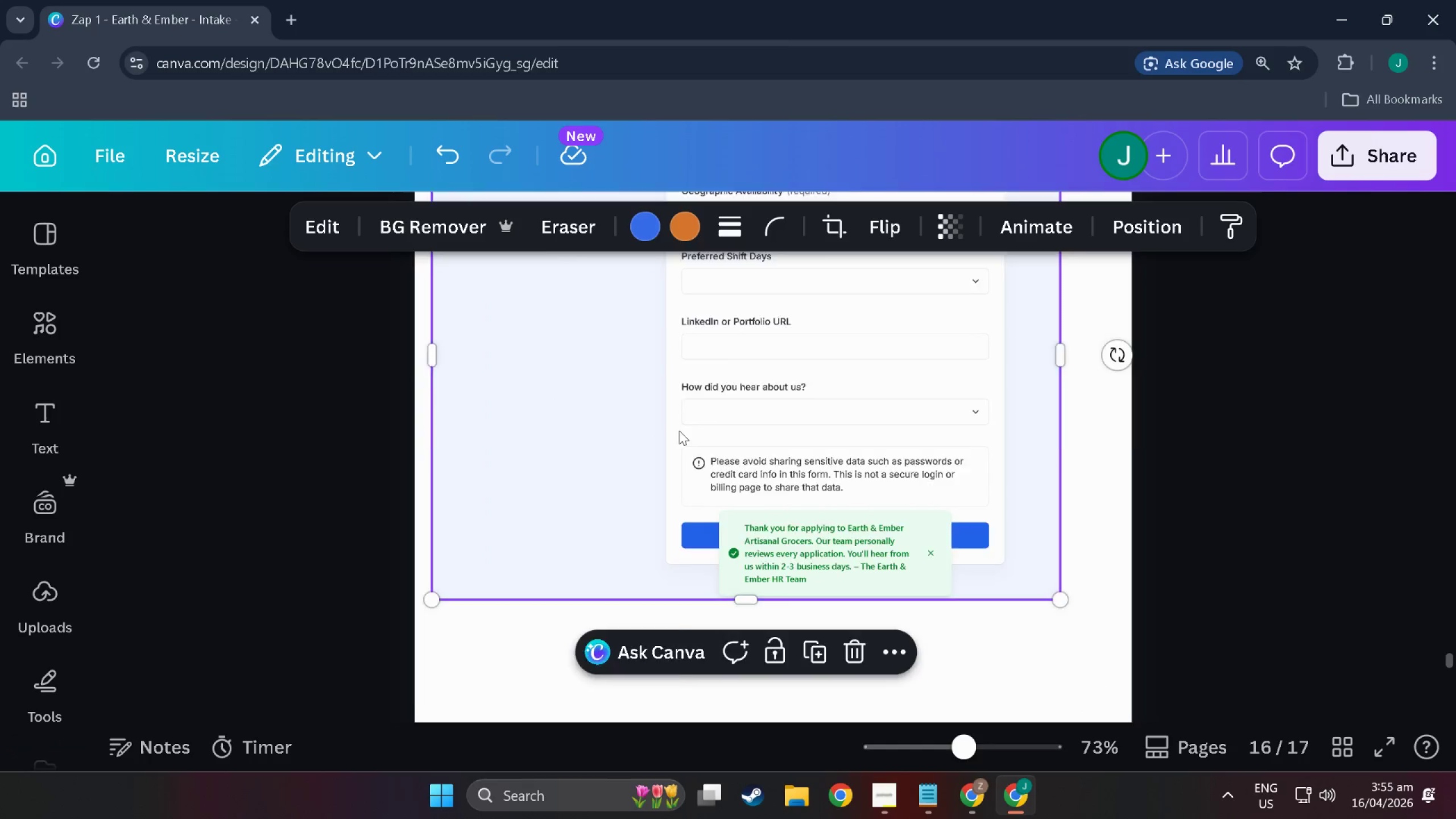 
left_click_drag(start_coordinate=[684, 526], to_coordinate=[667, 418])
 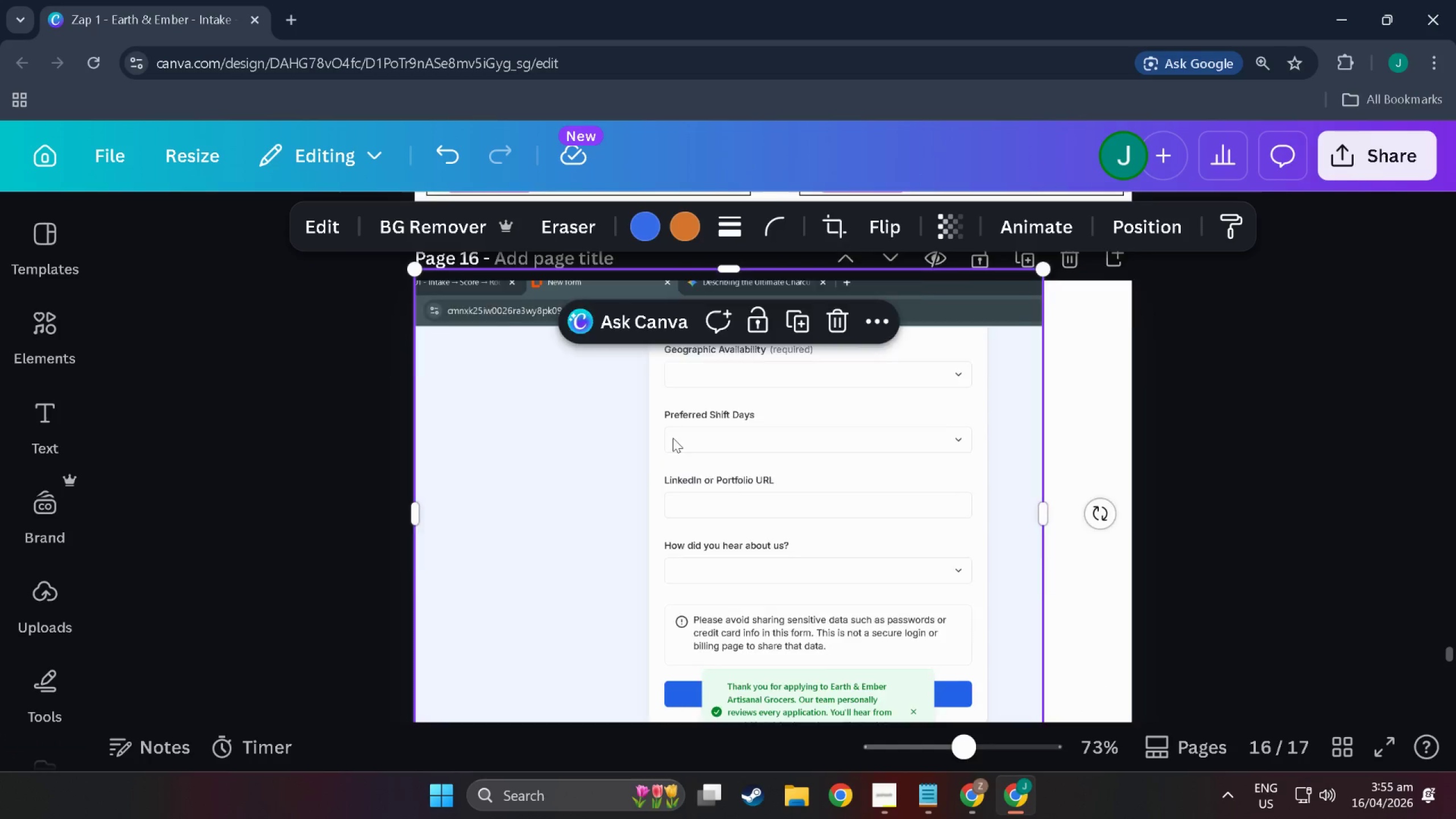 
scroll: coordinate [684, 493], scroll_direction: up, amount: 7.0
 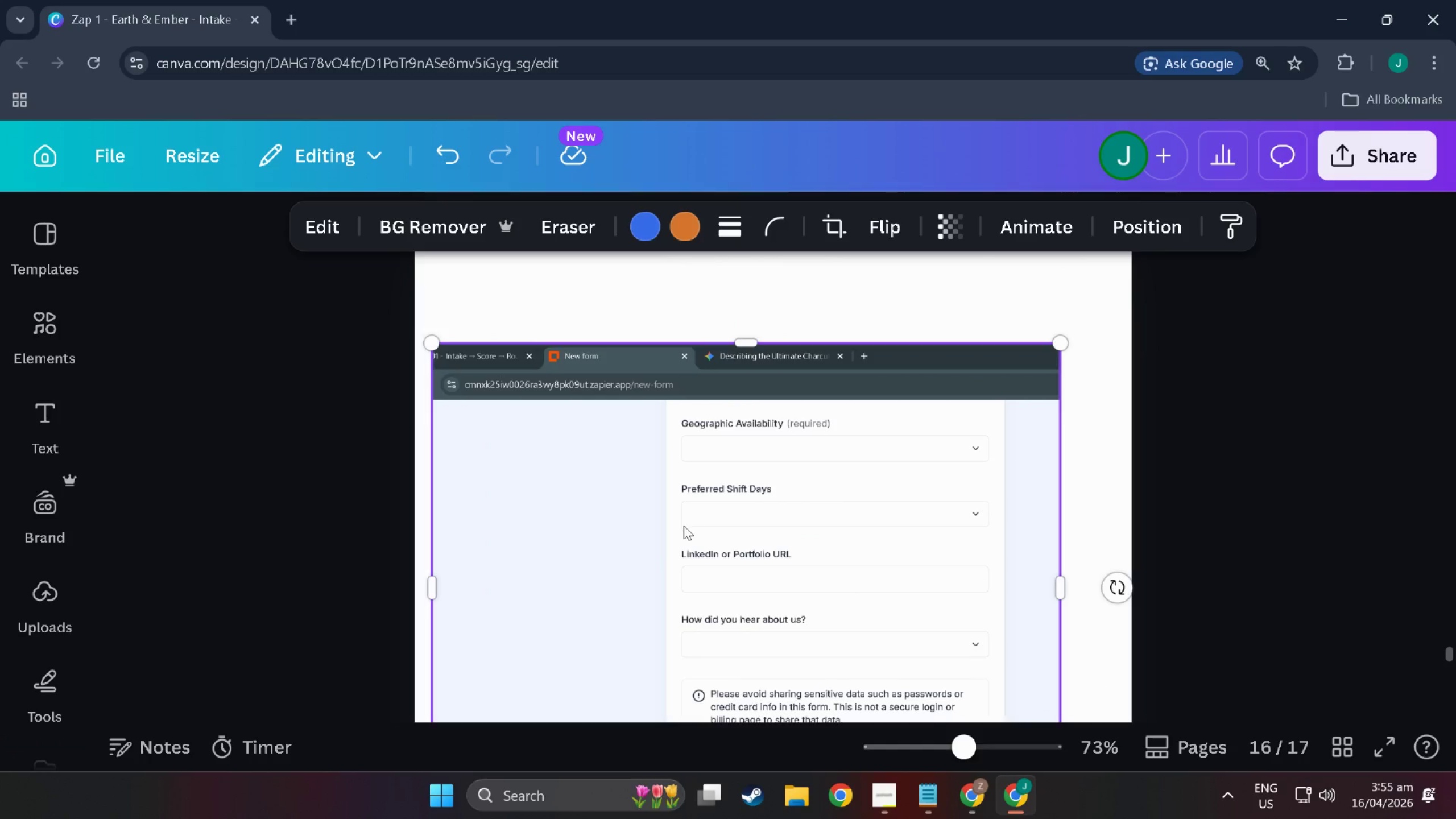 
left_click_drag(start_coordinate=[652, 544], to_coordinate=[653, 551])
 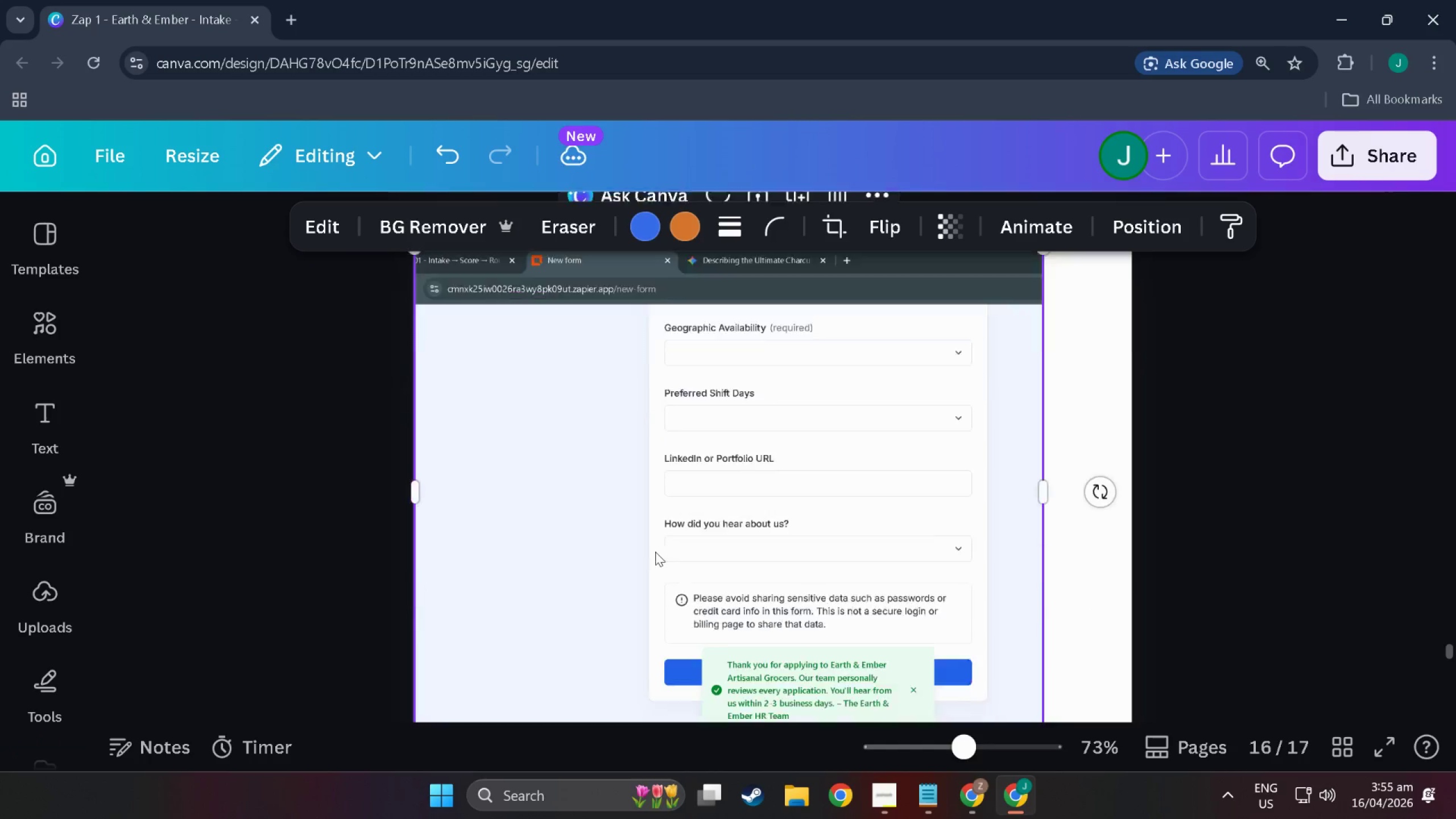 
scroll: coordinate [673, 439], scroll_direction: up, amount: 3.0
 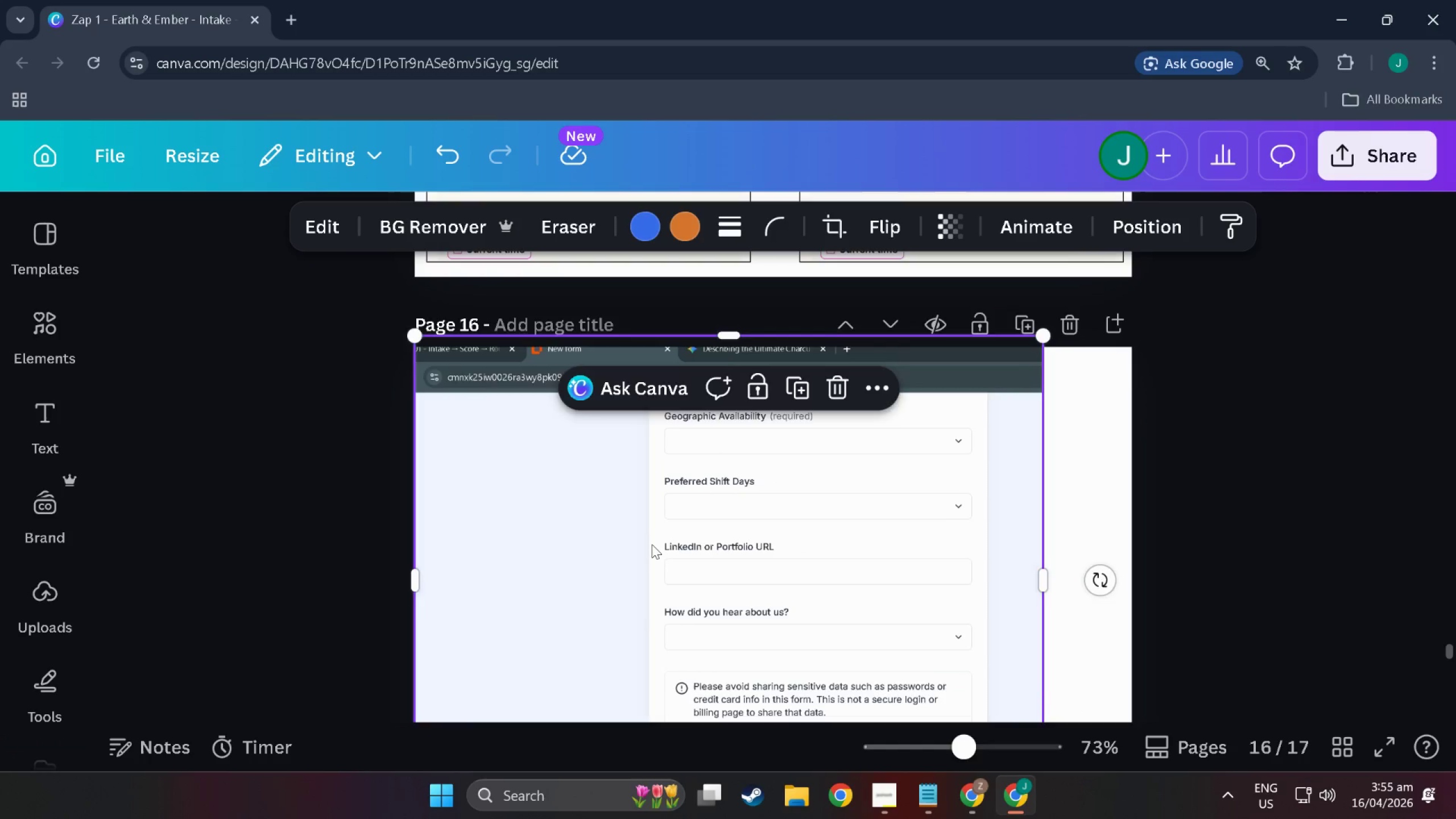 
scroll: coordinate [881, 632], scroll_direction: down, amount: 8.0
 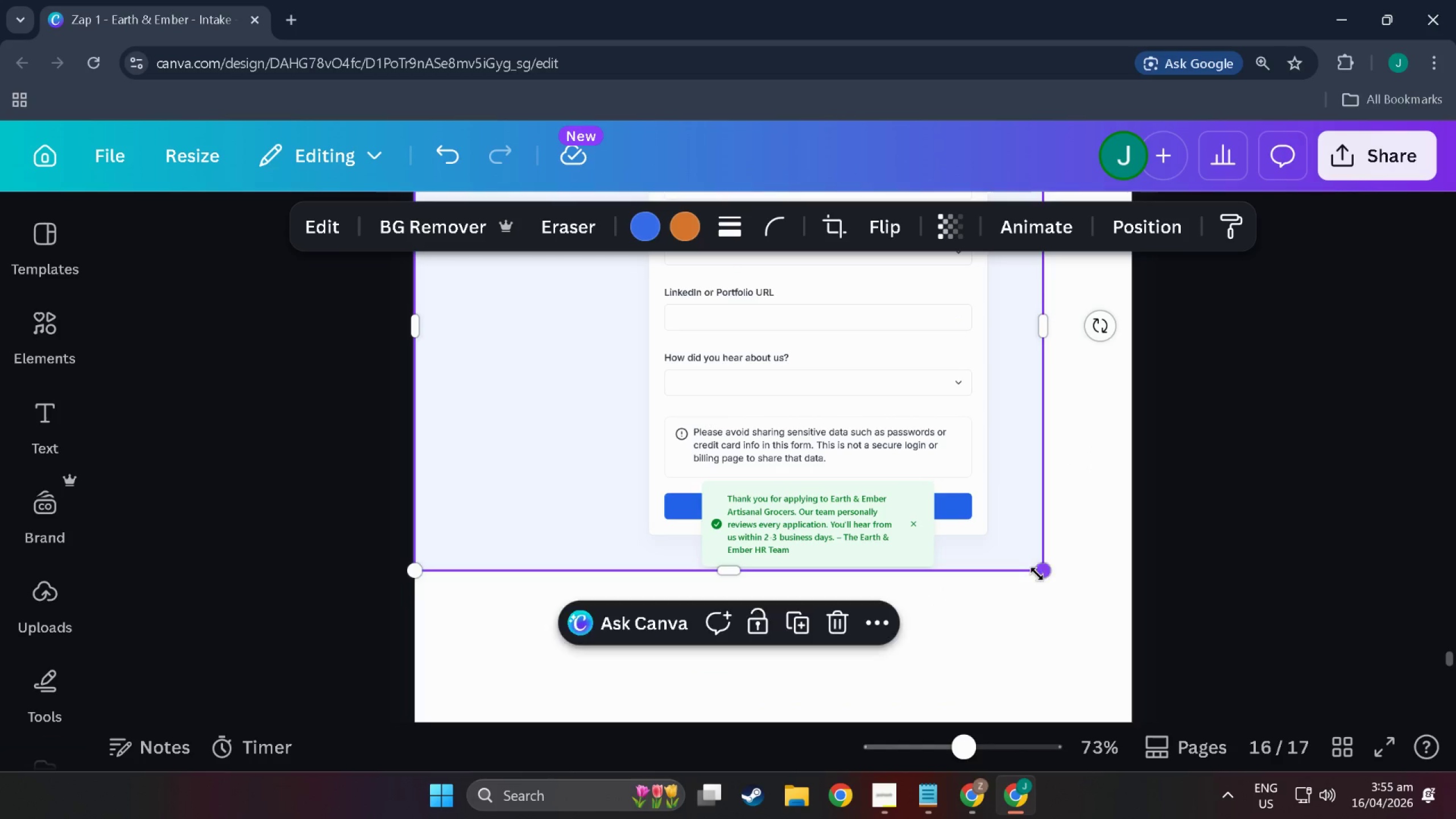 
left_click_drag(start_coordinate=[1042, 574], to_coordinate=[1108, 677])
 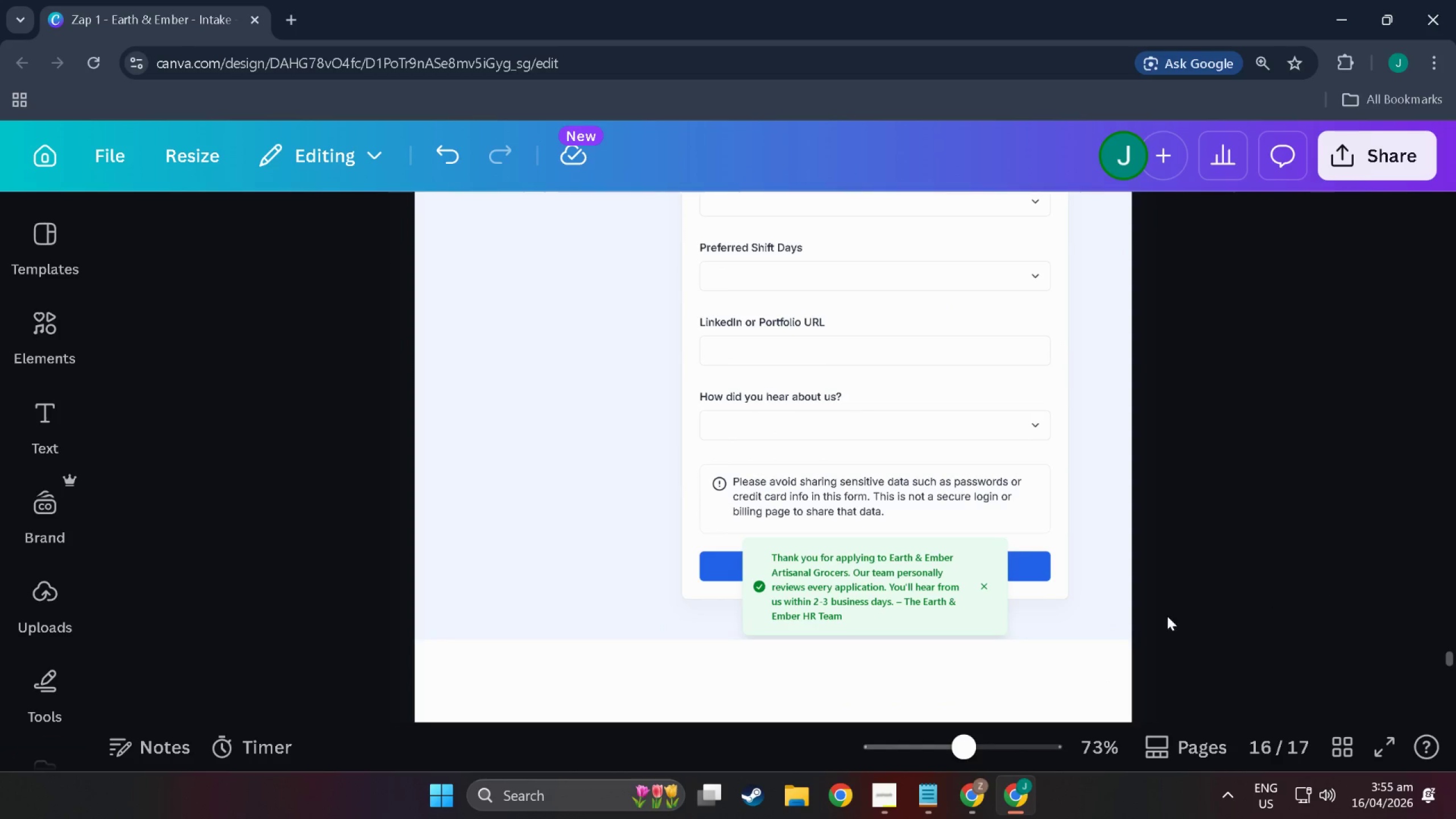 
left_click([755, 356])
 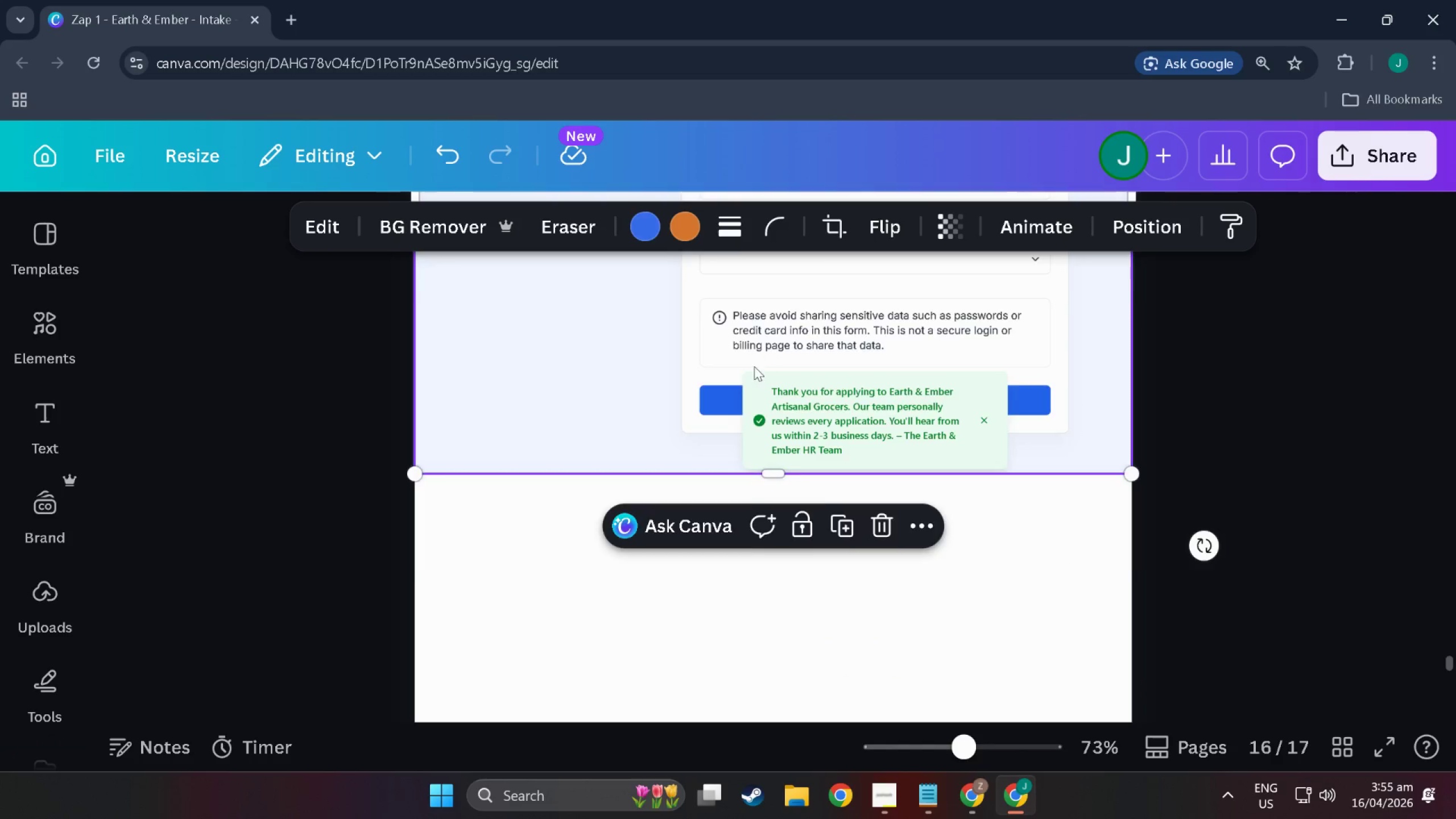 
scroll: coordinate [762, 416], scroll_direction: down, amount: 5.0
 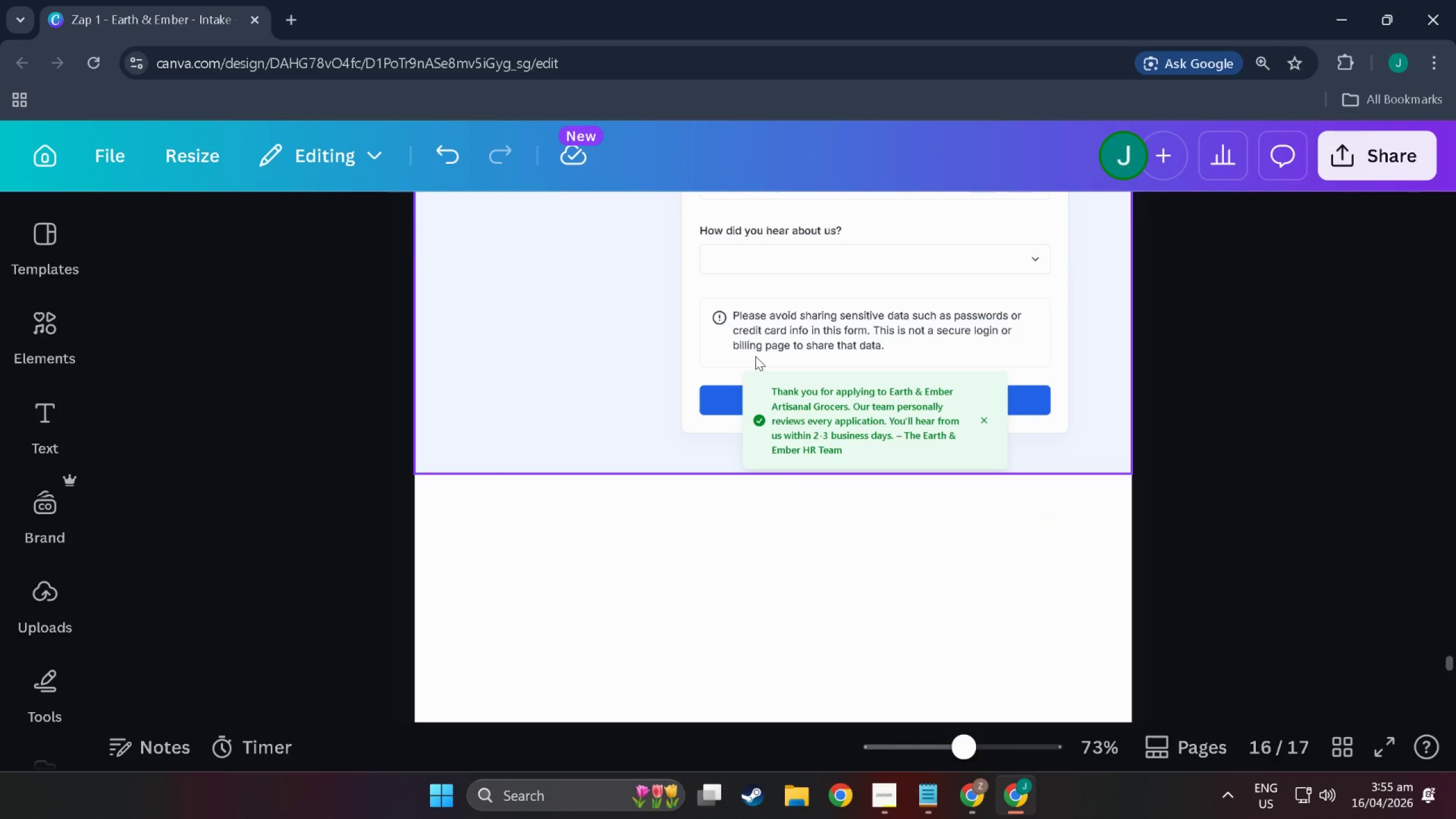 
scroll: coordinate [754, 391], scroll_direction: up, amount: 4.0
 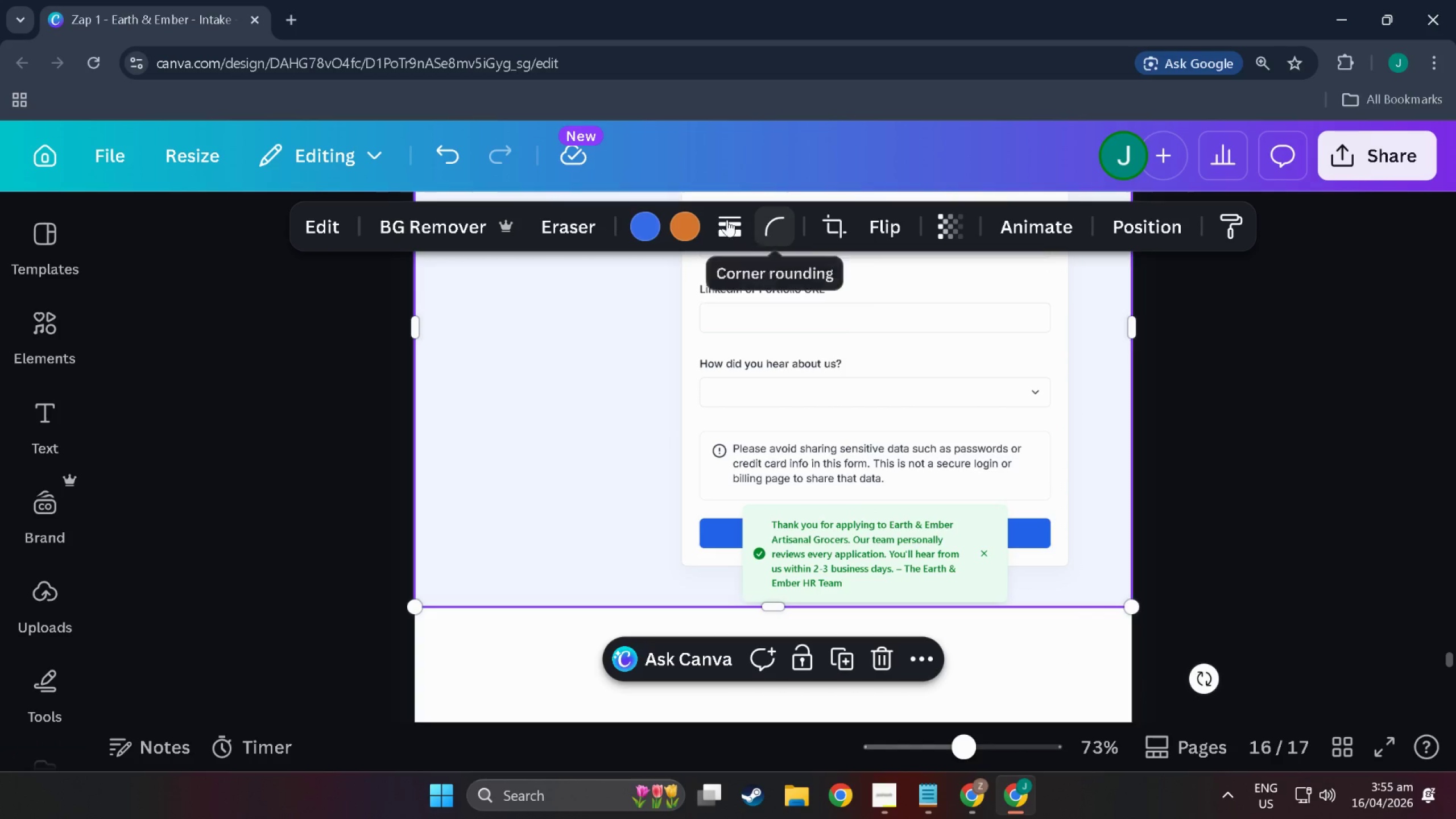 
left_click([720, 218])
 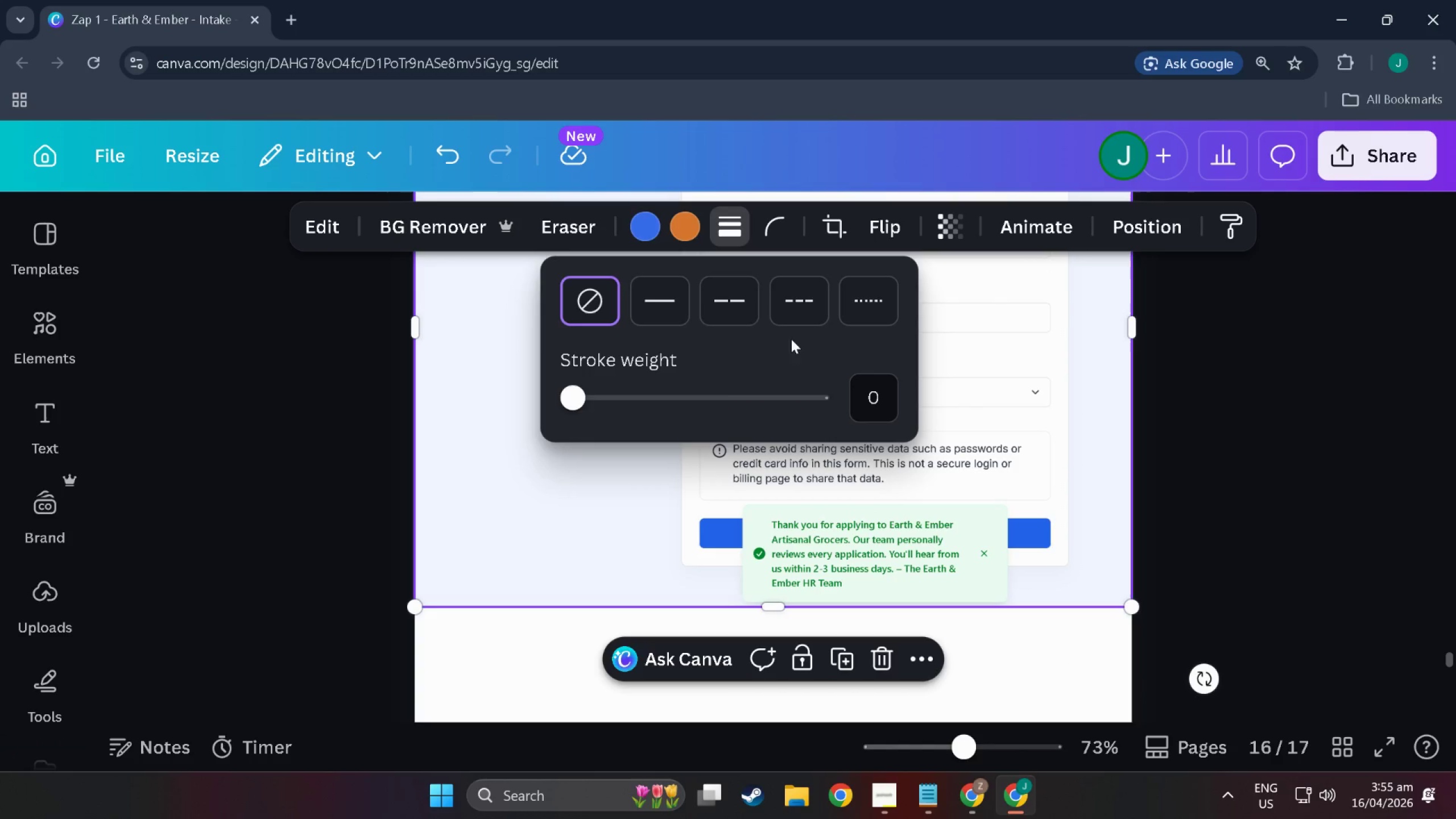 
left_click([634, 295])
 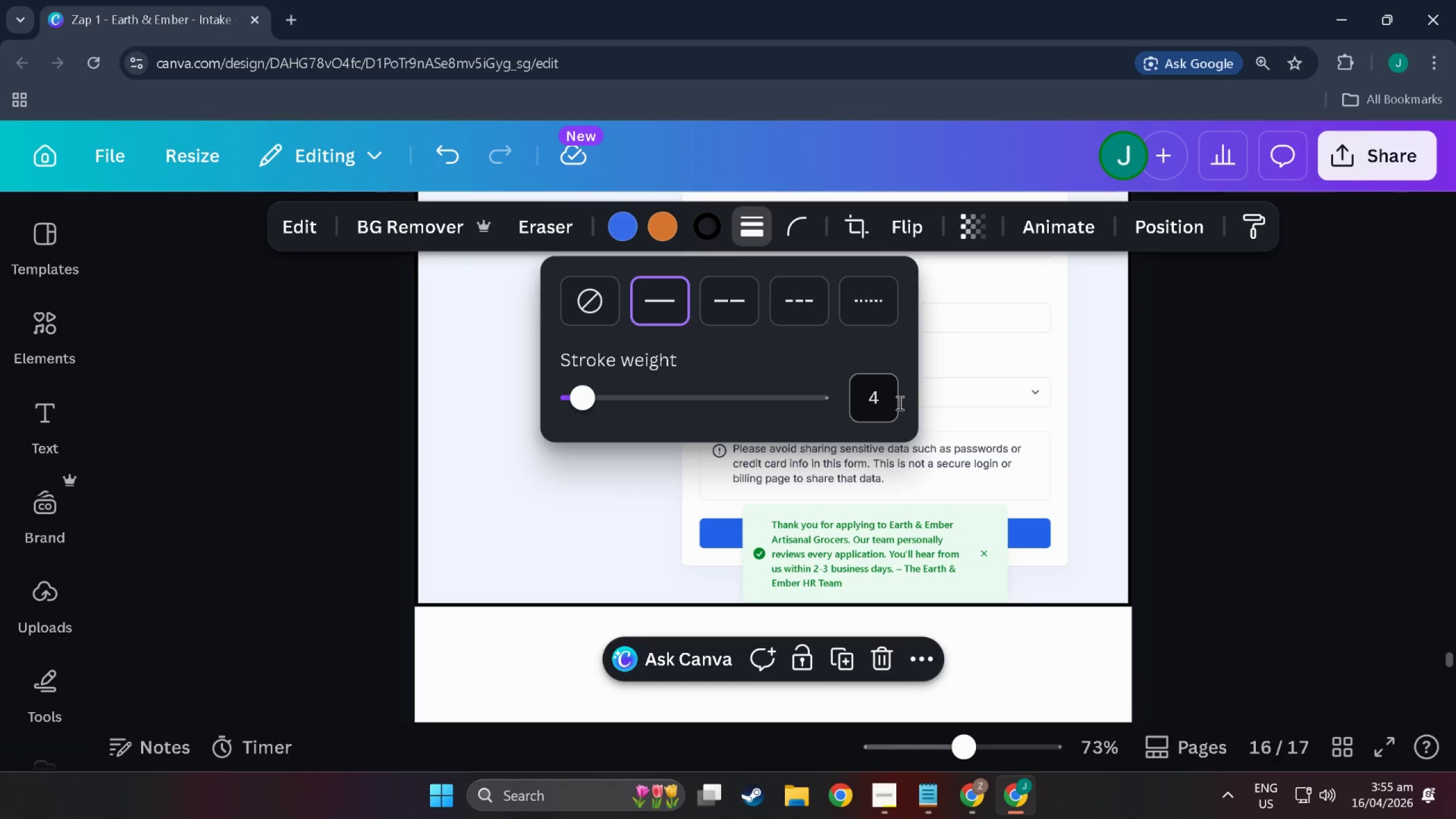 
left_click([899, 403])
 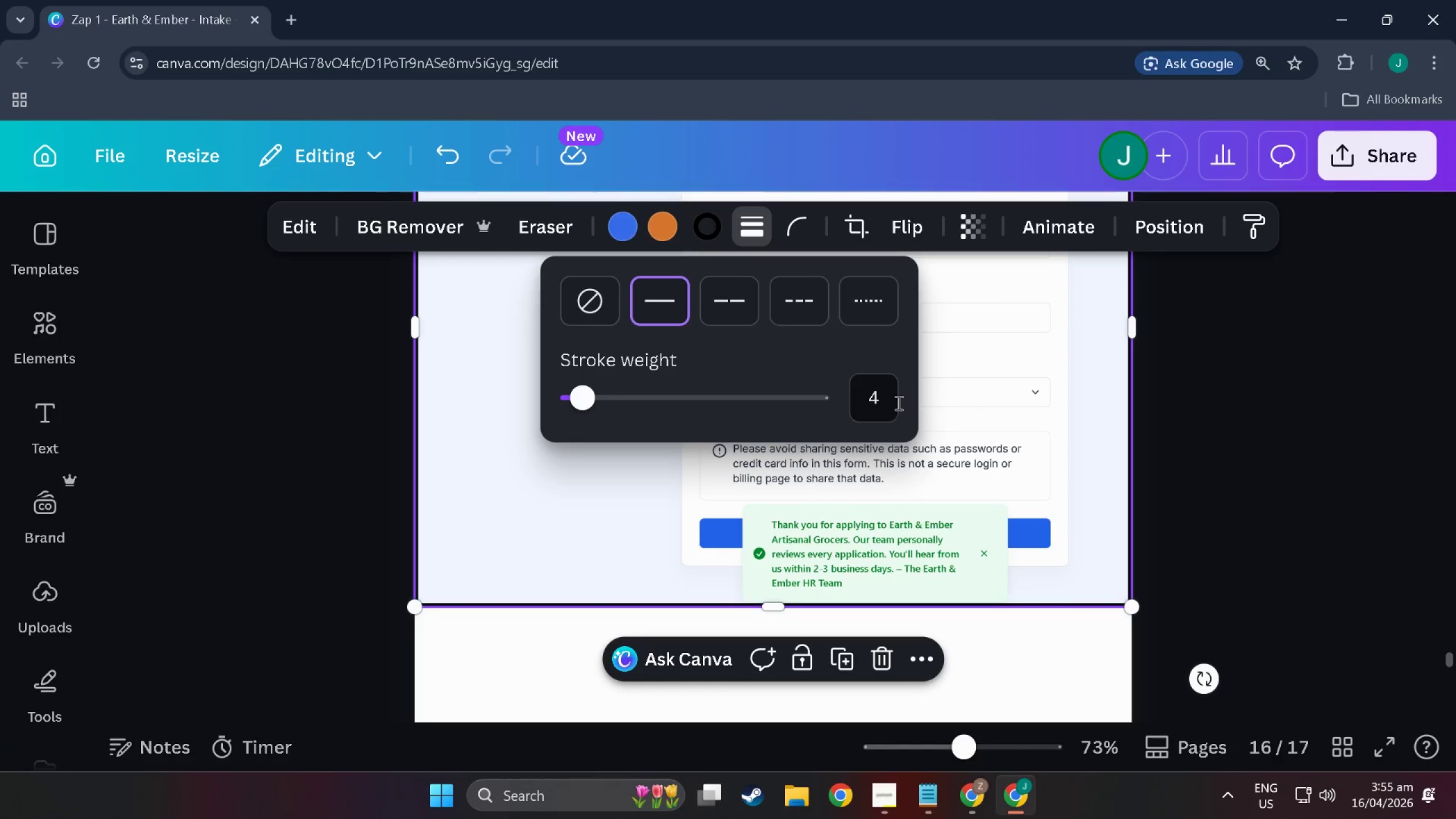 
left_click([890, 402])
 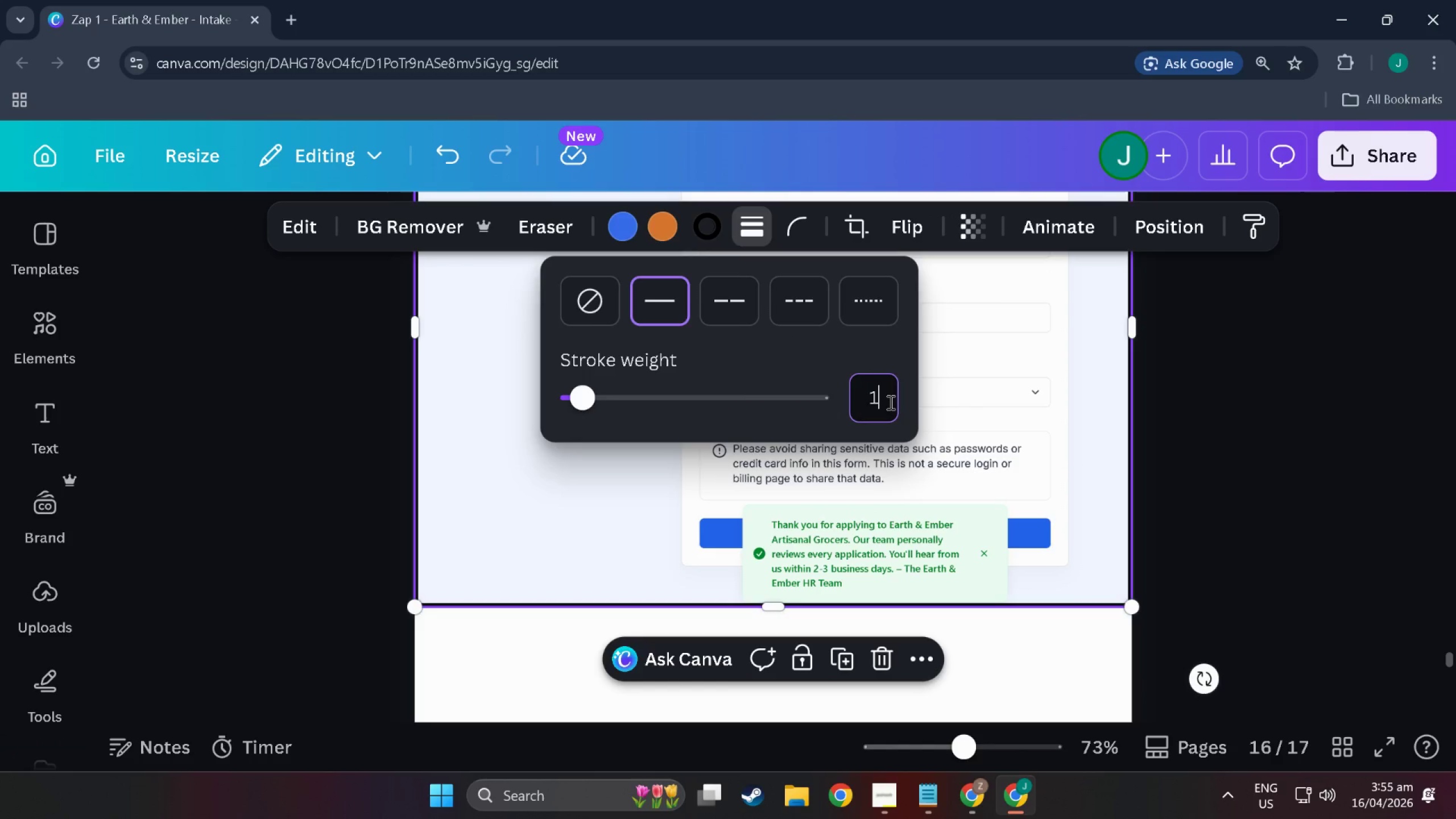 
key(1)
 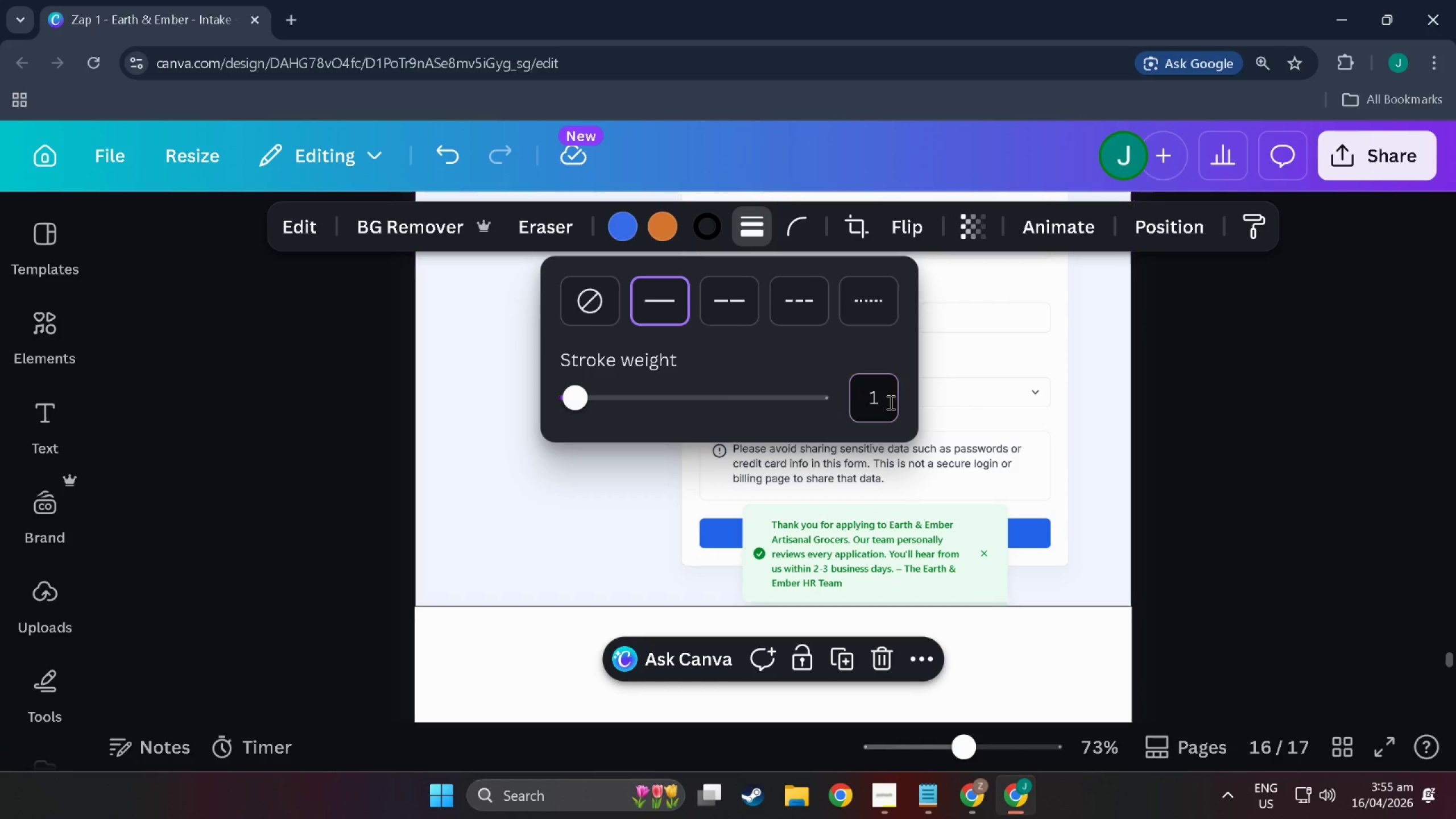 
key(NumpadEnter)
 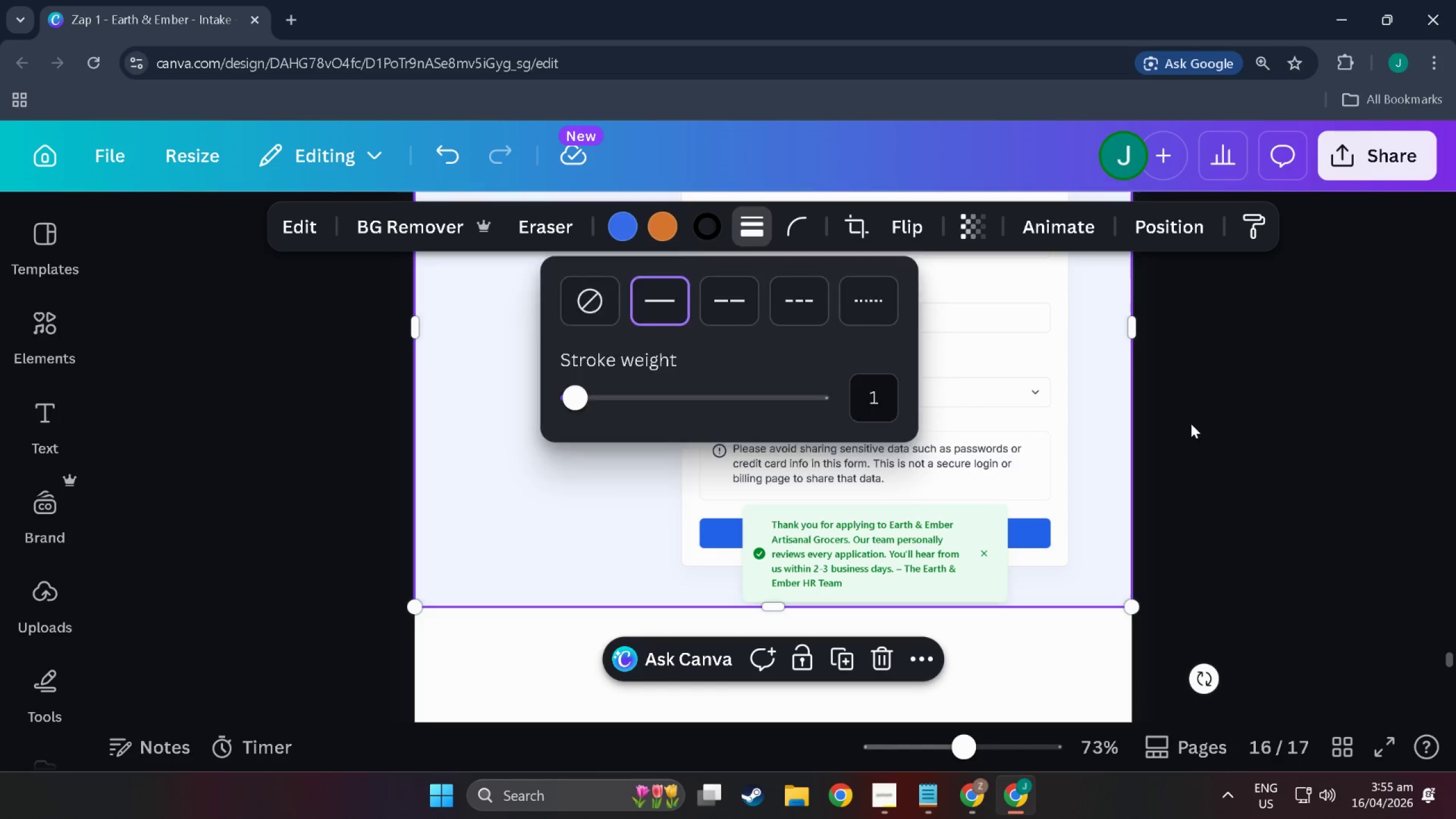 
left_click([1191, 424])
 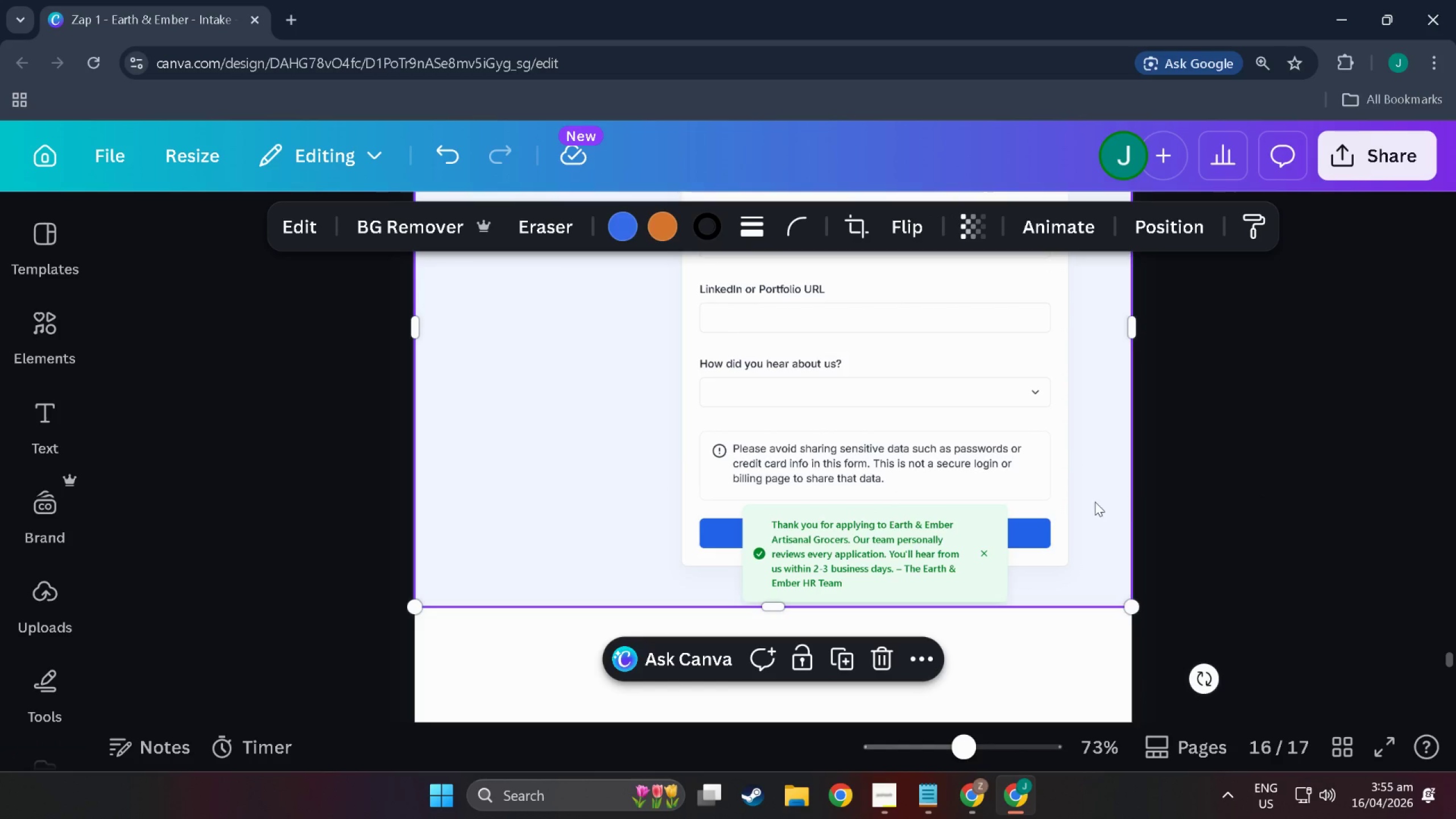 
left_click([1095, 502])
 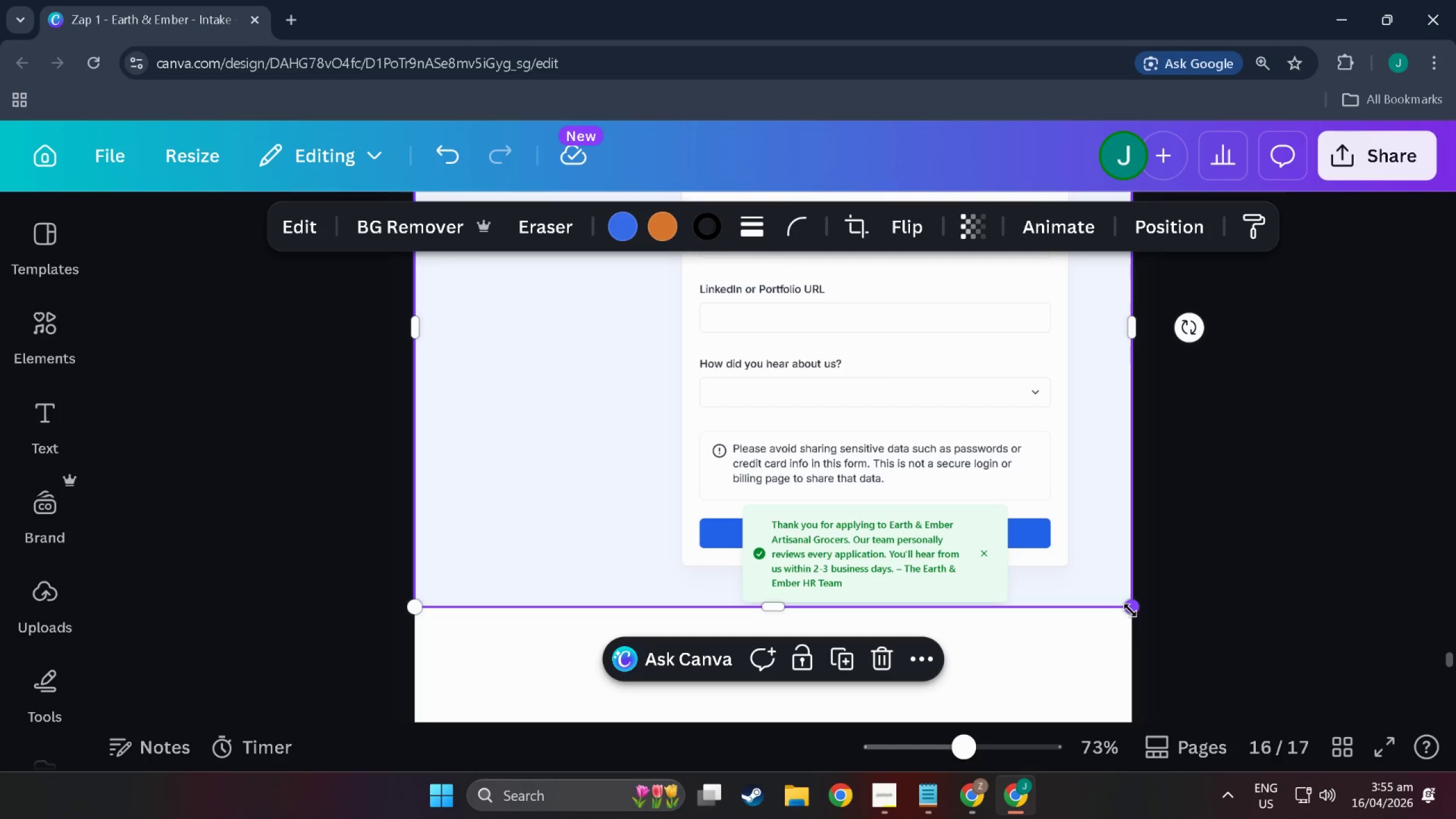 
left_click_drag(start_coordinate=[1130, 610], to_coordinate=[1112, 603])
 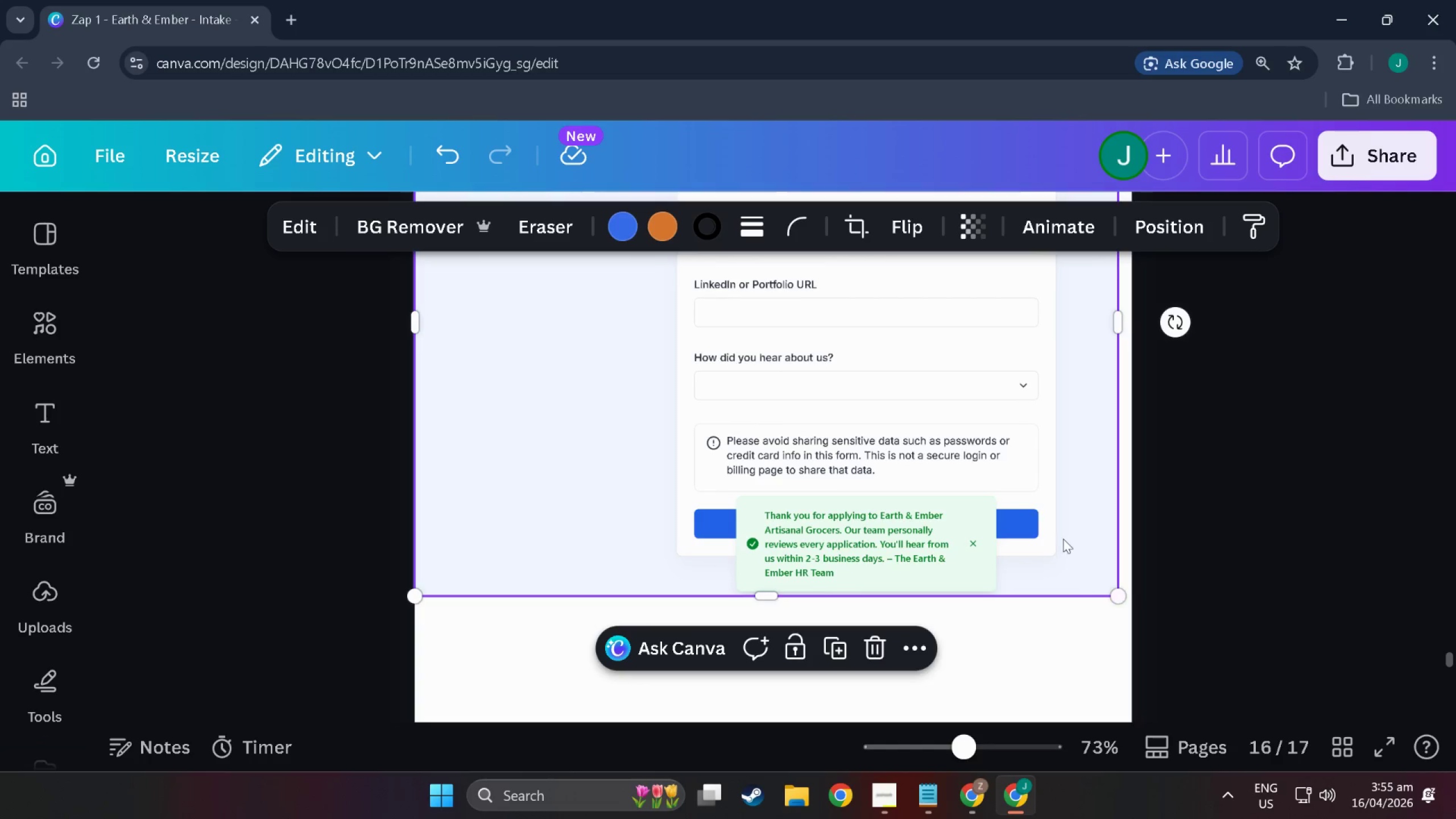 
left_click_drag(start_coordinate=[1062, 537], to_coordinate=[1074, 542])
 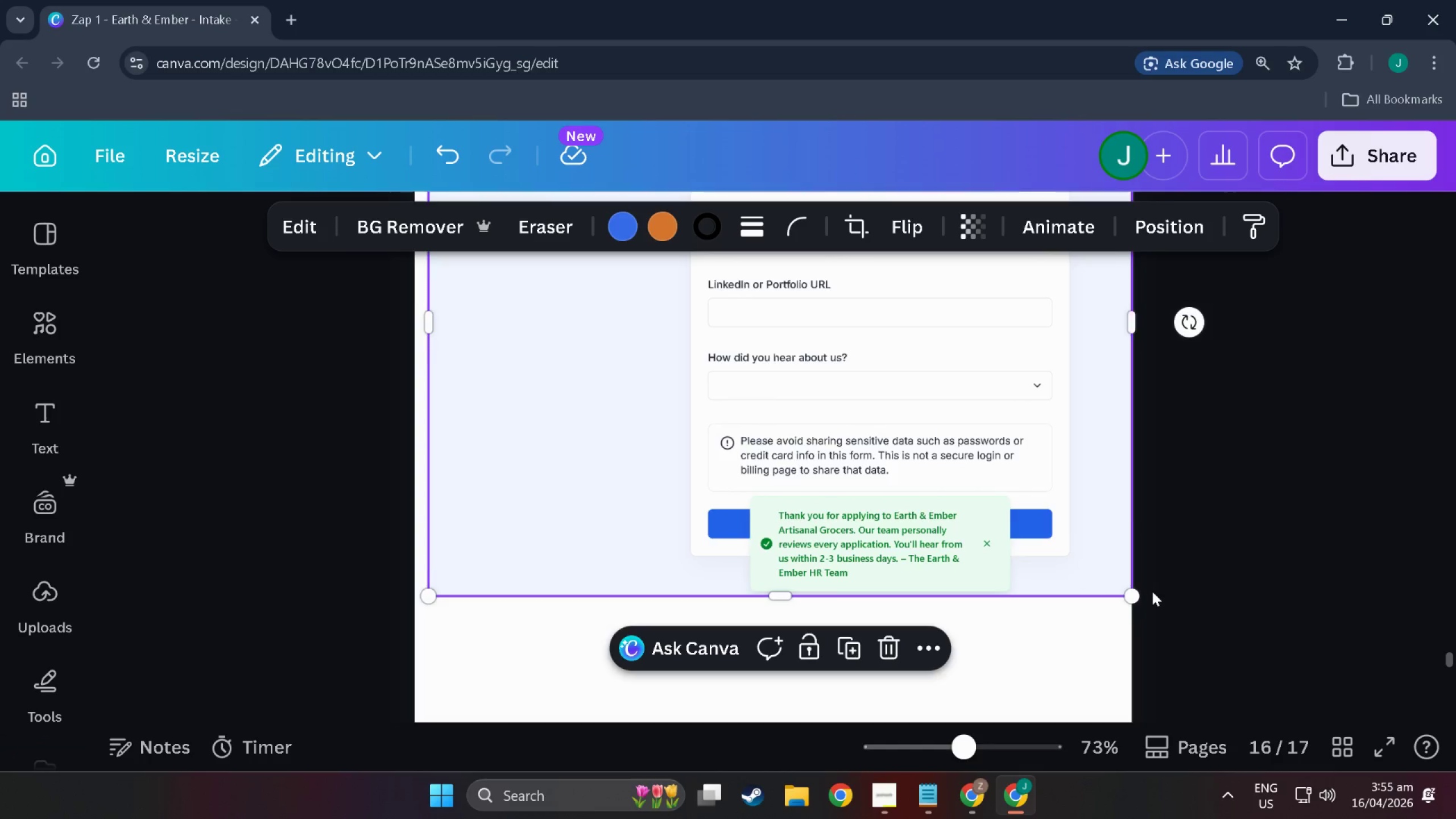 
scroll: coordinate [808, 594], scroll_direction: up, amount: 15.0
 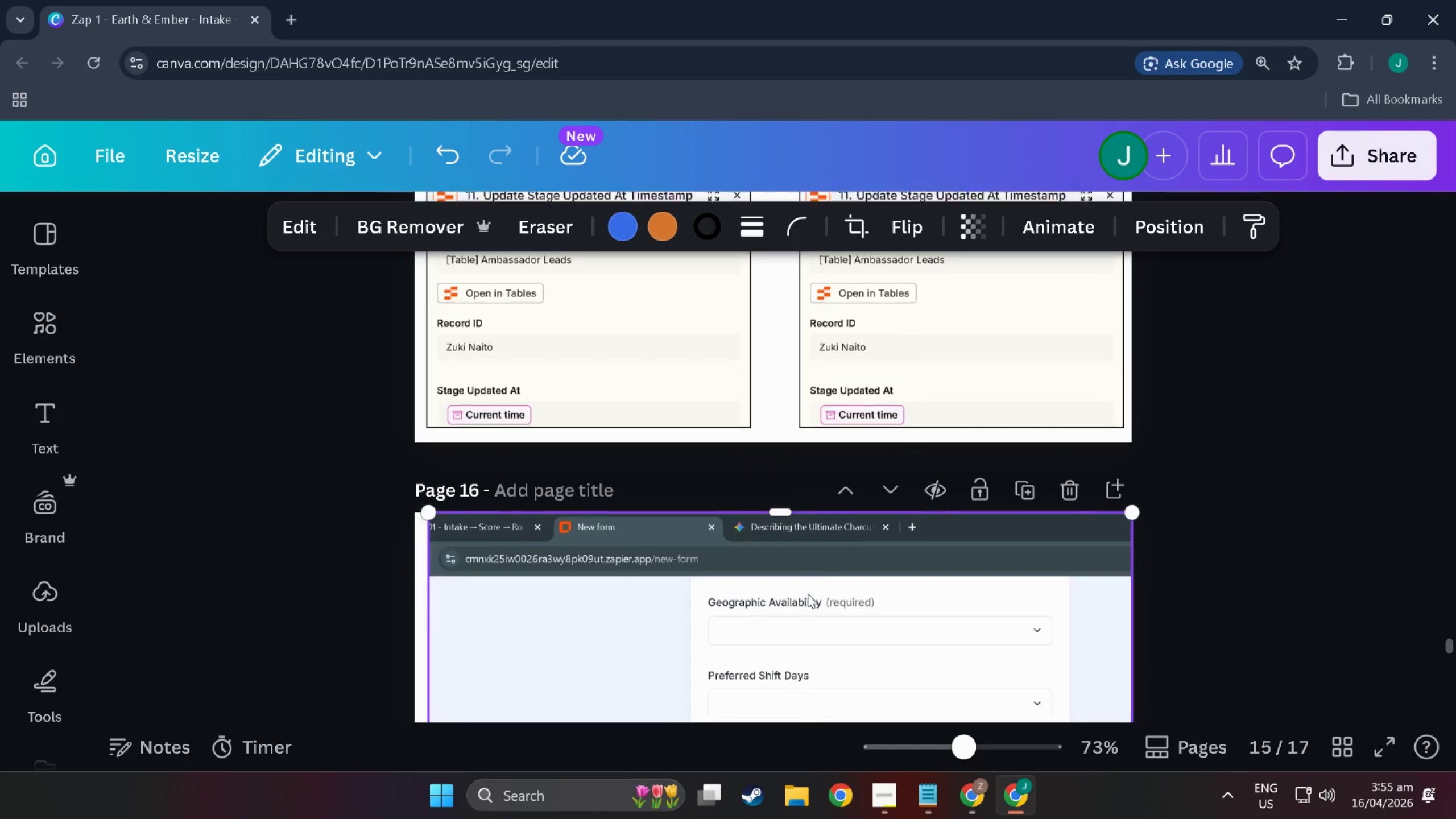 
key(Alt+Tab)
 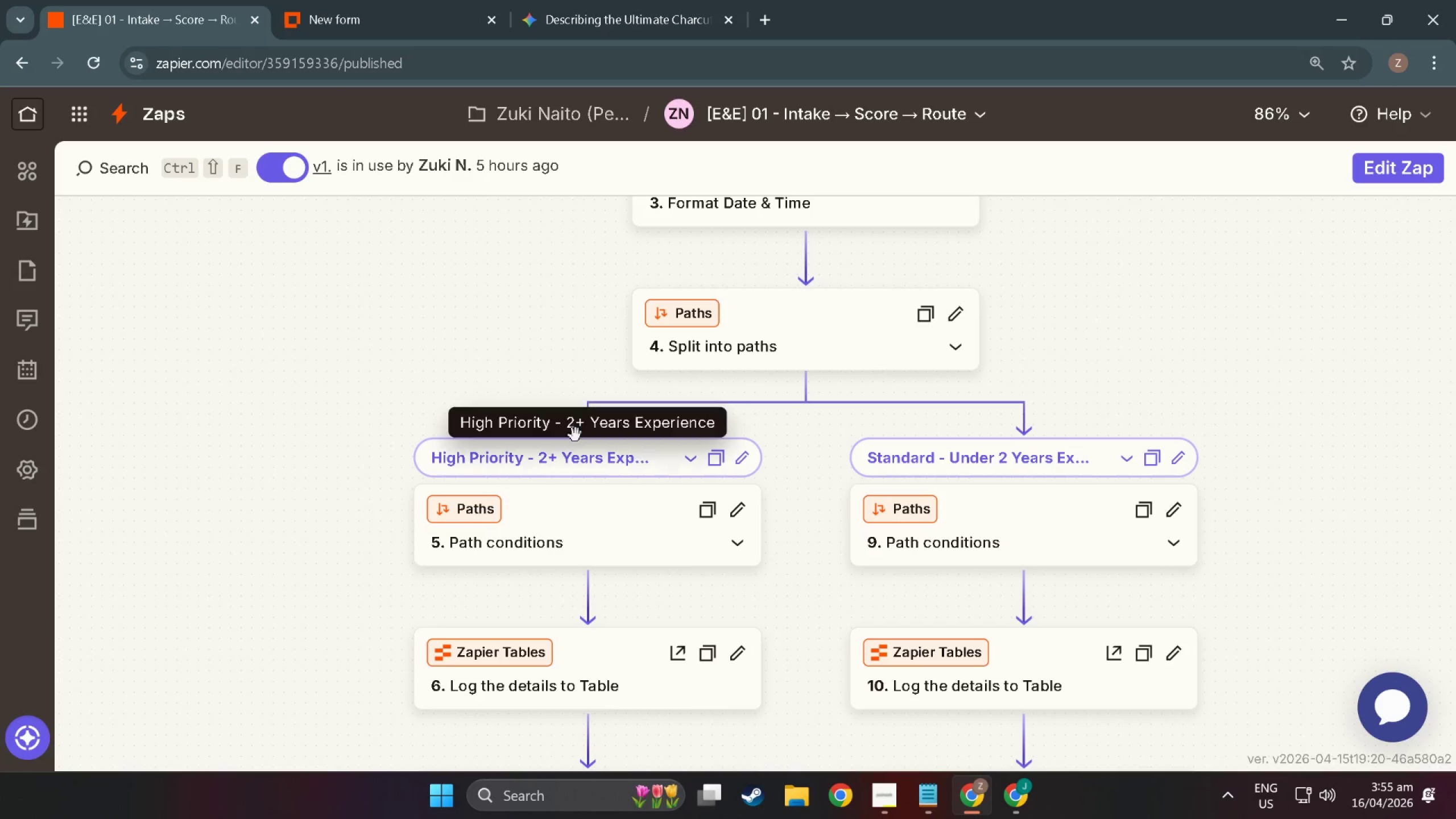 
scroll: coordinate [779, 585], scroll_direction: down, amount: 8.0
 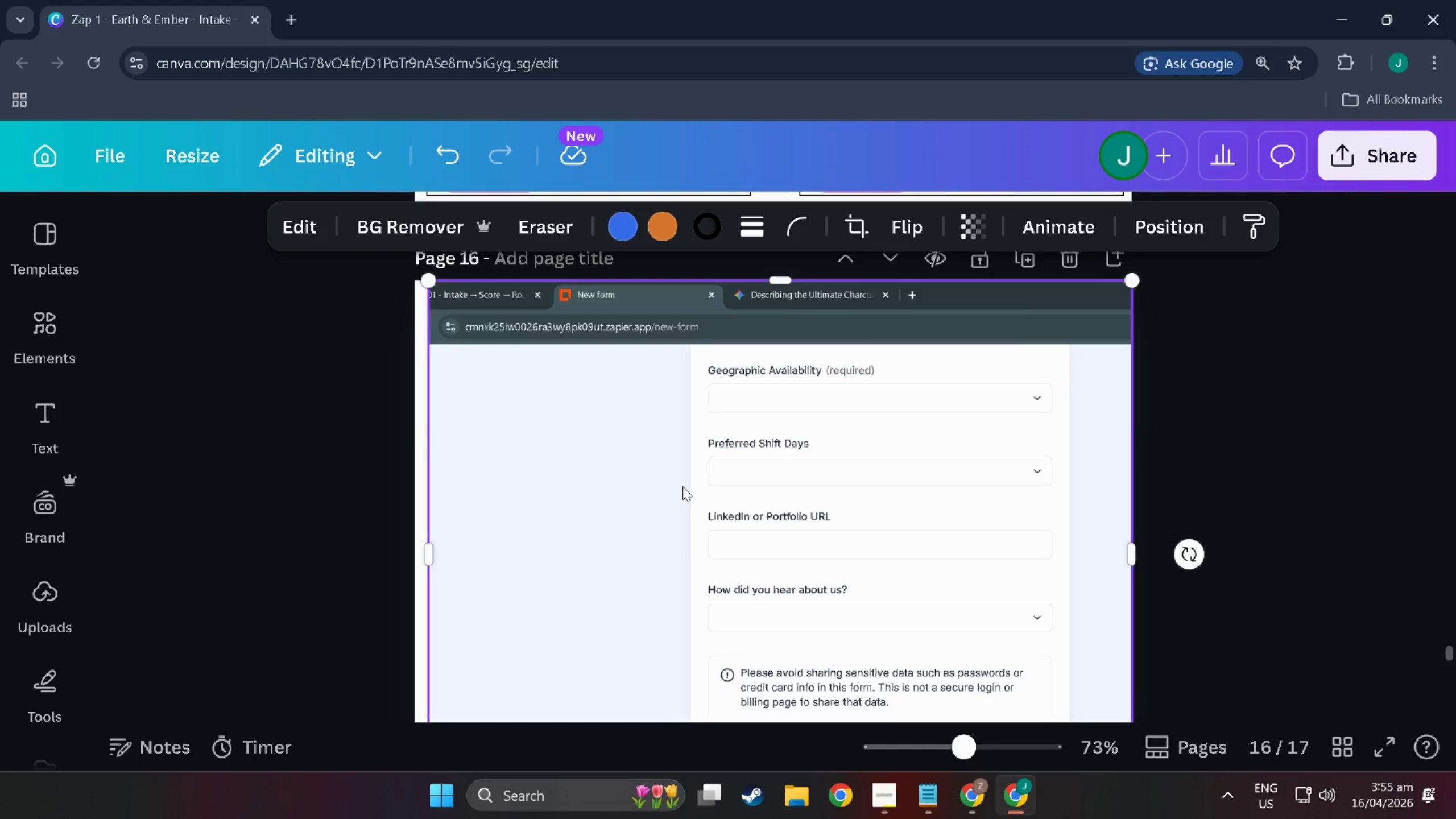 
hold_key(key=ControlLeft, duration=0.86)
scroll: coordinate [197, 417], scroll_direction: up, amount: 2.0
 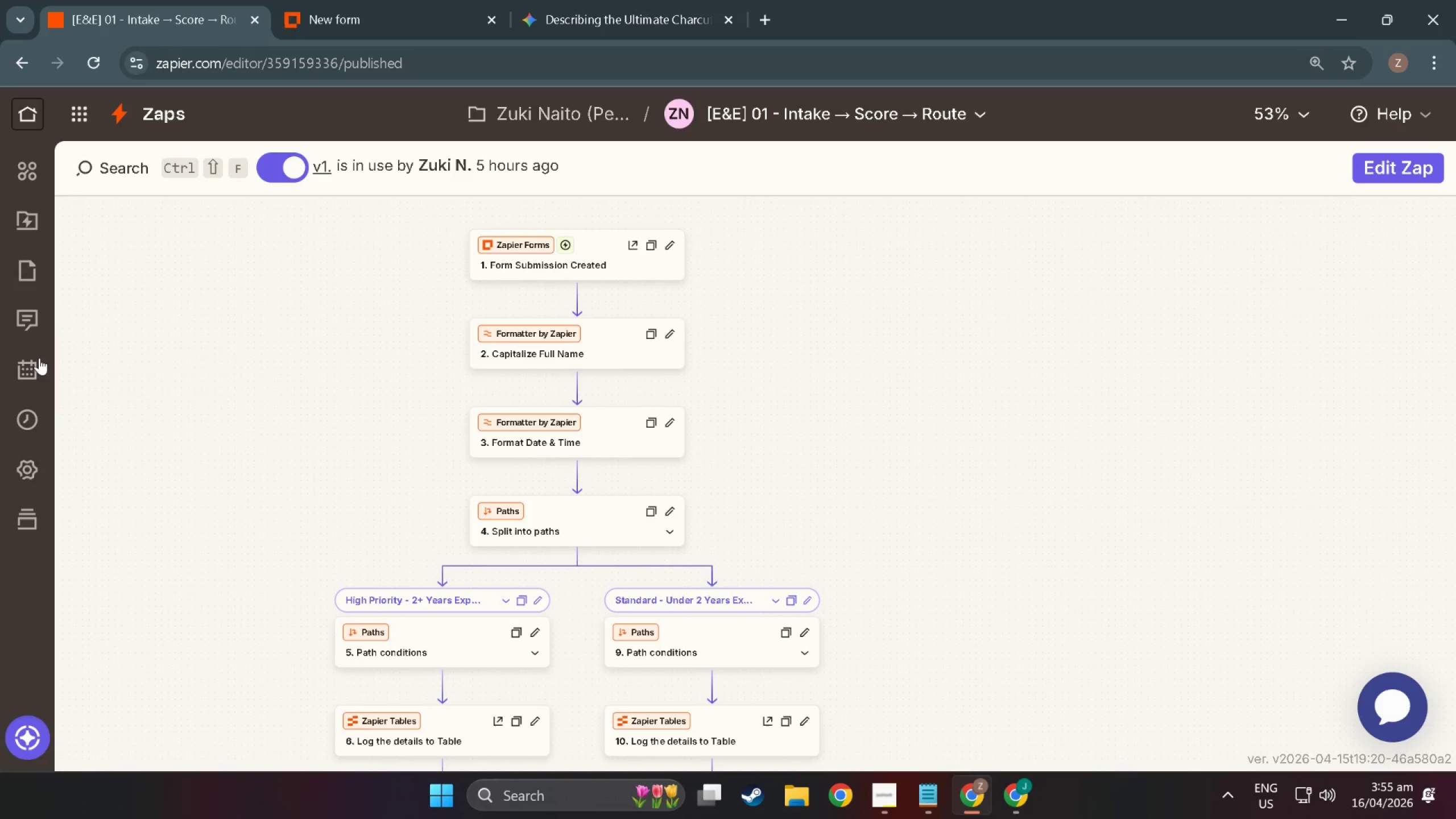 
left_click([30, 415])
 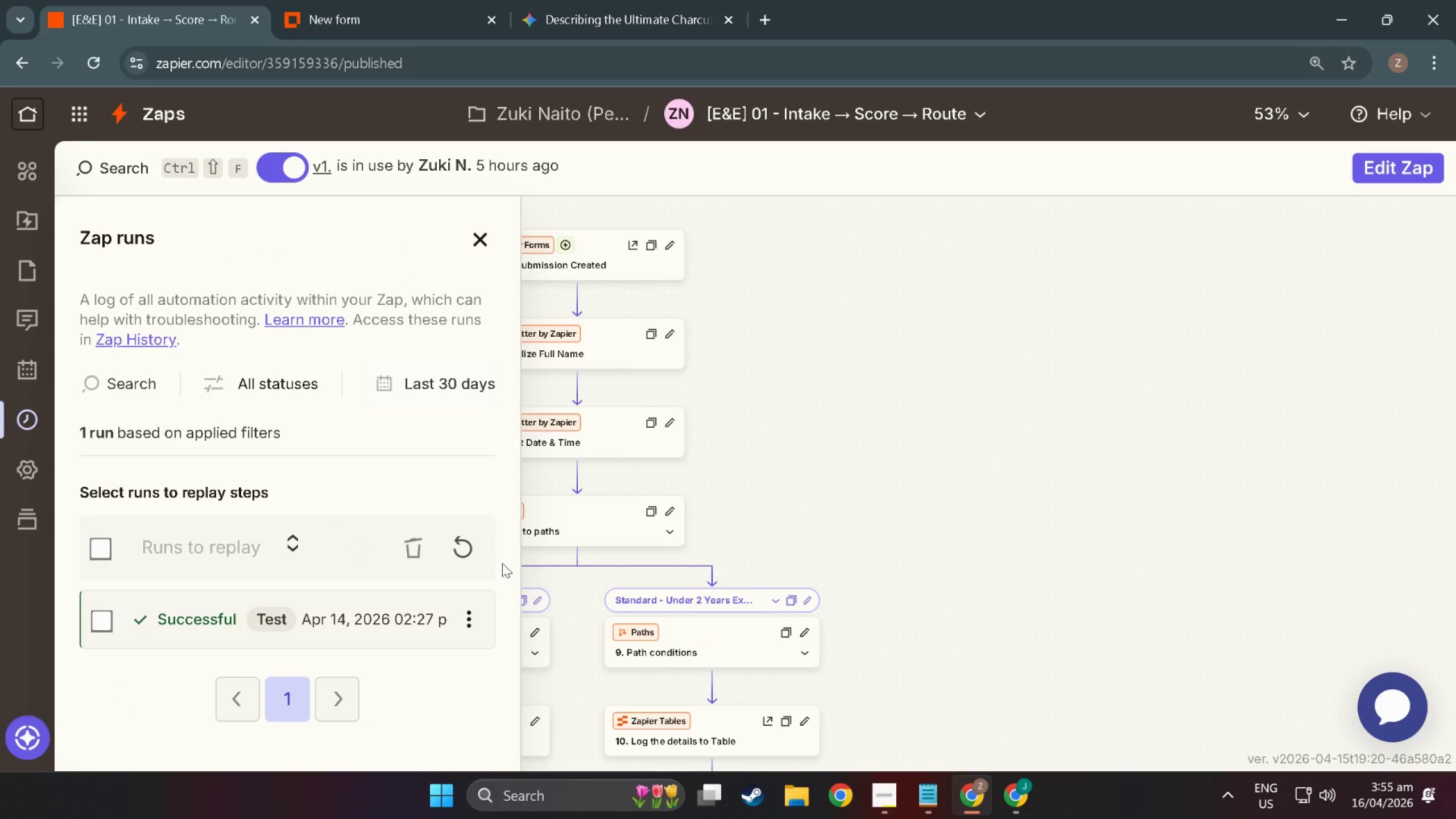 
left_click([464, 544])
 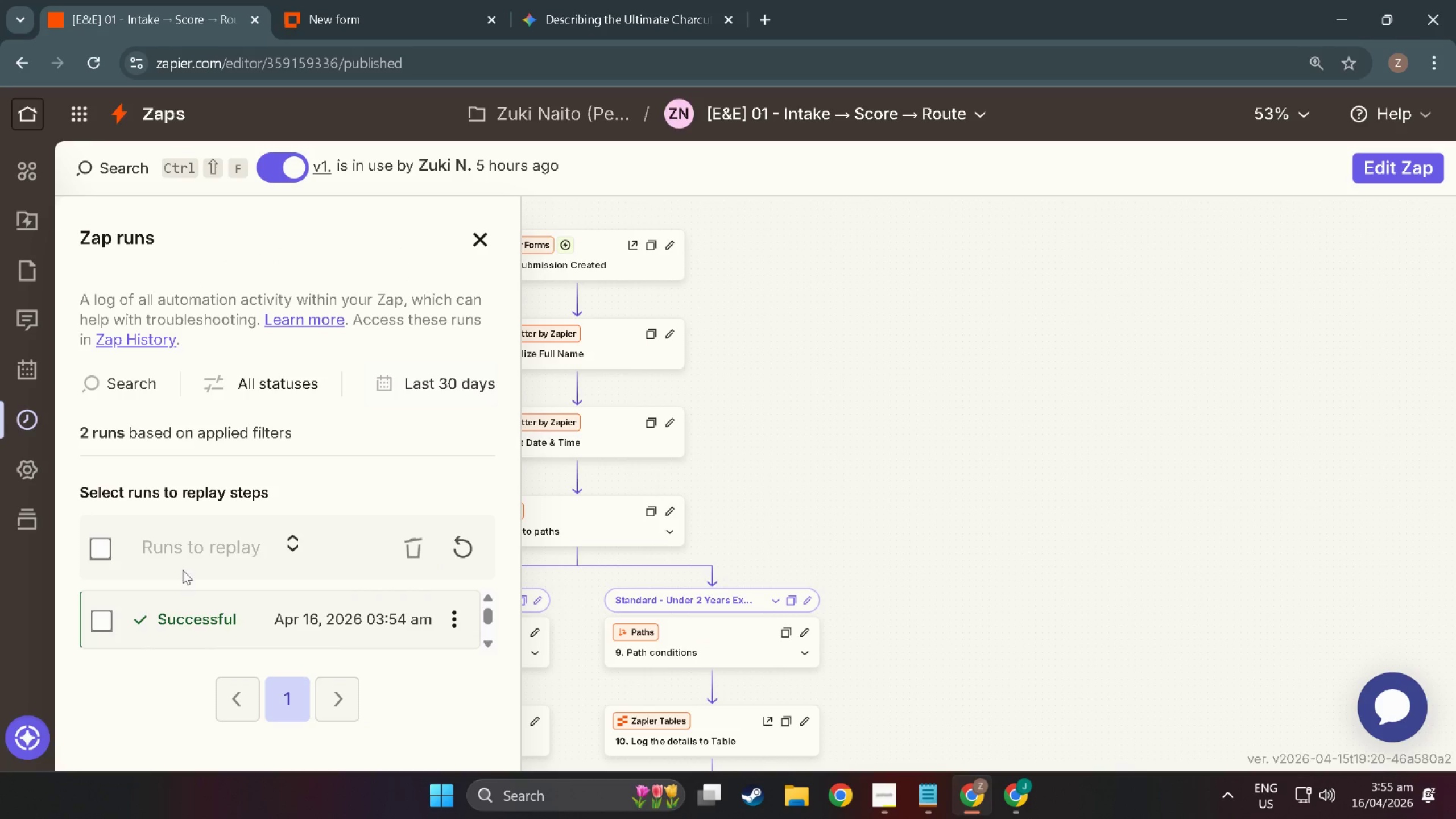 
left_click([466, 540])
 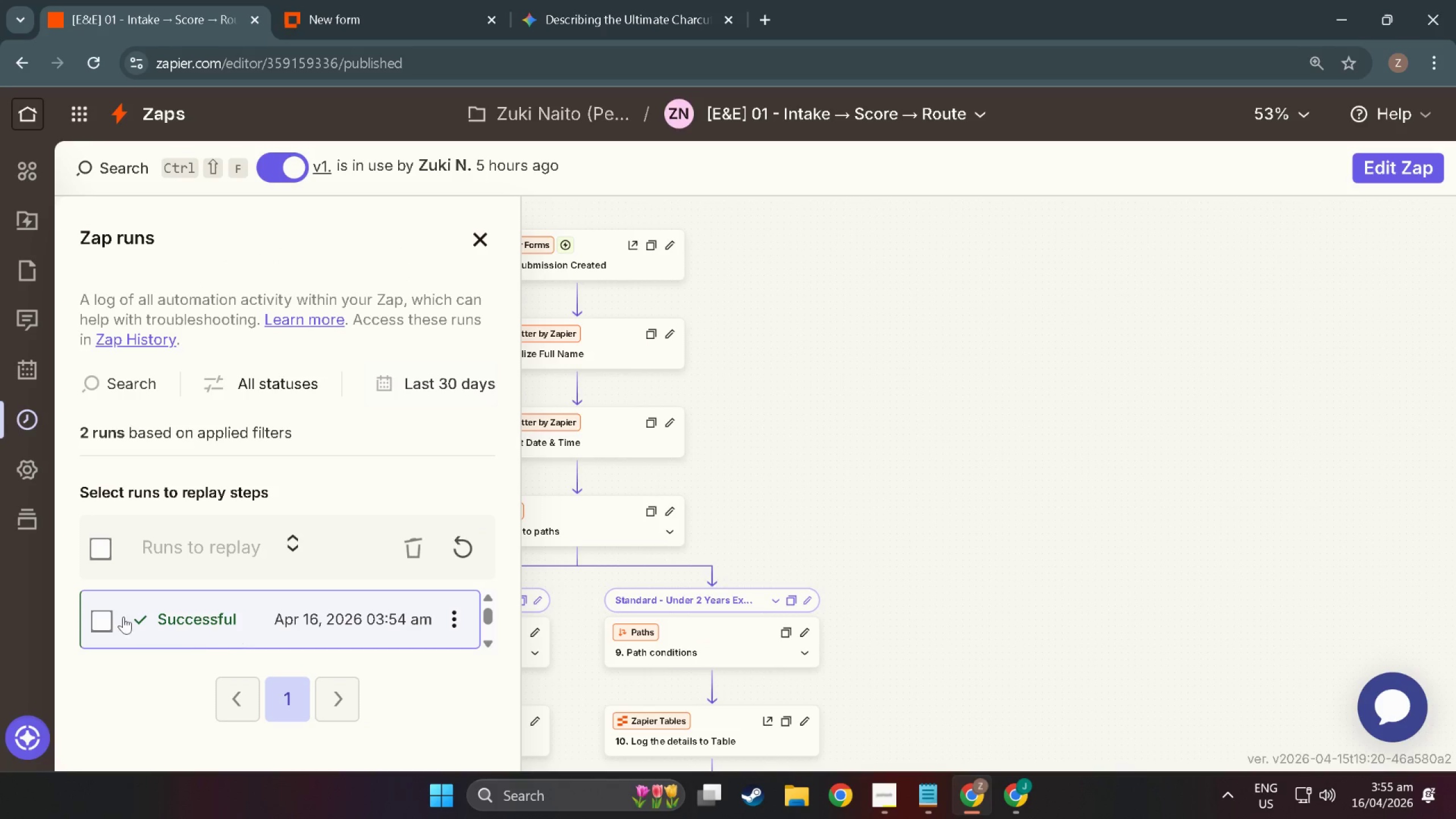 
left_click([101, 627])
 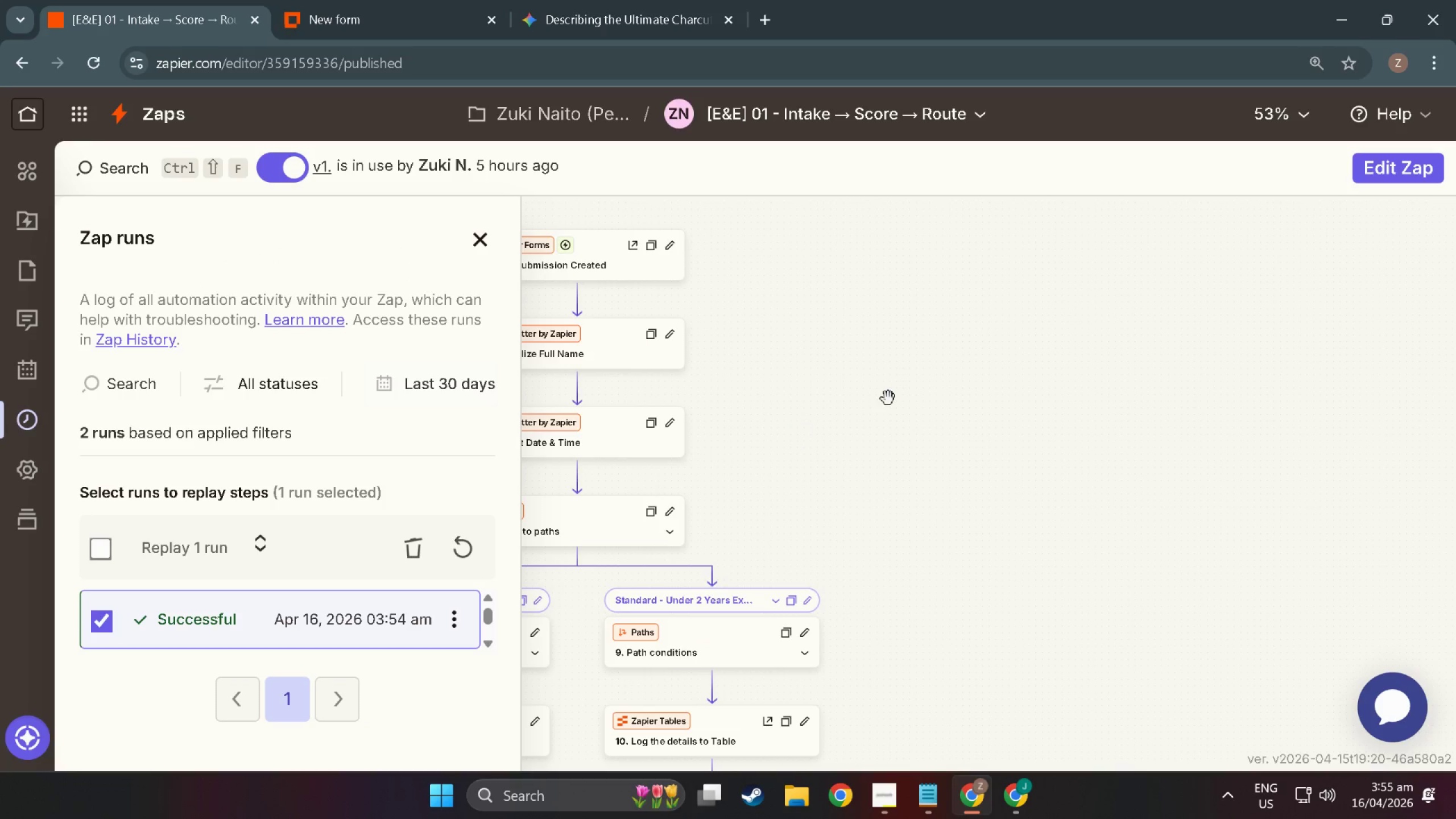 
left_click_drag(start_coordinate=[890, 396], to_coordinate=[1066, 390])
 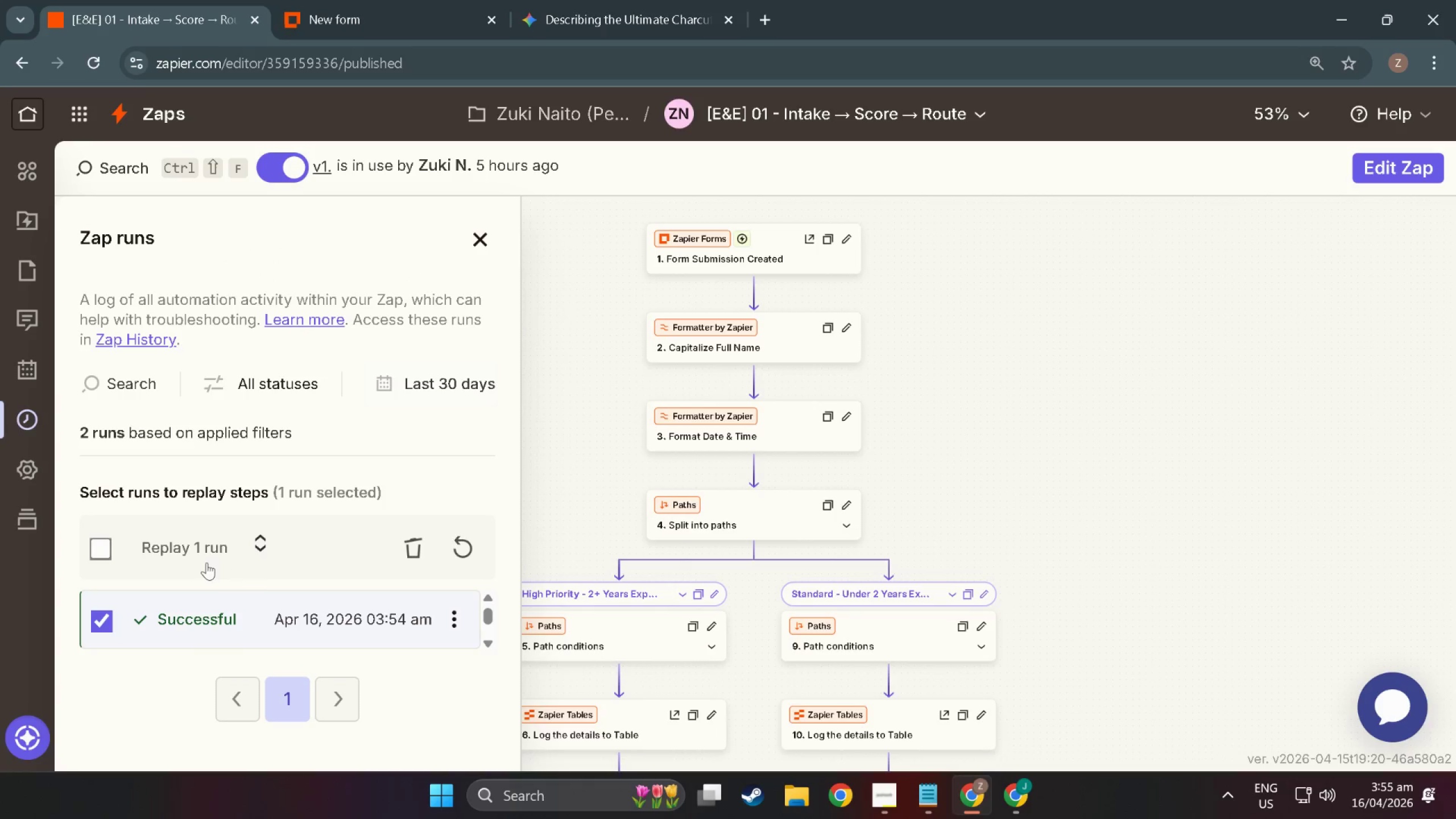 
scroll: coordinate [366, 682], scroll_direction: down, amount: 9.0
 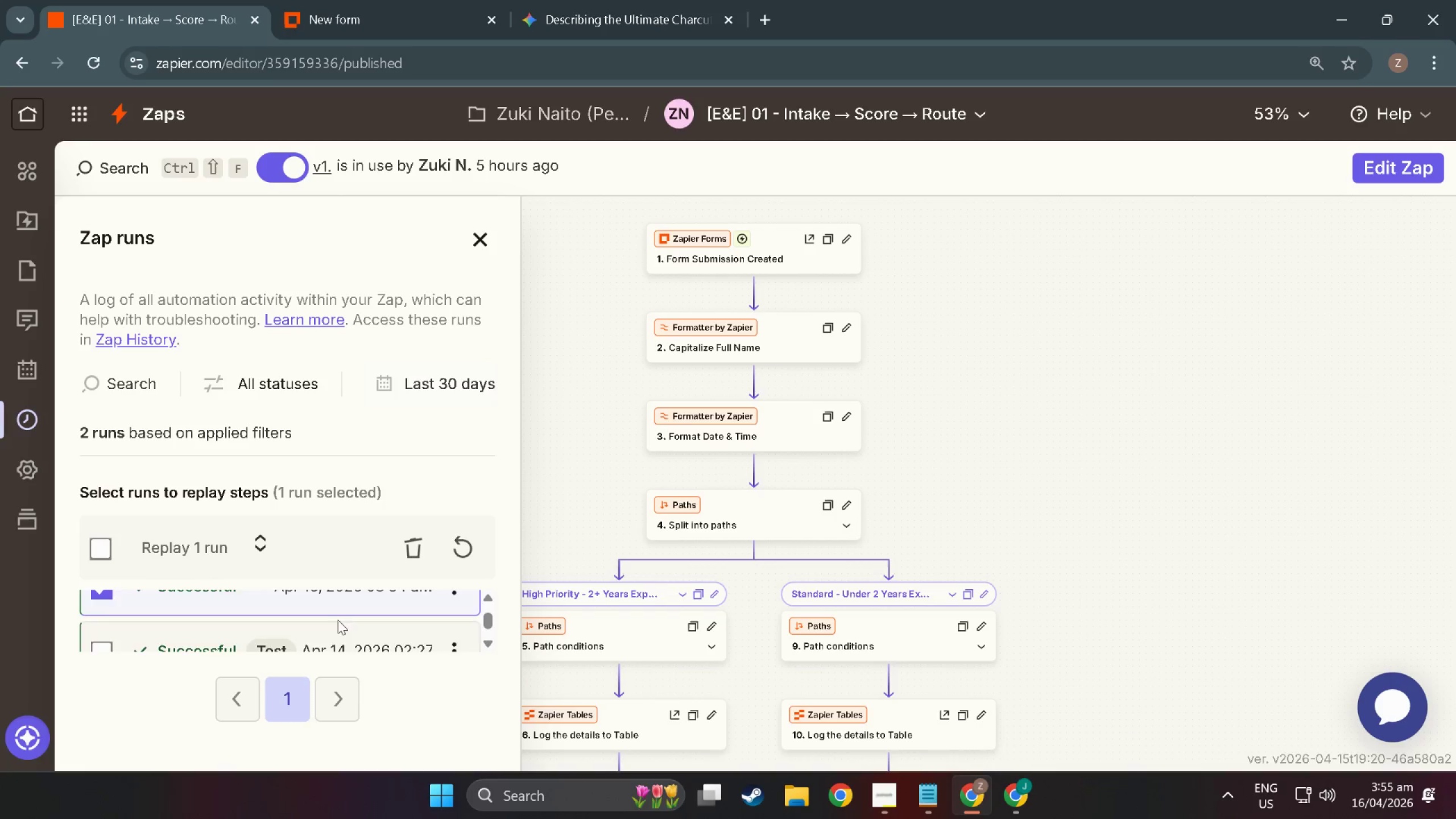 
hold_key(key=ControlLeft, duration=0.62)
 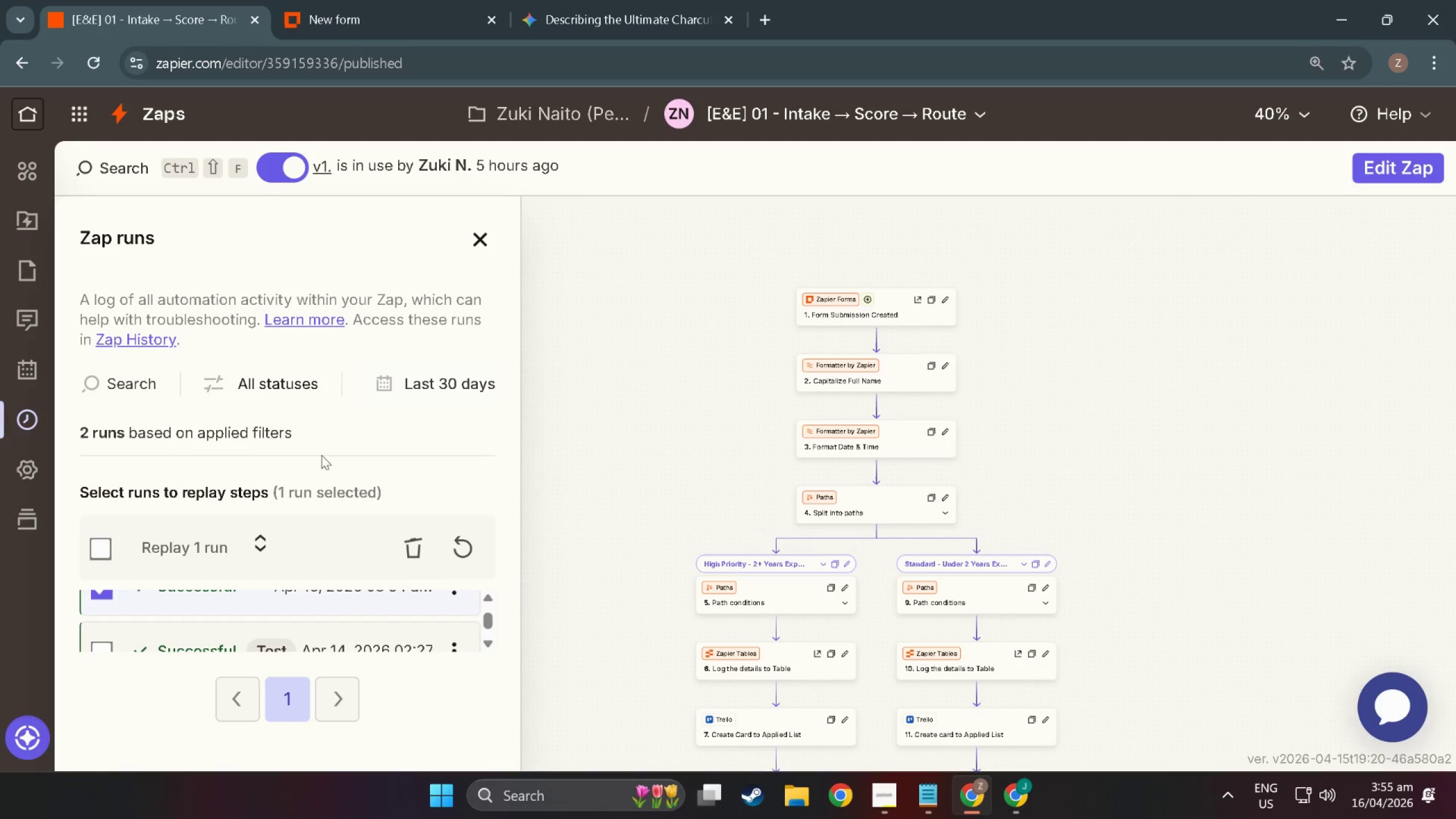 
key(Control+ControlLeft)
 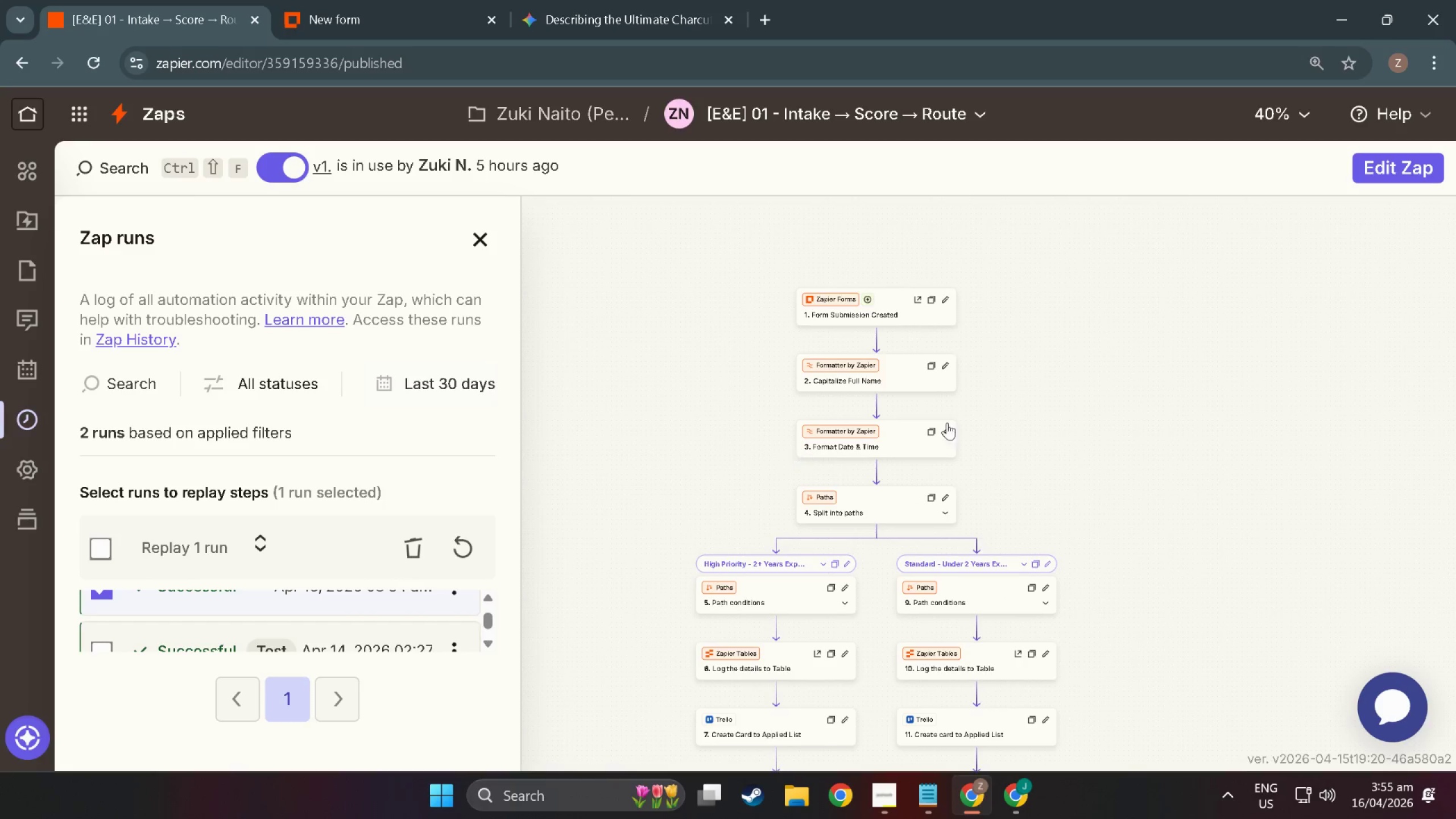 
scroll: coordinate [1115, 486], scroll_direction: down, amount: 16.0
 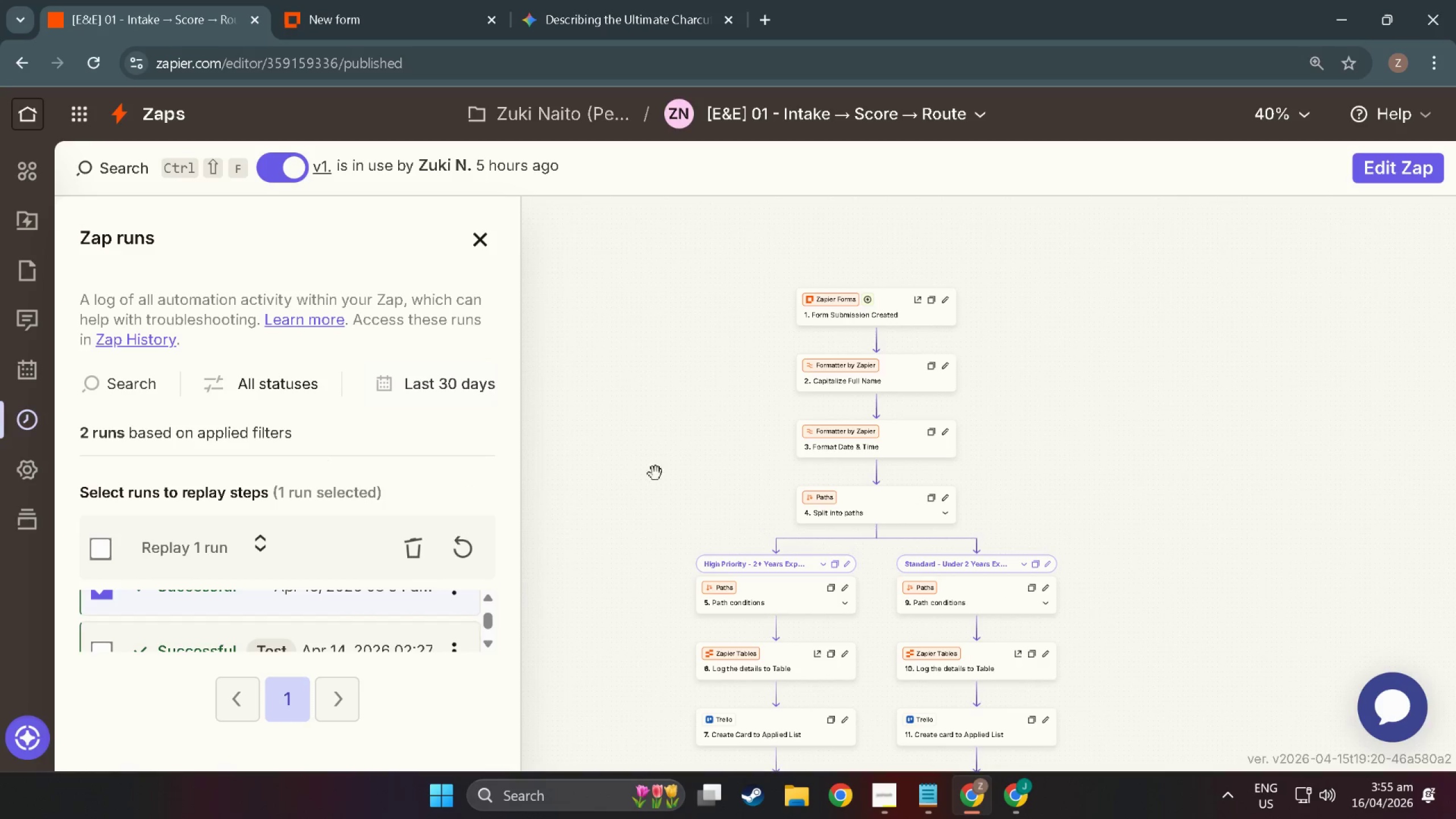 
scroll: coordinate [970, 419], scroll_direction: up, amount: 1.0
 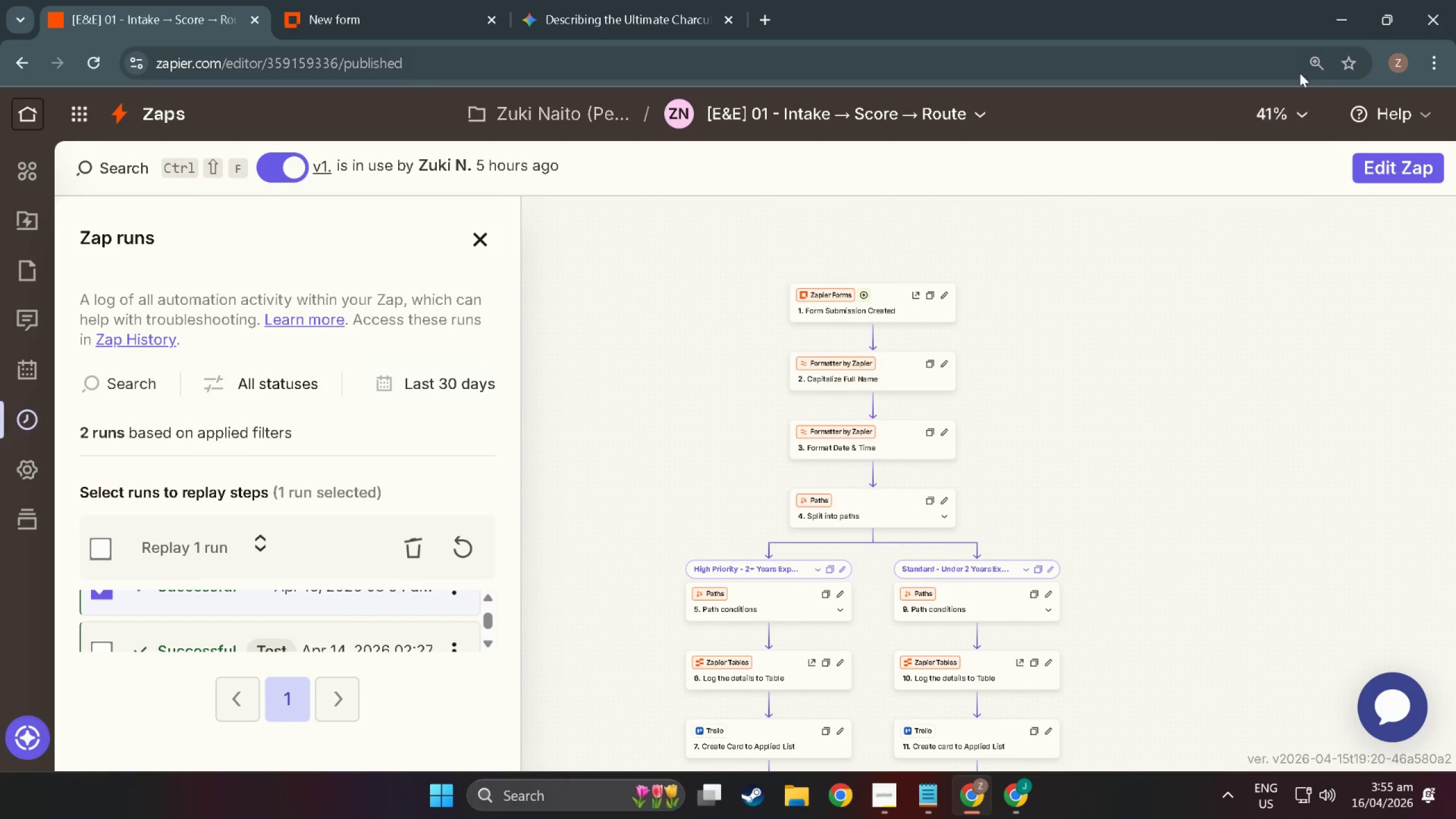 
left_click([1306, 62])
 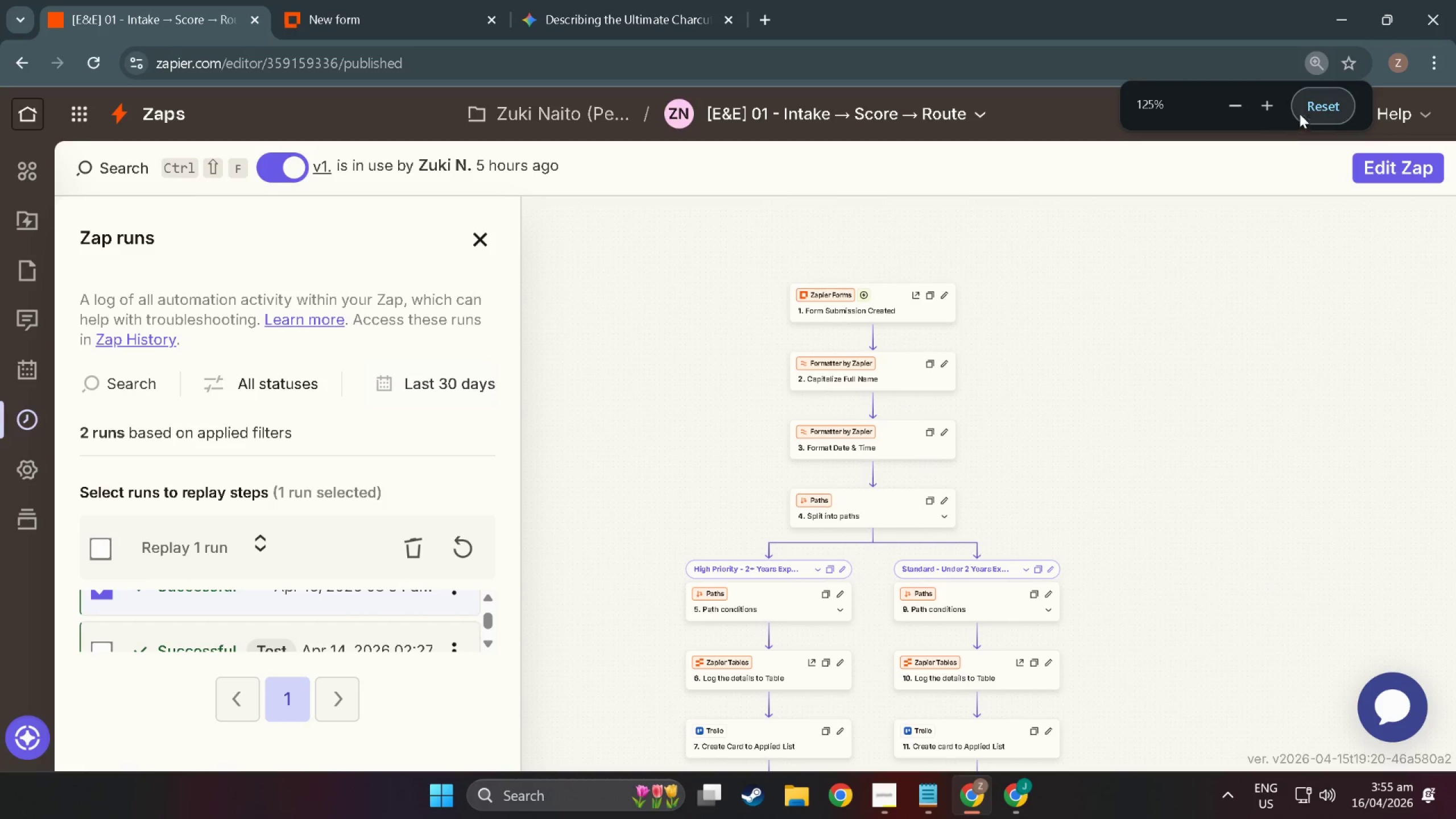 
left_click([1312, 111])
 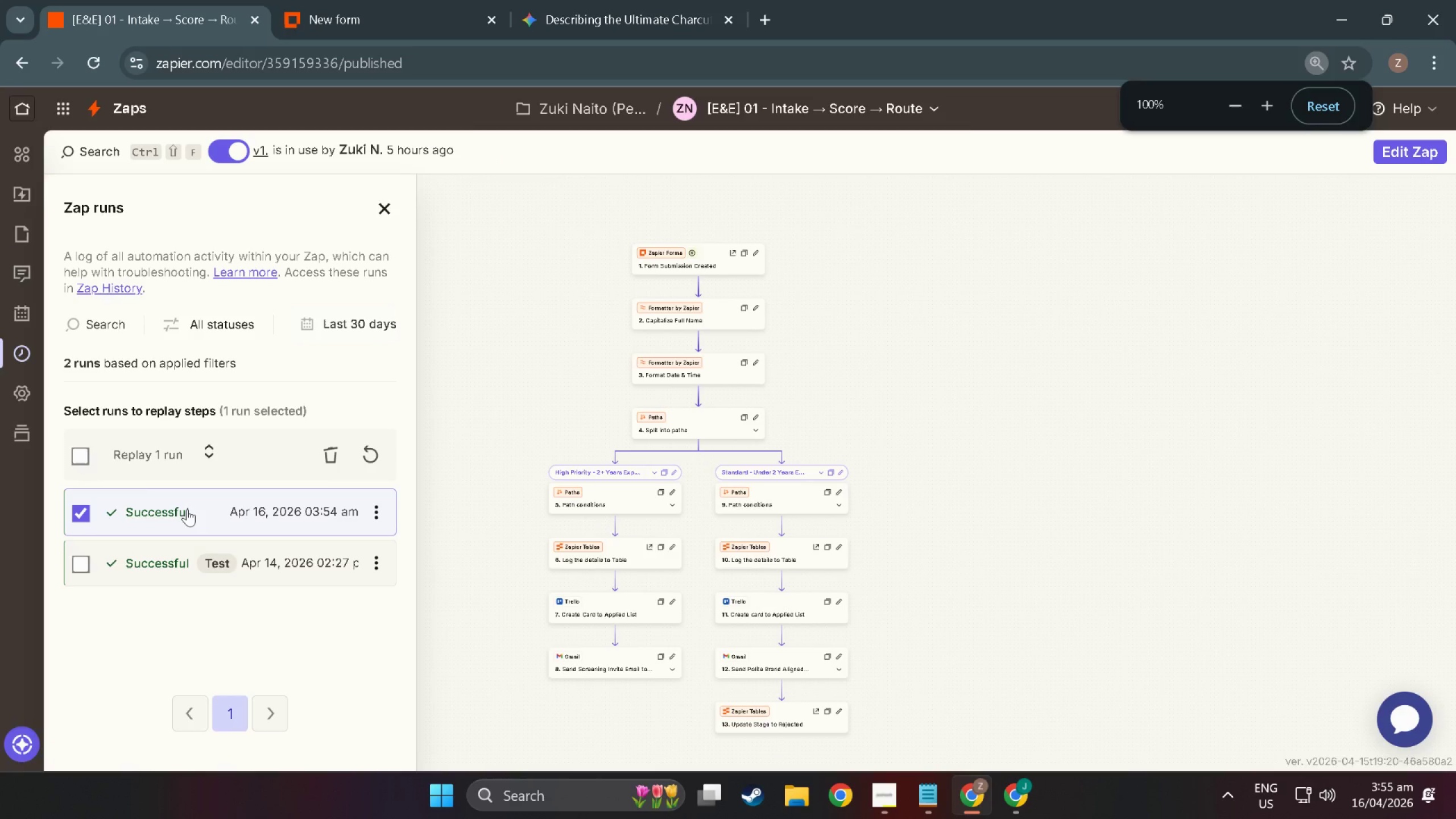 
double_click([187, 509])
 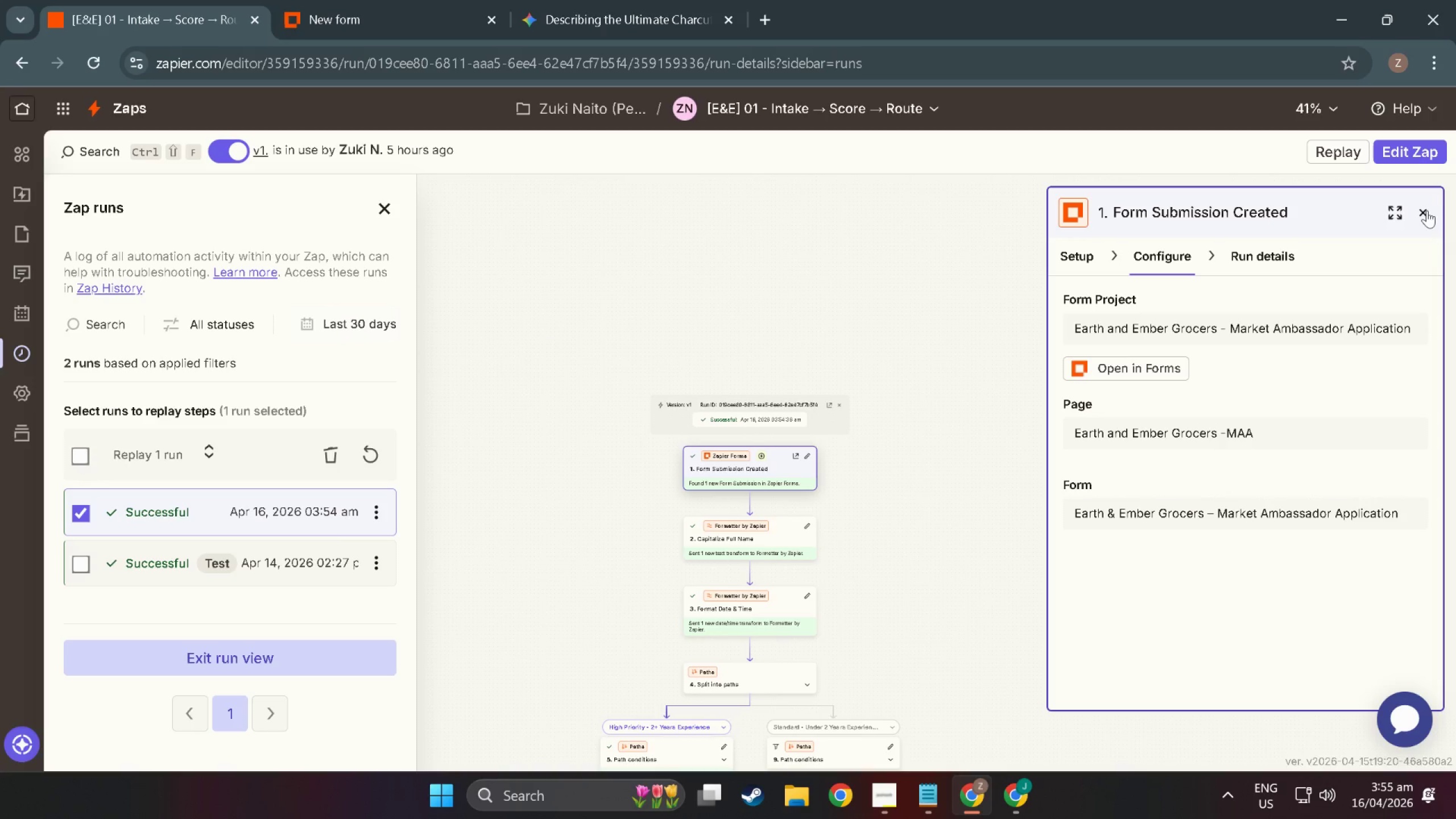 
wait(6.67)
 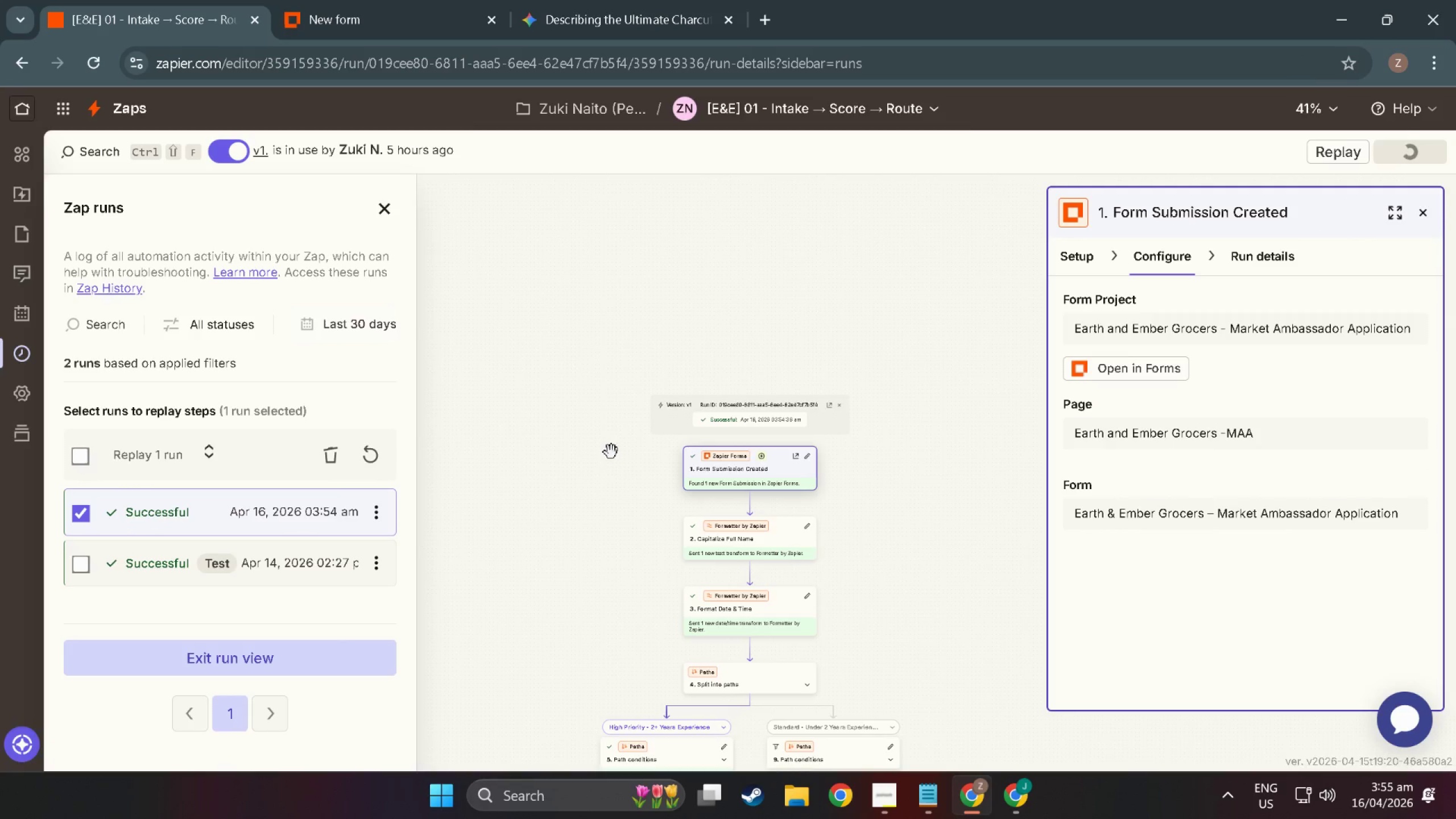 
left_click([1427, 210])
 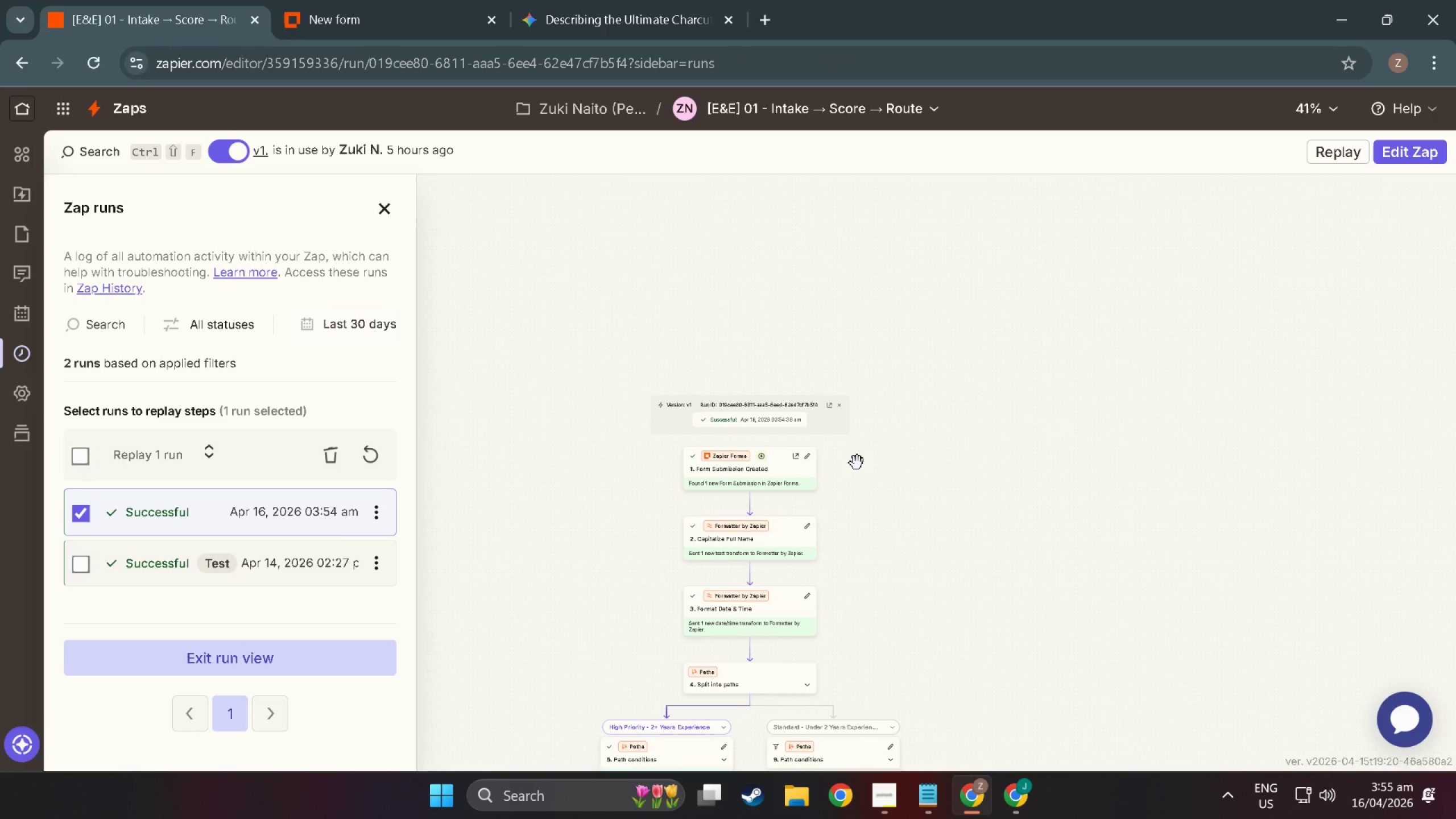 
hold_key(key=ControlLeft, duration=1.44)
hold_key(key=ControlLeft, duration=0.38)
scroll: coordinate [755, 593], scroll_direction: up, amount: 16.0
 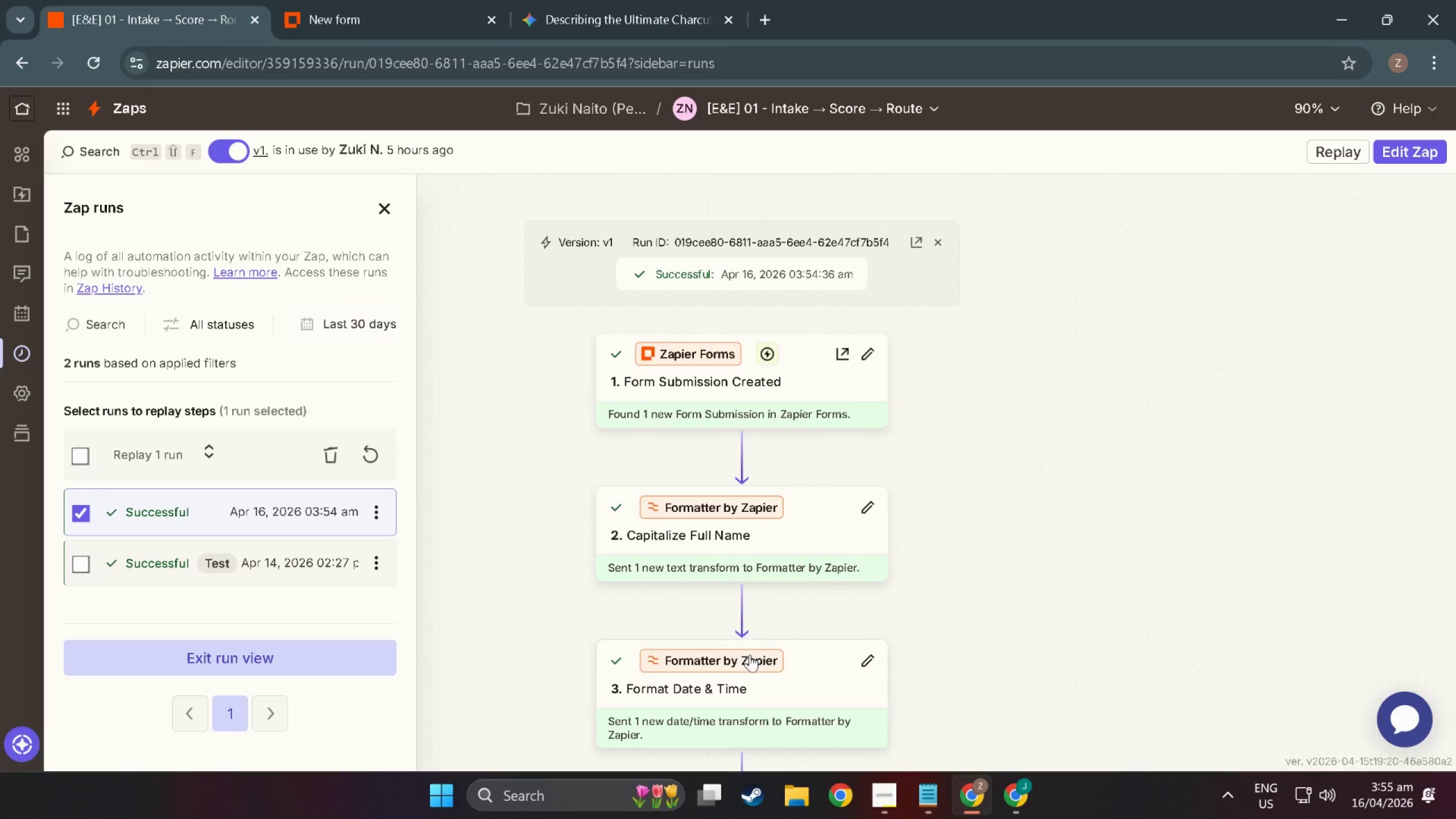 
left_click_drag(start_coordinate=[750, 654], to_coordinate=[791, 606])
 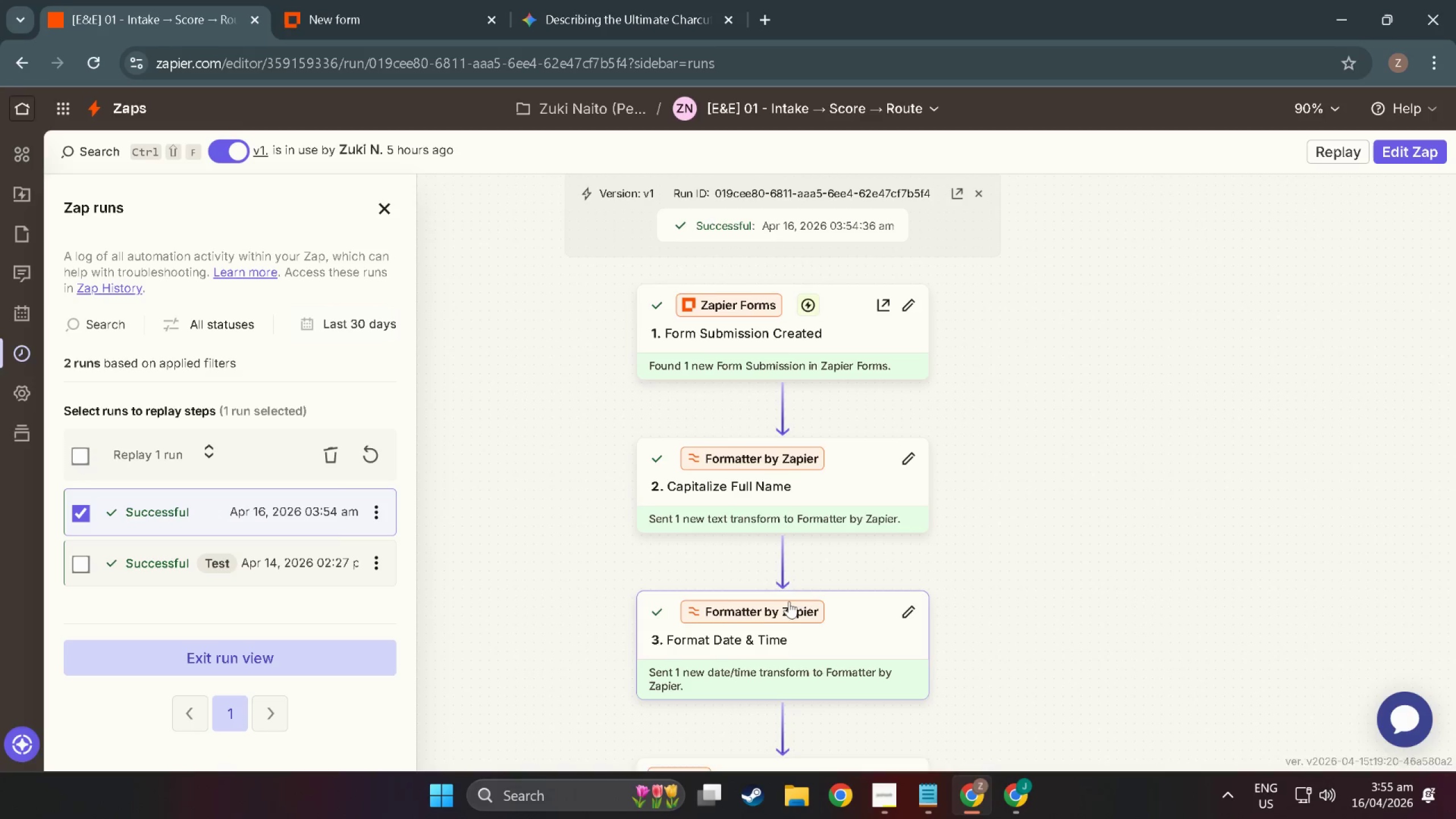 
left_click_drag(start_coordinate=[789, 601], to_coordinate=[788, 610])
 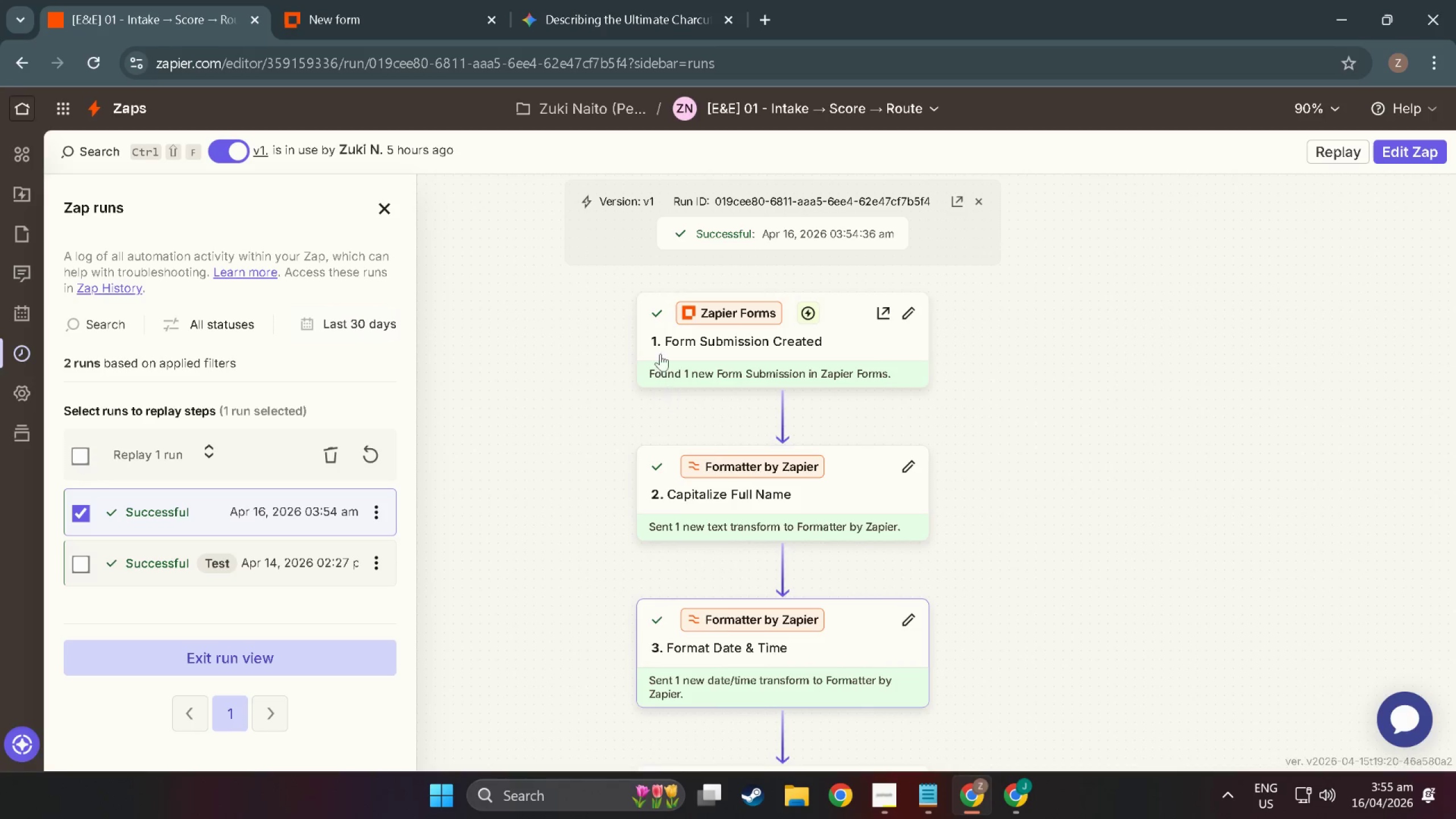 
key(Meta+MetaLeft)
 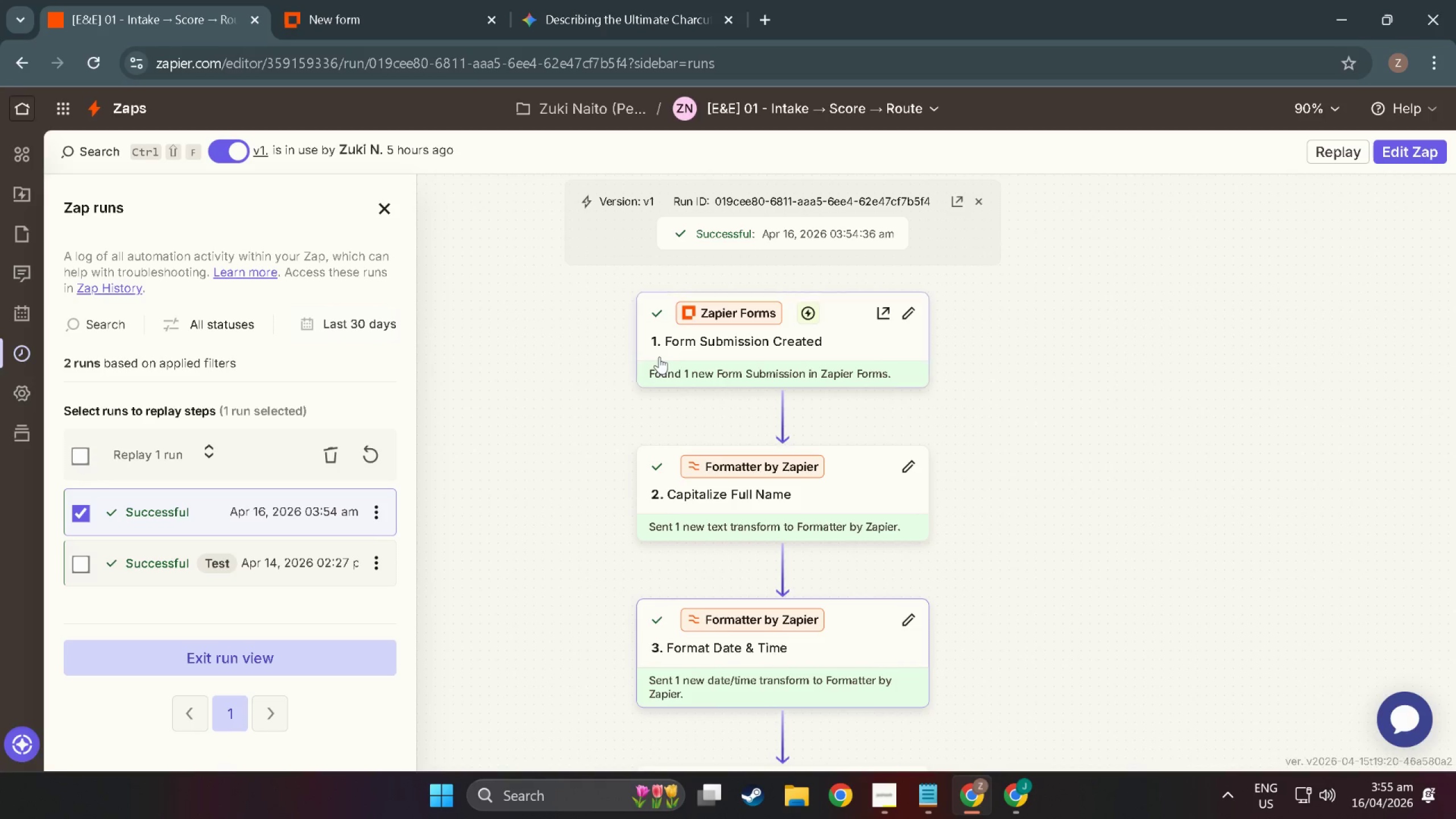 
key(Meta+Shift+ShiftLeft)
 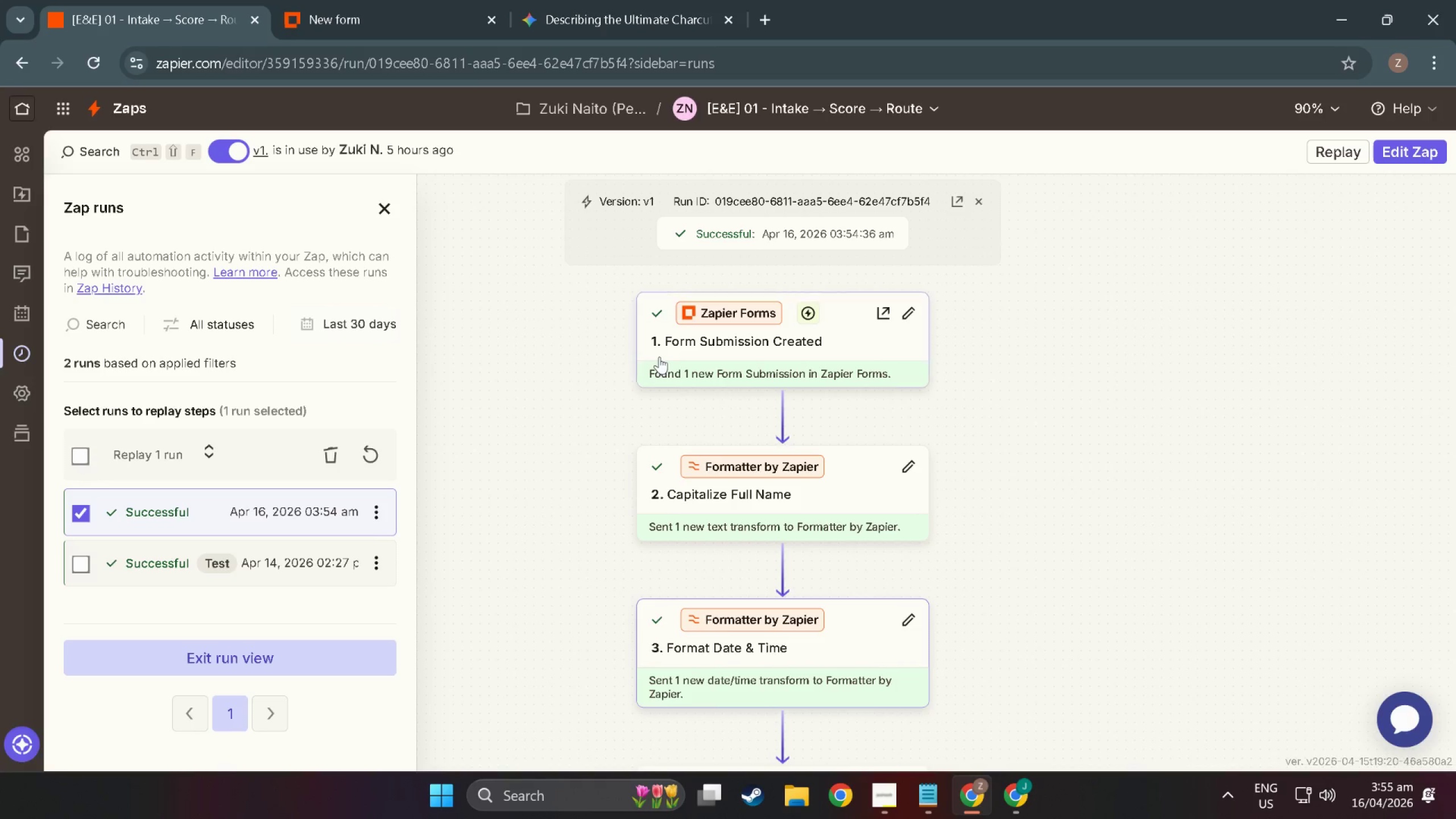 
key(Meta+Shift+S)
 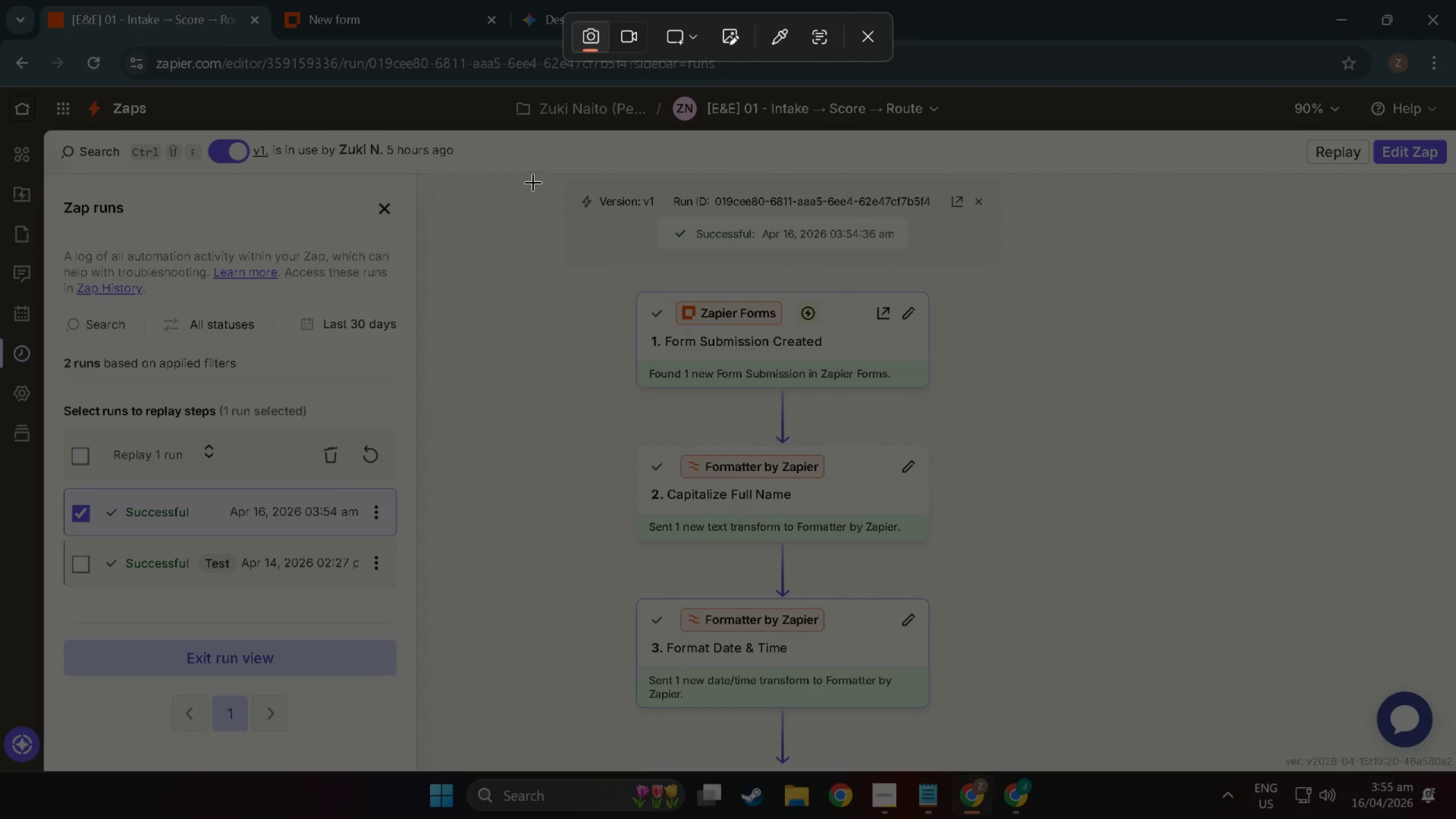 
left_click_drag(start_coordinate=[533, 175], to_coordinate=[1073, 762])
 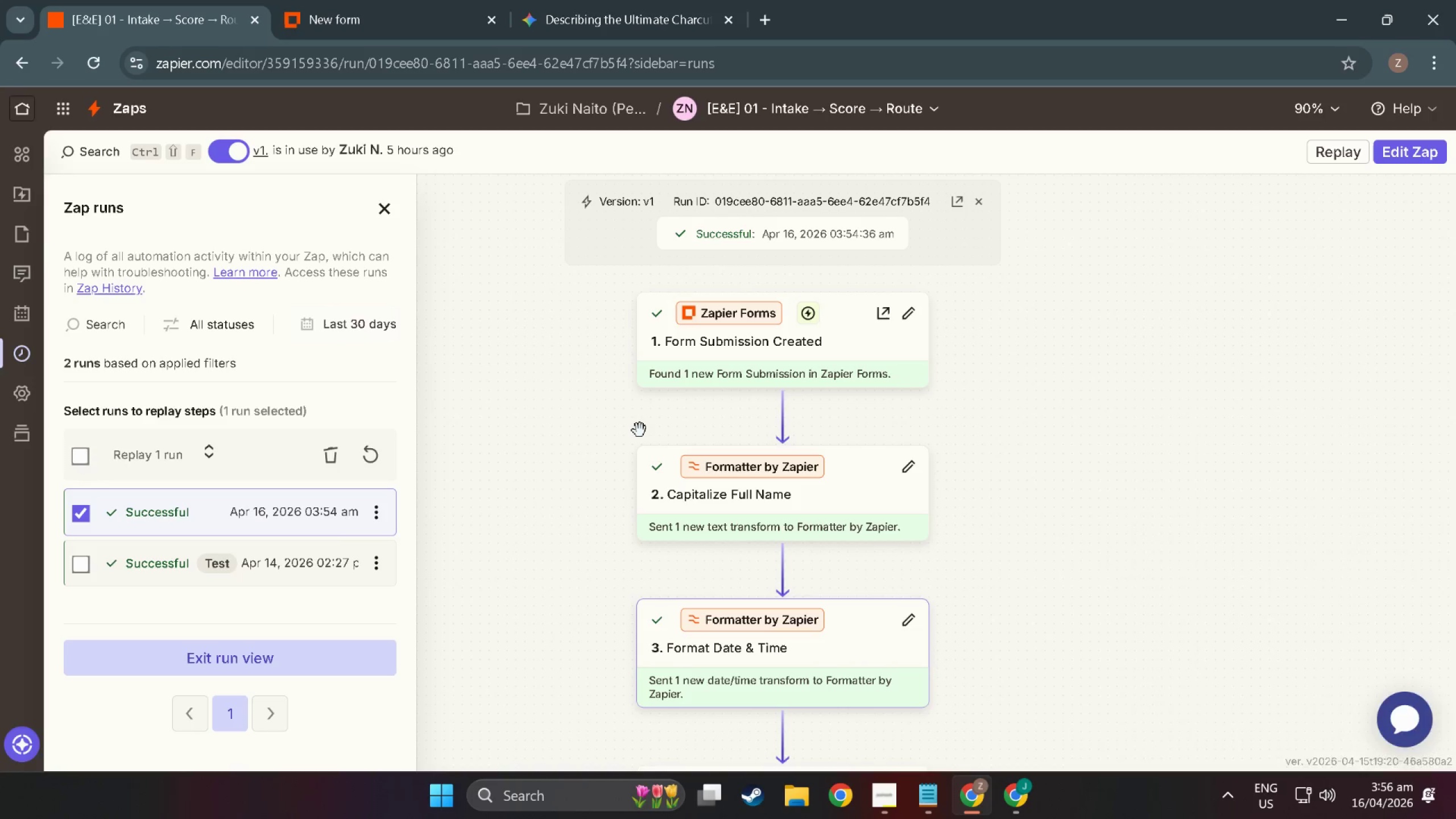 
key(Alt+Tab)
 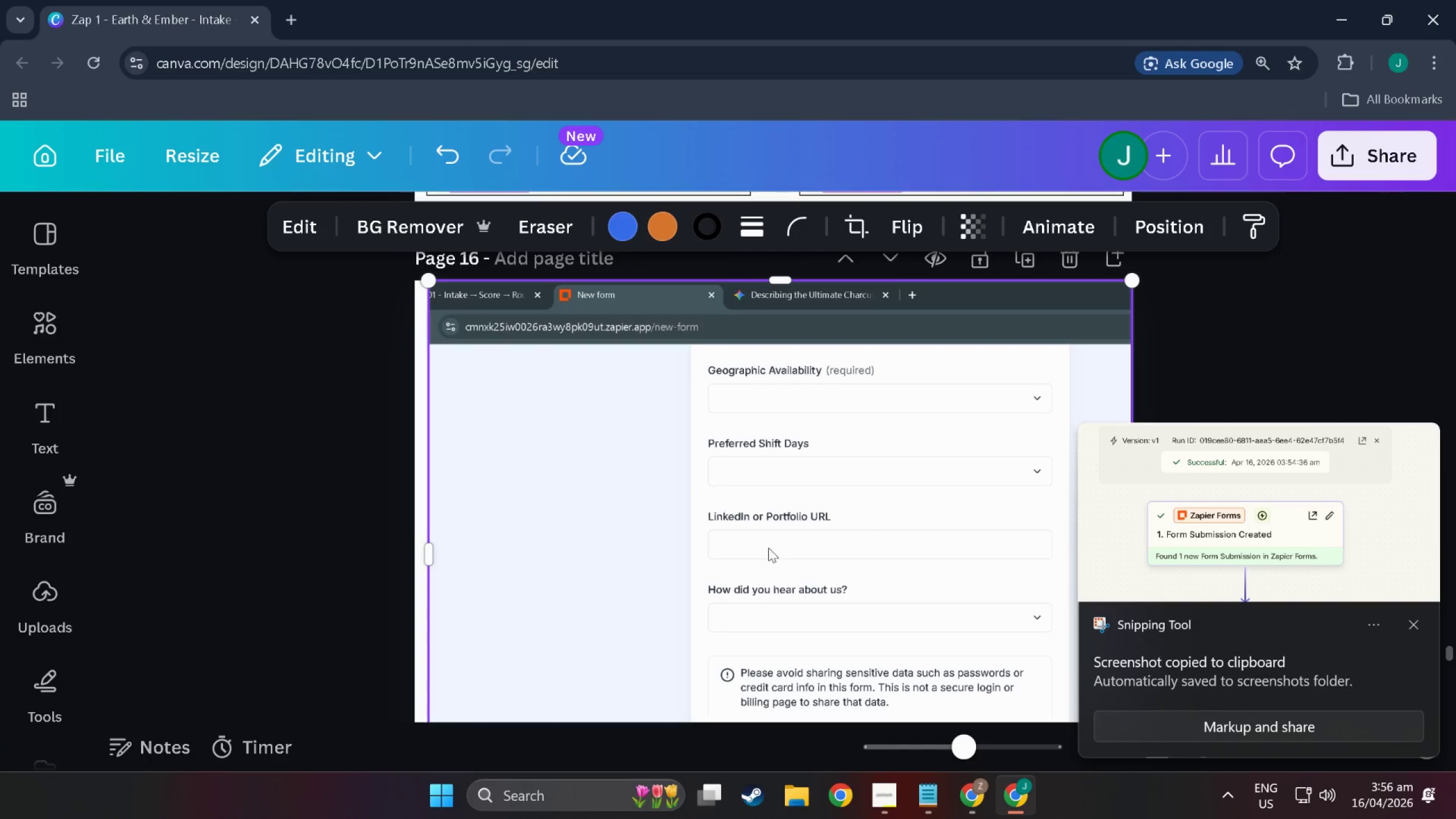 
left_click([734, 576])
 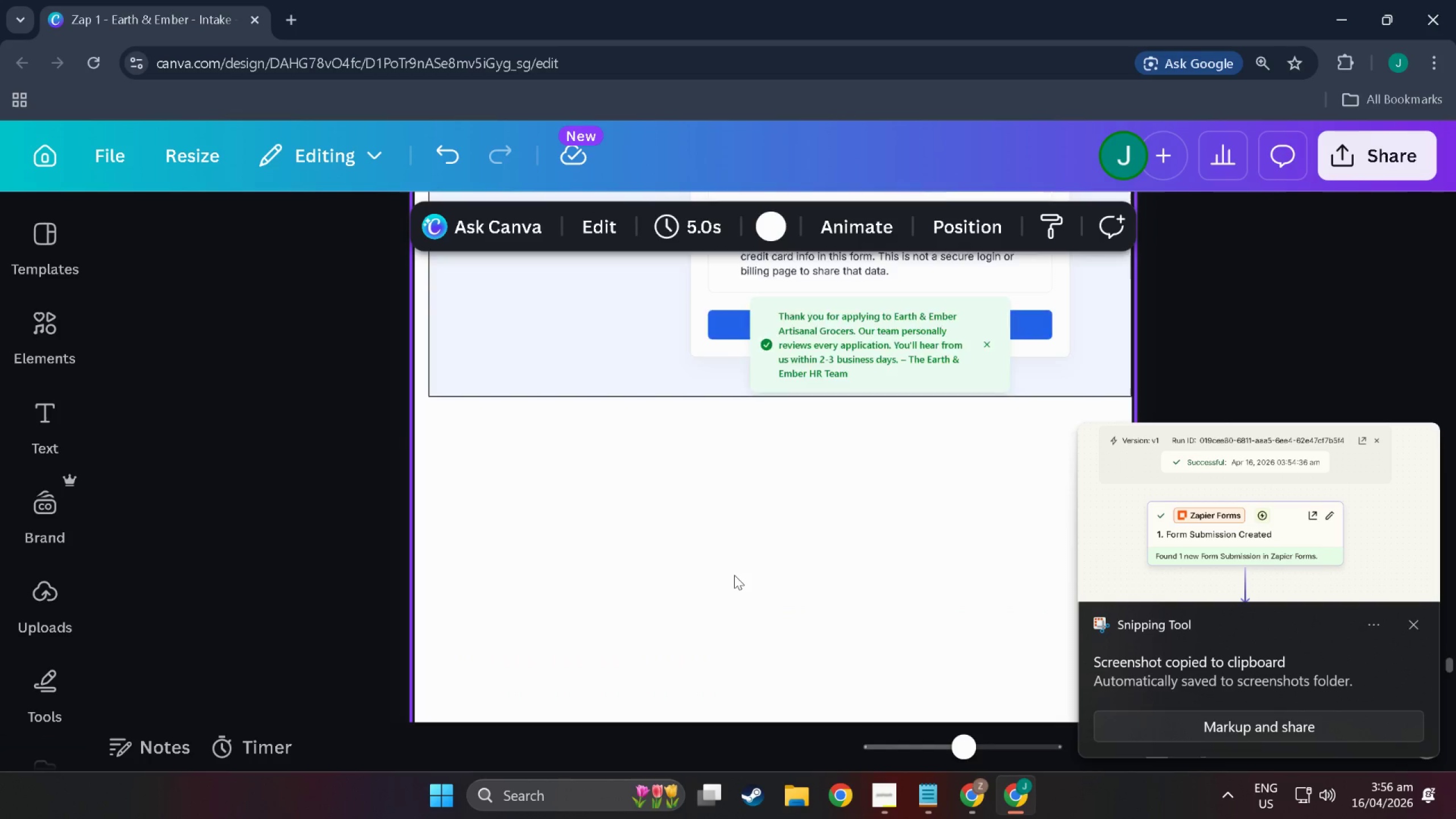 
scroll: coordinate [734, 577], scroll_direction: down, amount: 13.0
 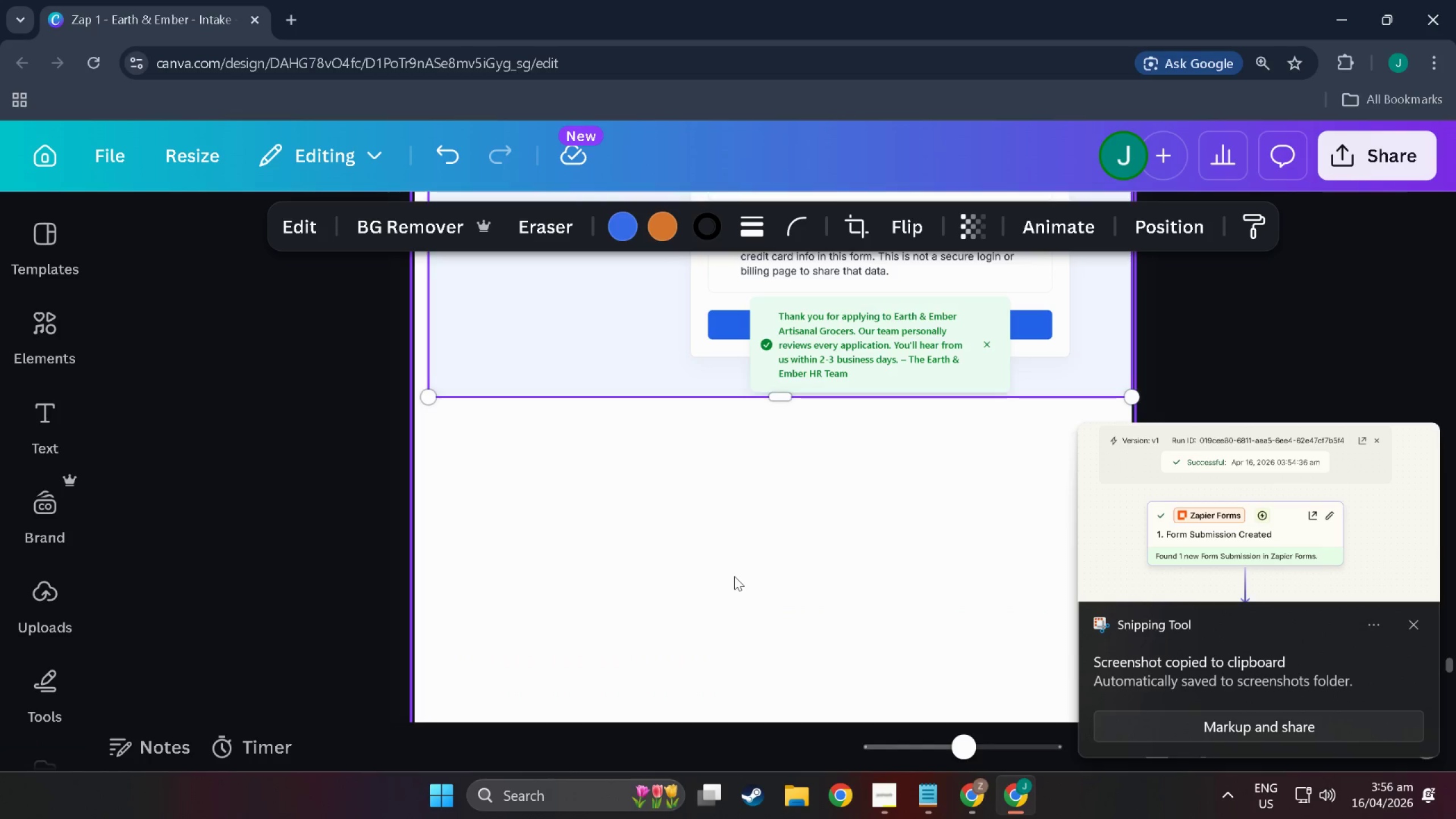 
key(Control+V)
 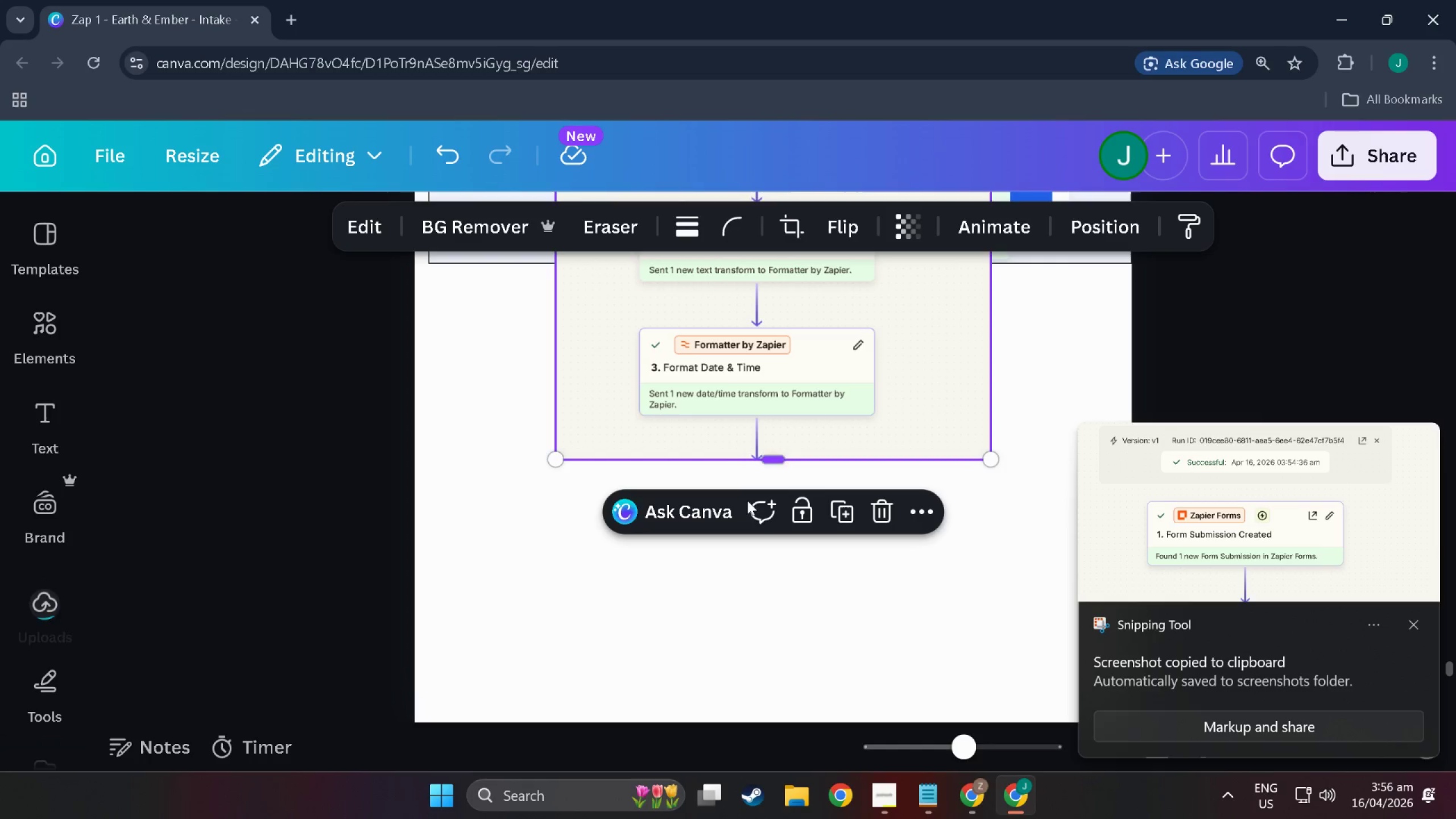 
scroll: coordinate [734, 575], scroll_direction: down, amount: 4.0
 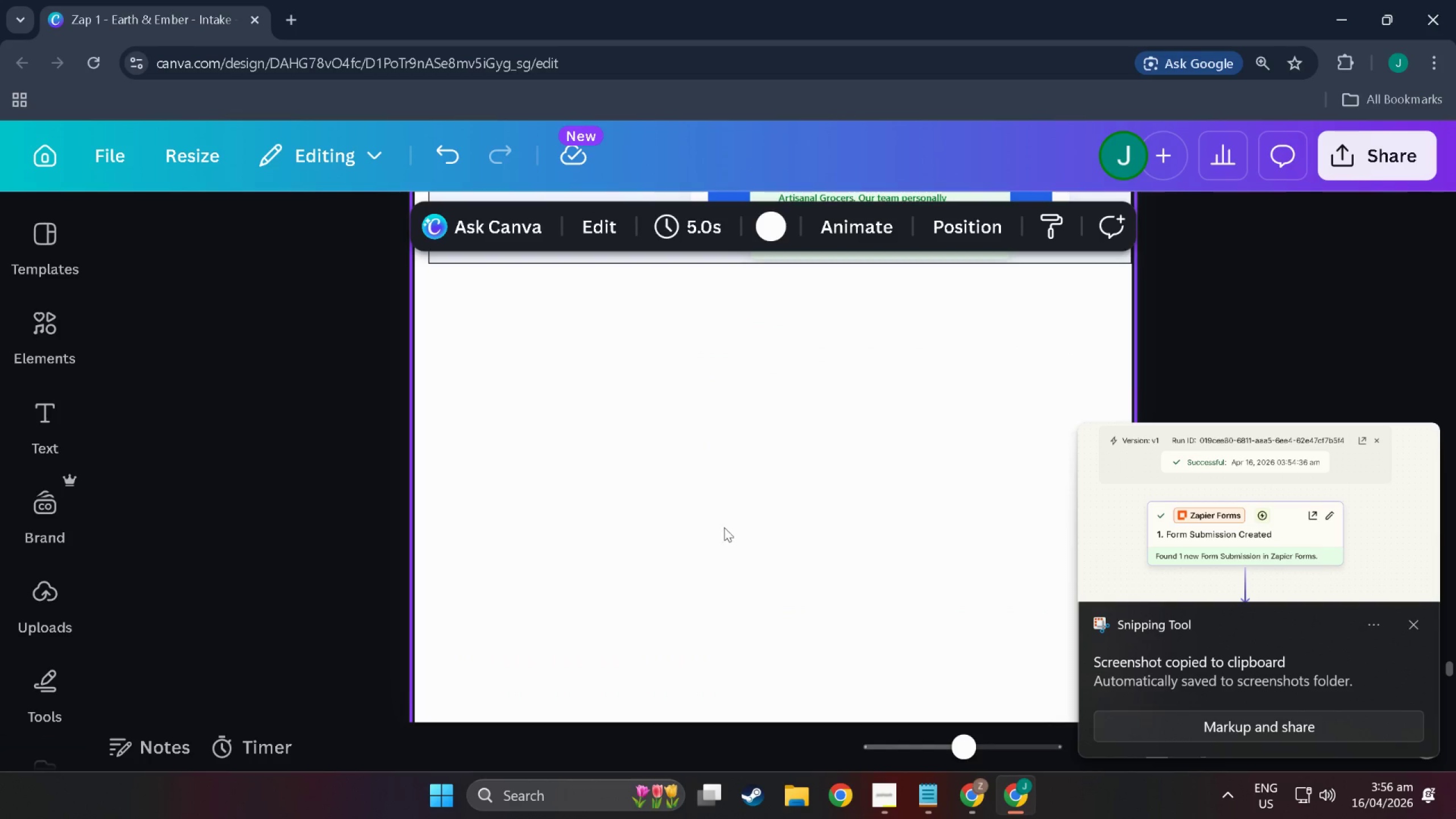 
scroll: coordinate [791, 398], scroll_direction: up, amount: 4.0
 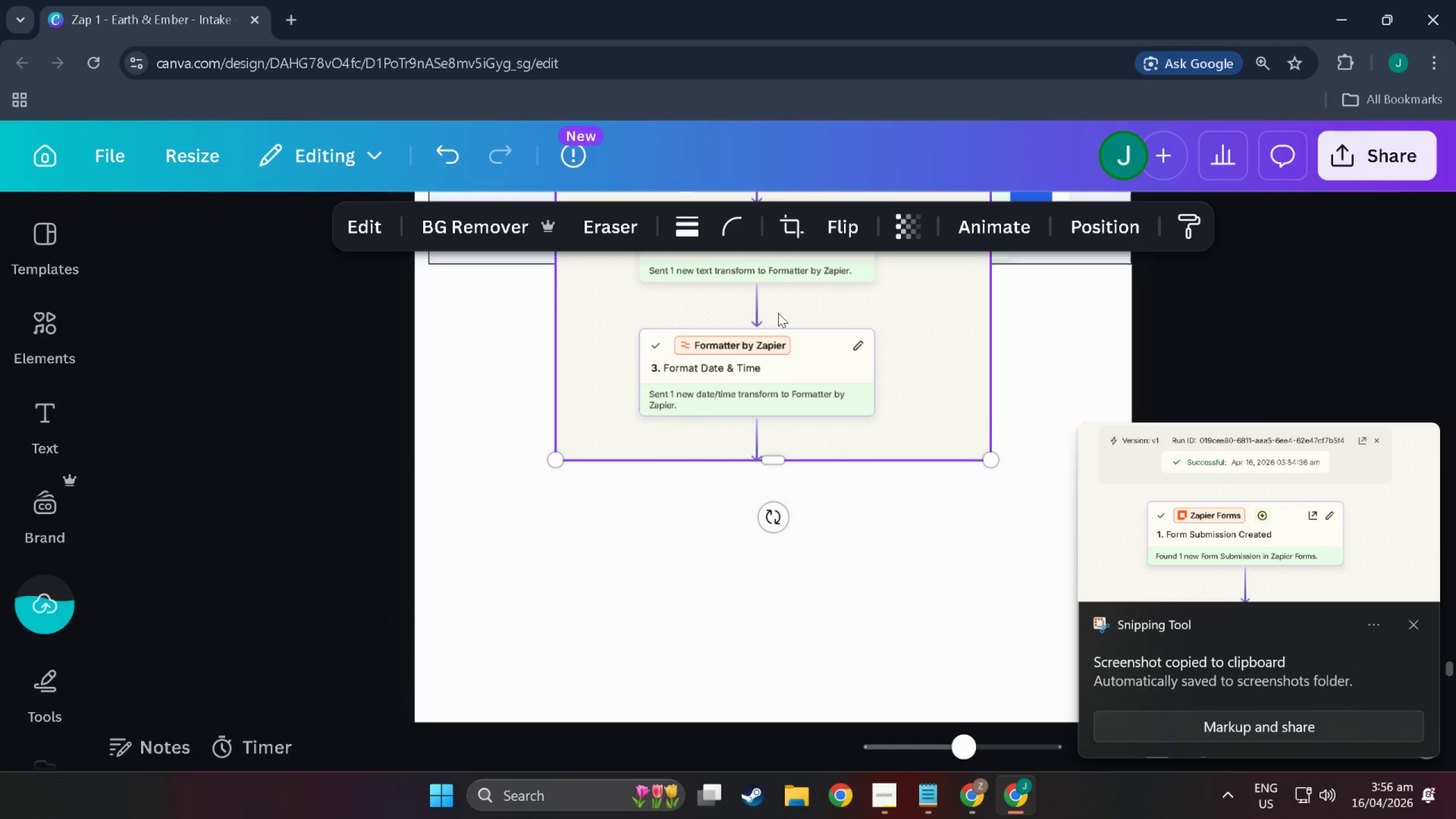 
left_click_drag(start_coordinate=[778, 312], to_coordinate=[793, 449])
 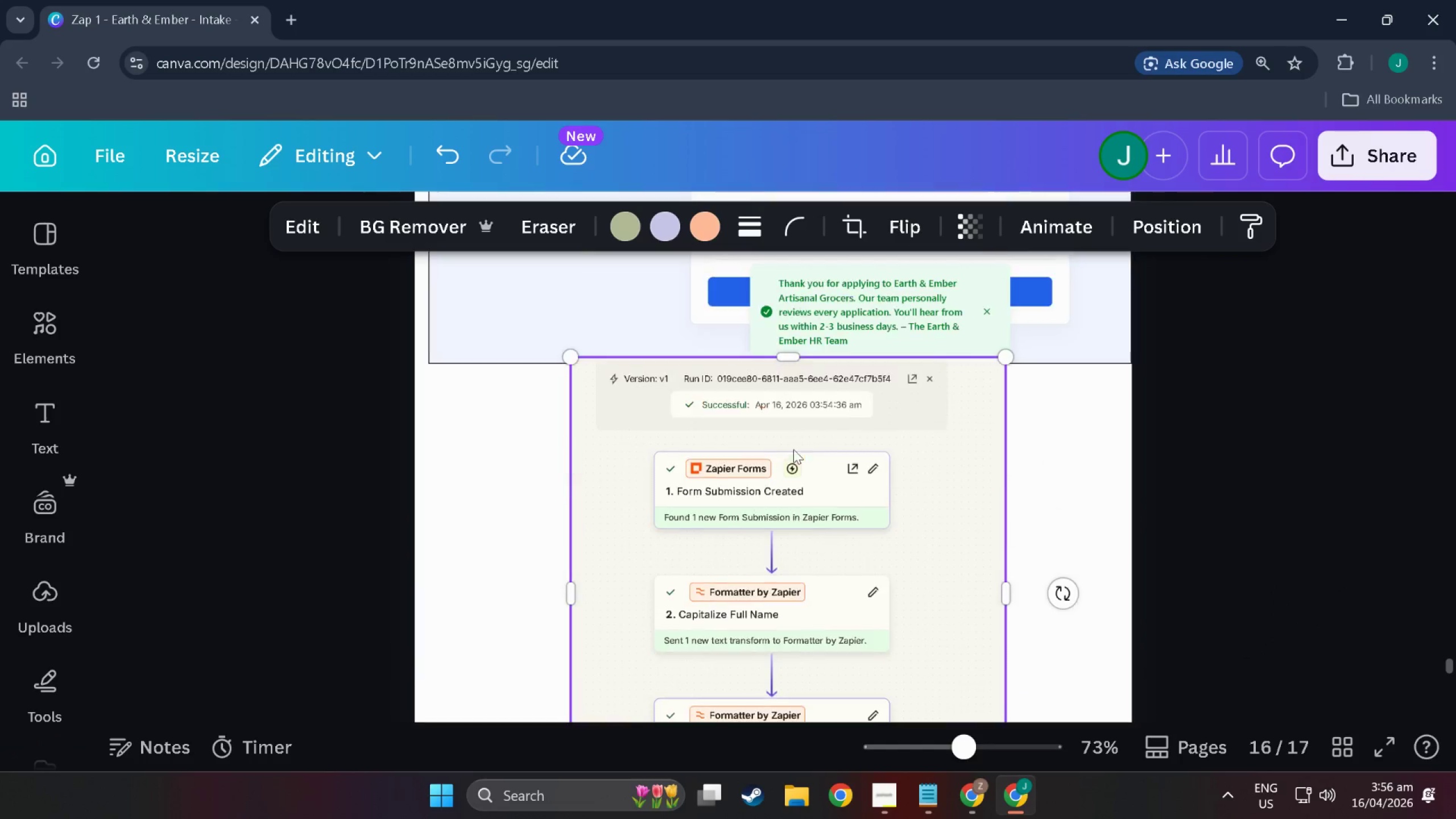 
scroll: coordinate [775, 613], scroll_direction: down, amount: 4.0
 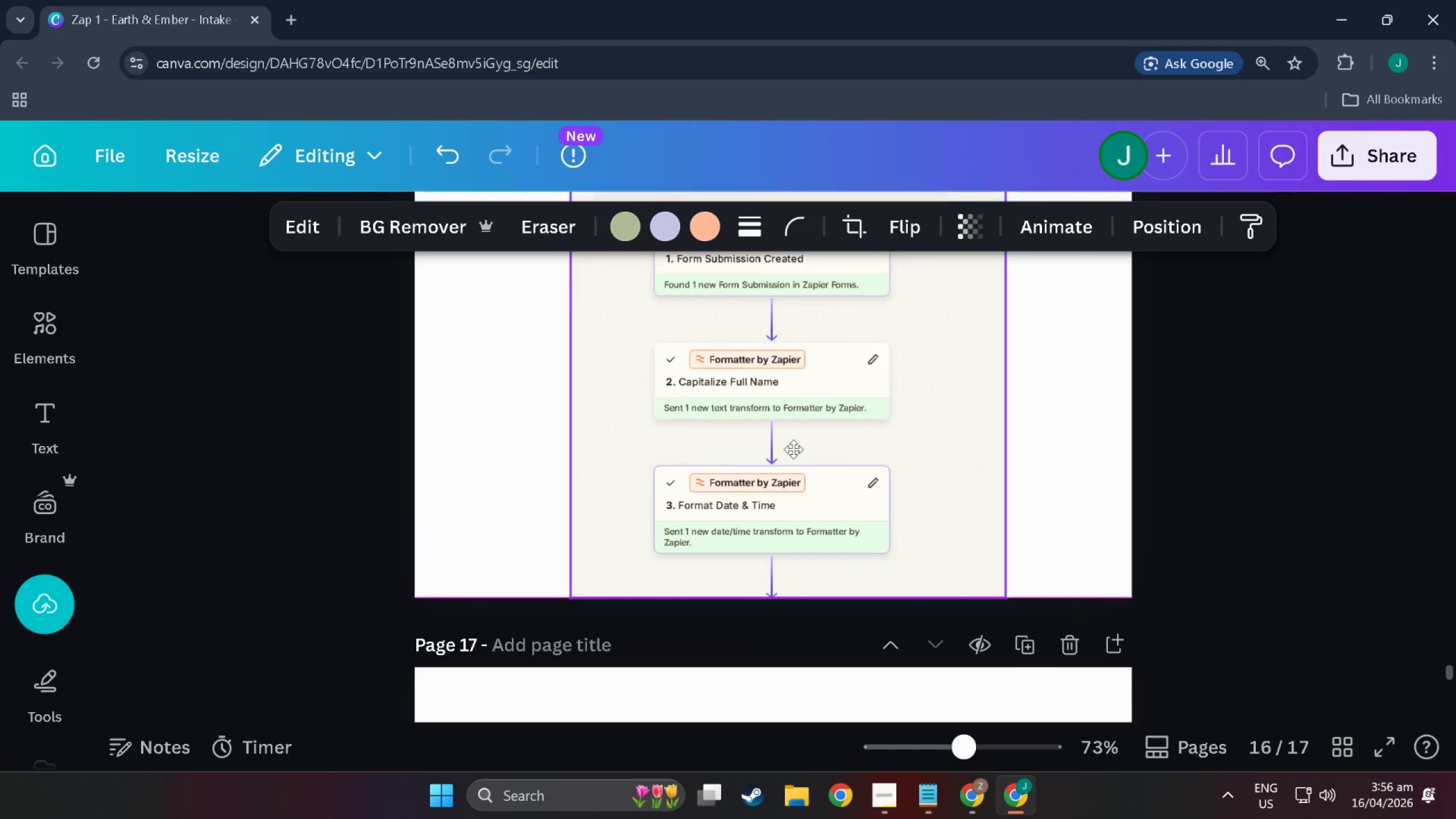 
scroll: coordinate [795, 472], scroll_direction: up, amount: 10.0
 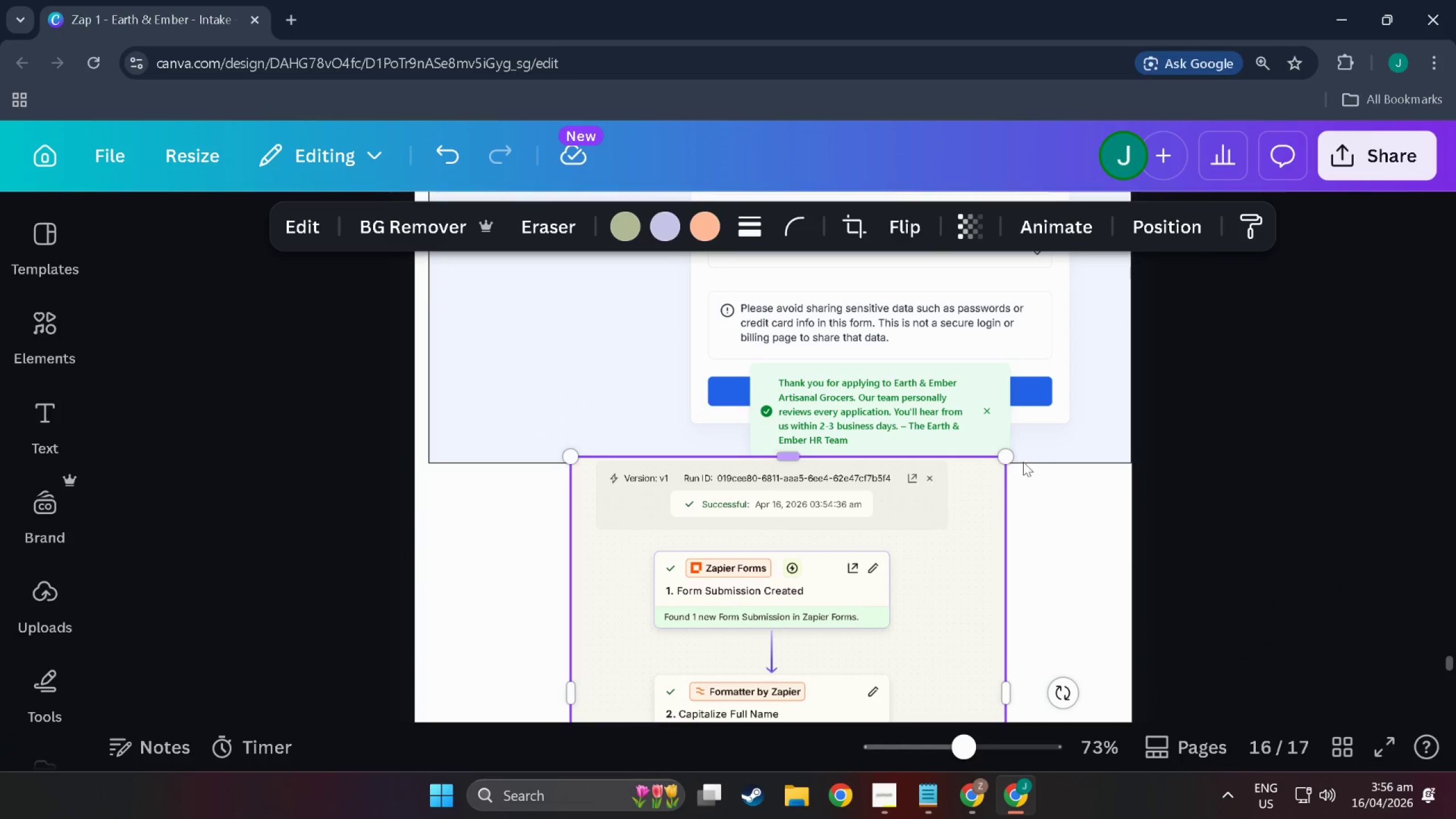 
left_click([1116, 582])
 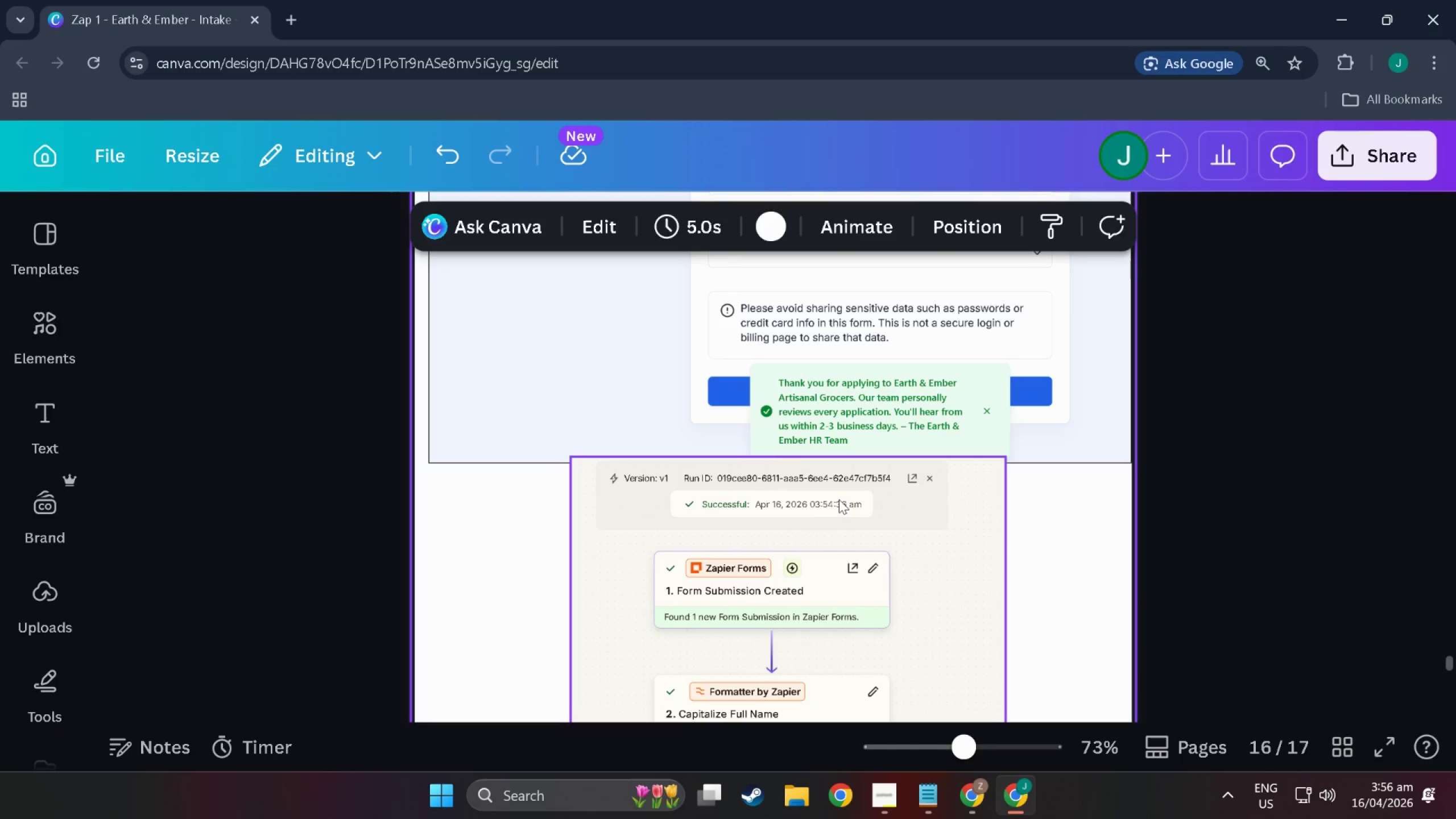 
left_click([812, 512])
 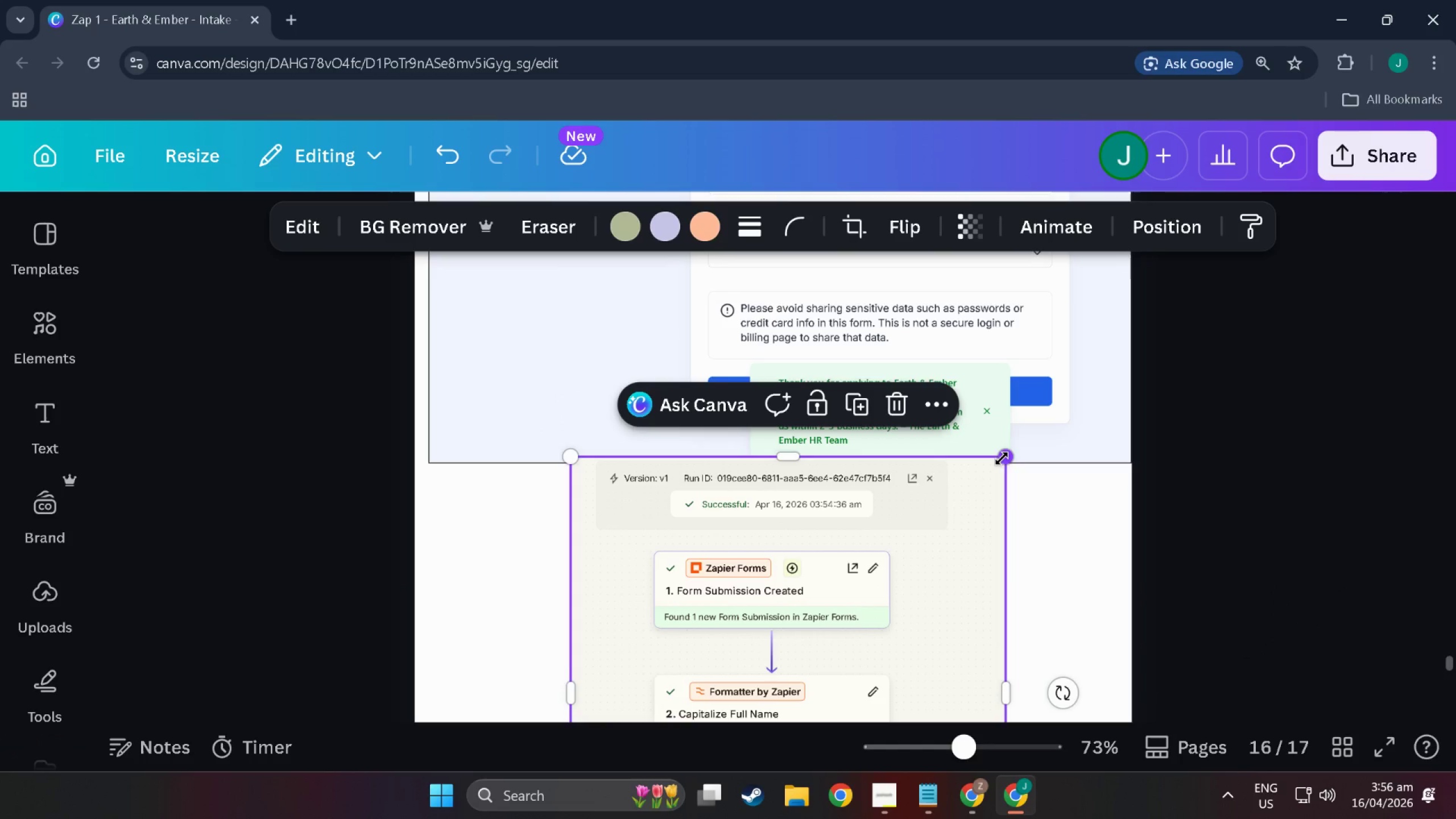 
left_click_drag(start_coordinate=[1002, 458], to_coordinate=[855, 555])
 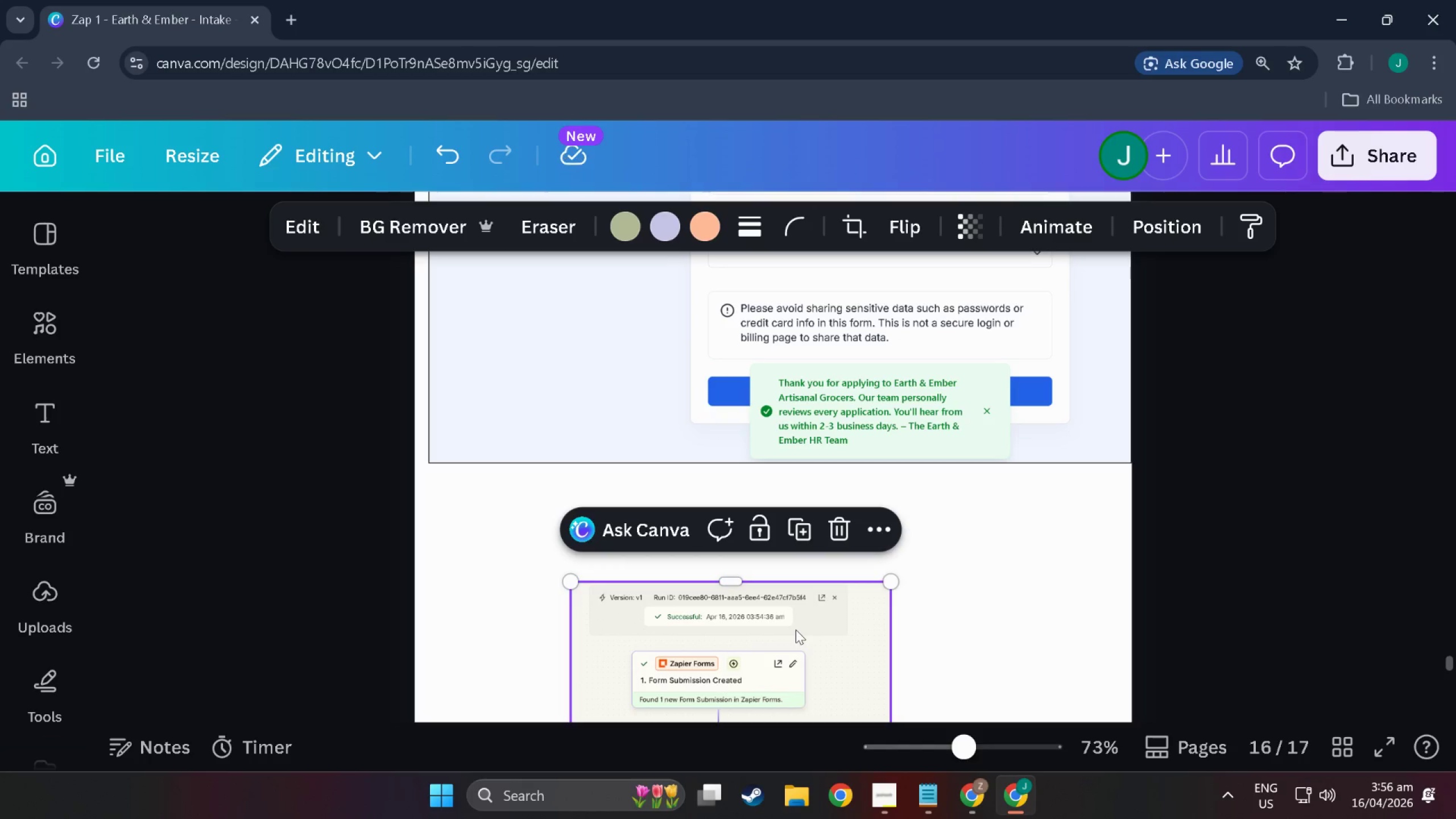 
left_click_drag(start_coordinate=[796, 630], to_coordinate=[851, 522])
 